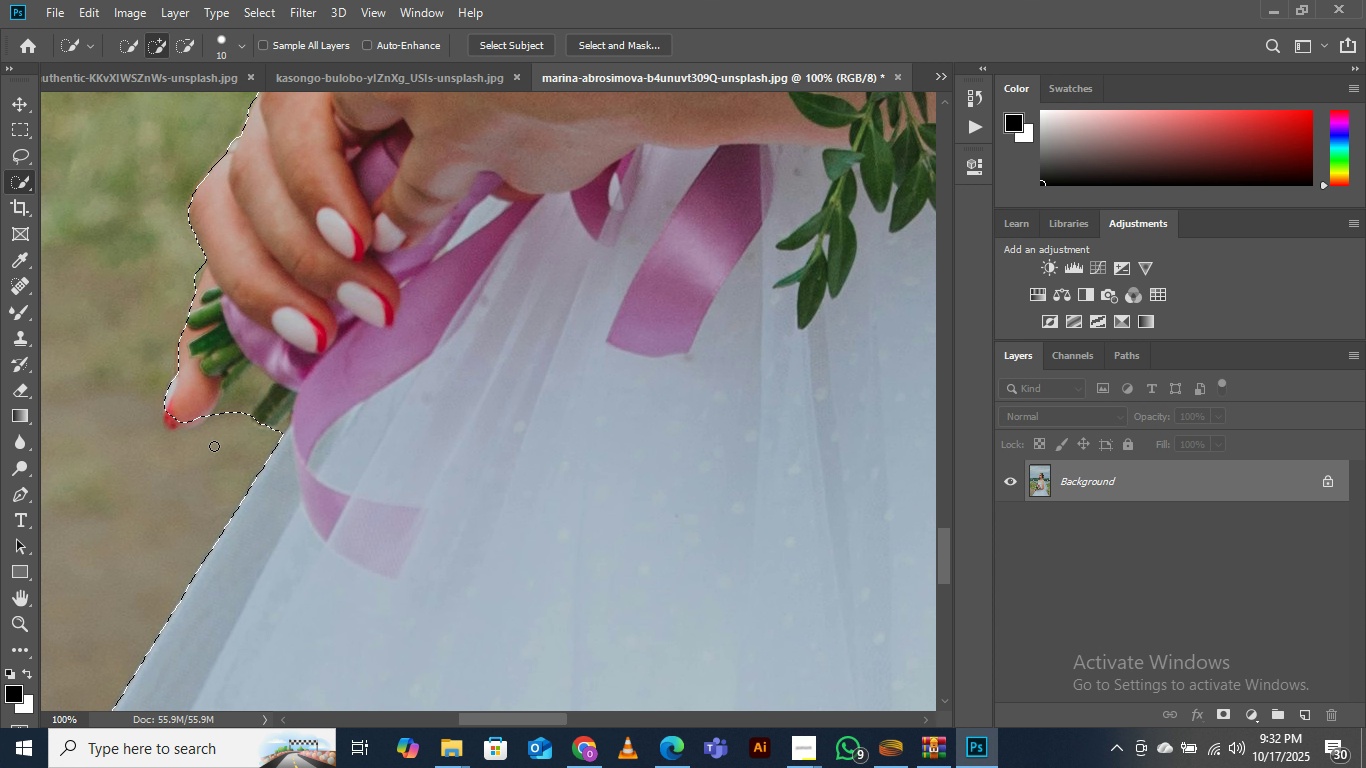 
key(BracketLeft)
 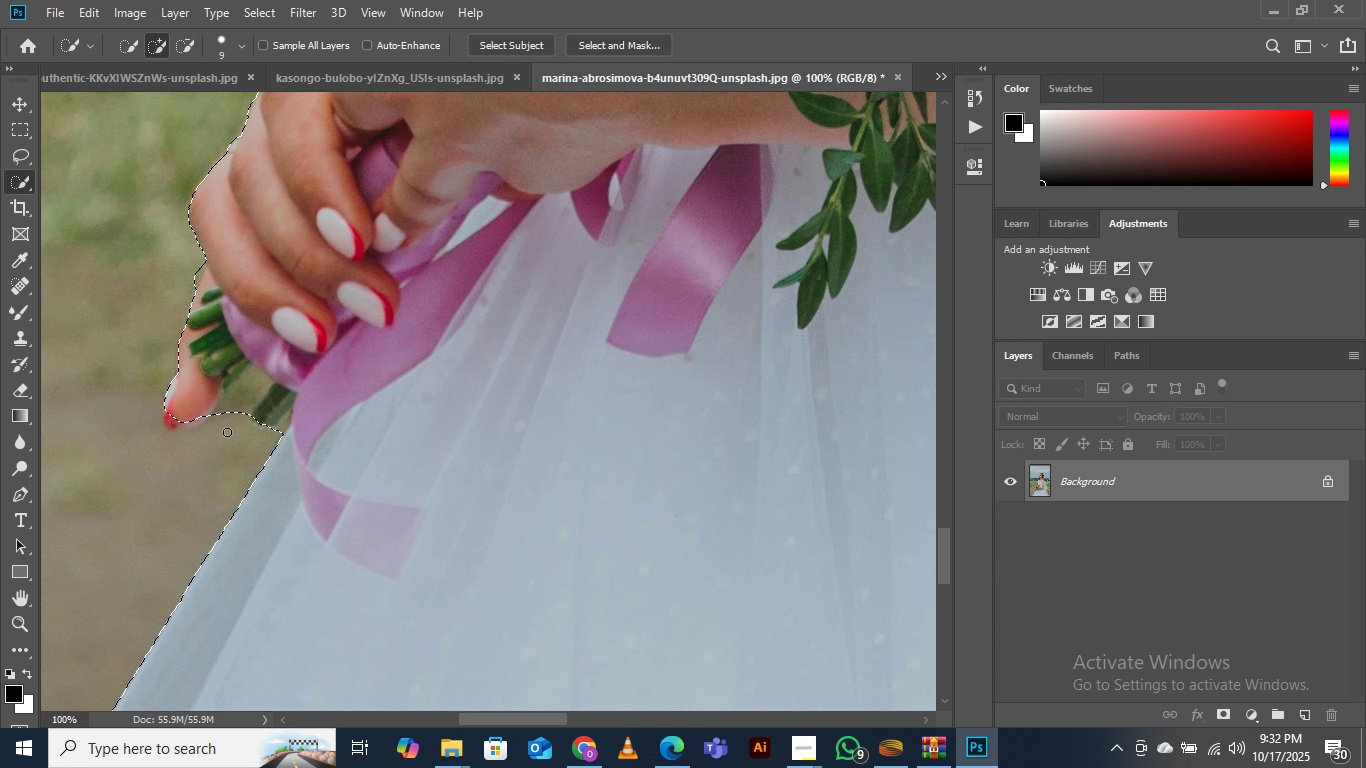 
key(BracketLeft)
 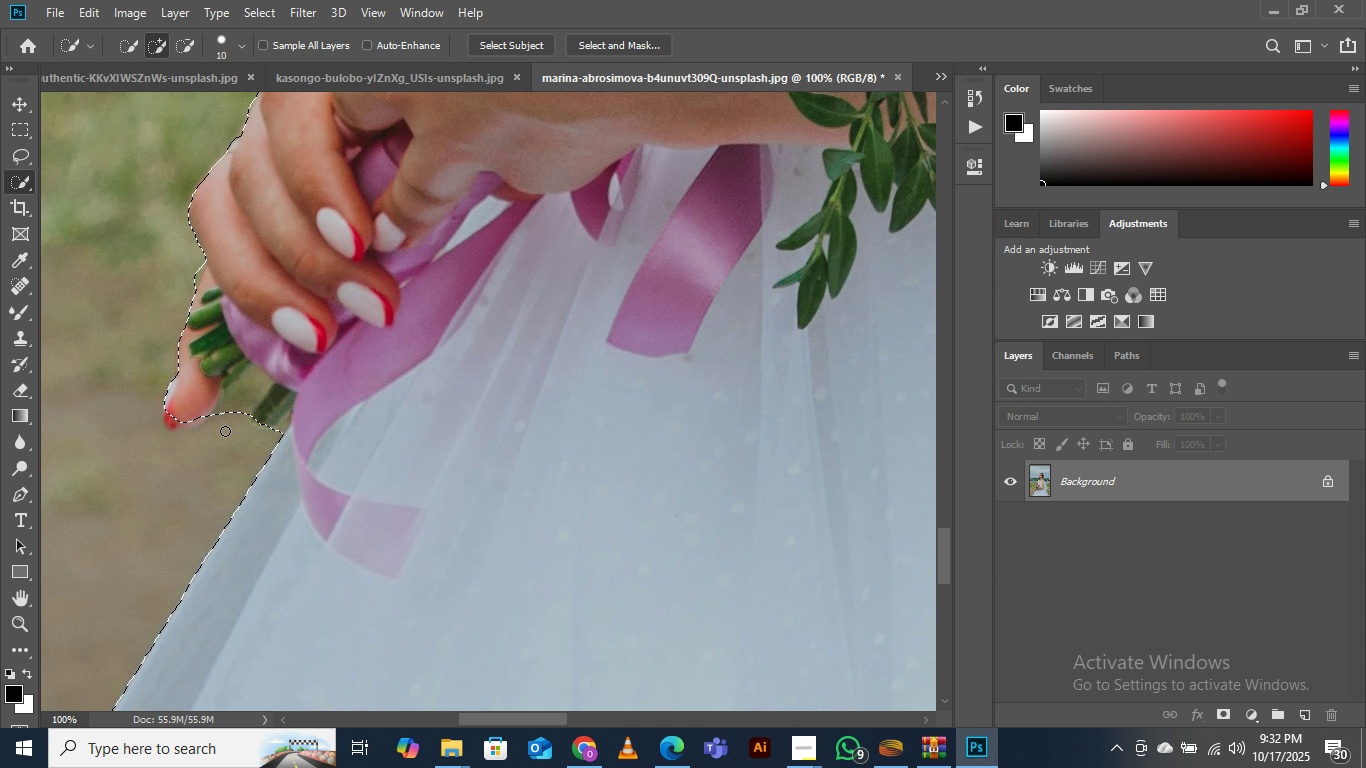 
key(BracketRight)
 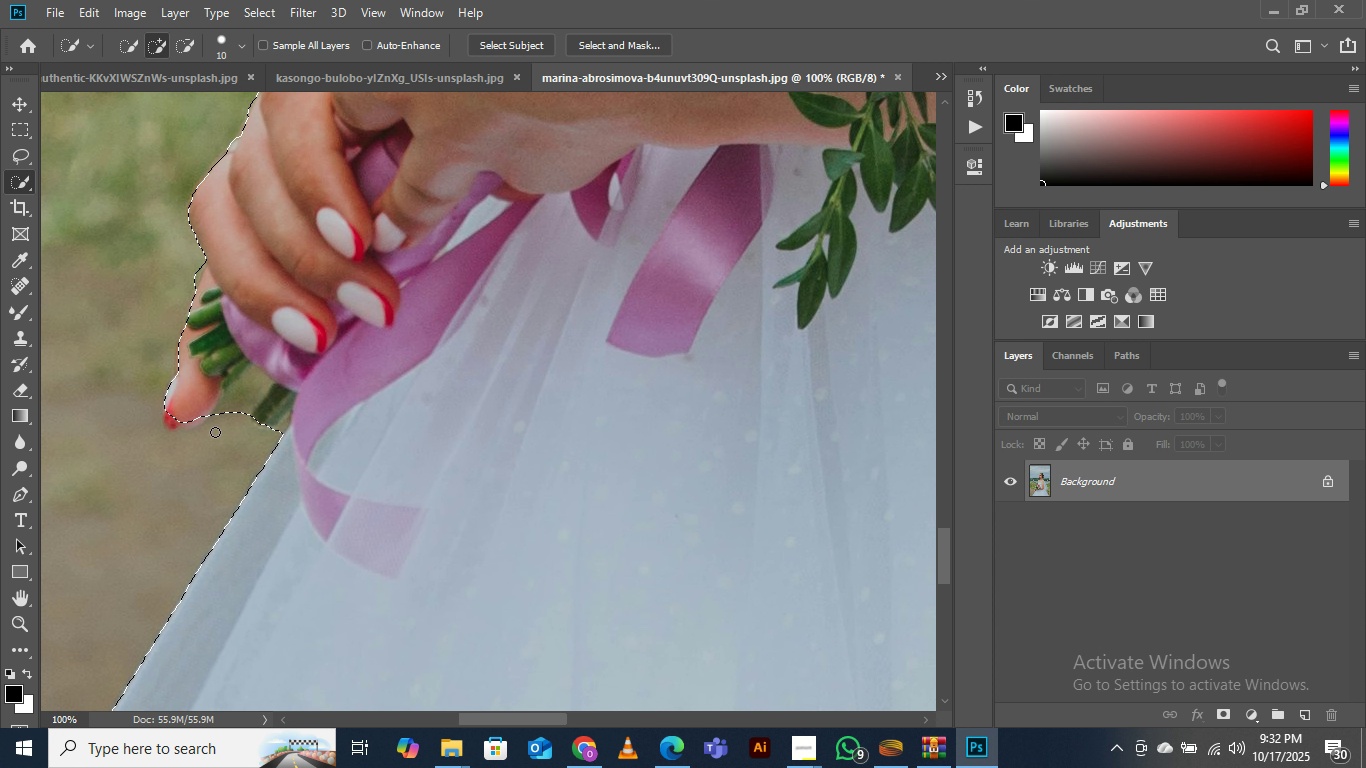 
hold_key(key=AltLeft, duration=1.53)
 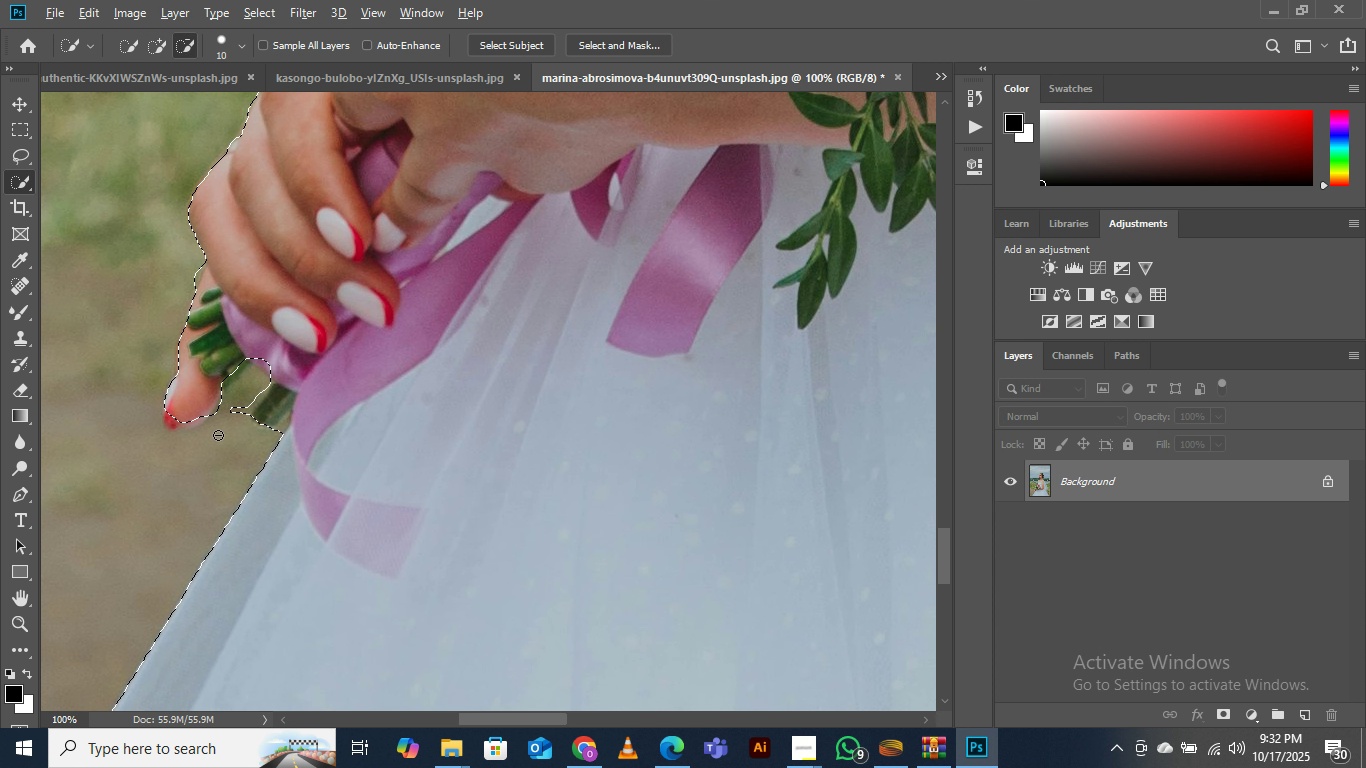 
key(Alt+AltLeft)
 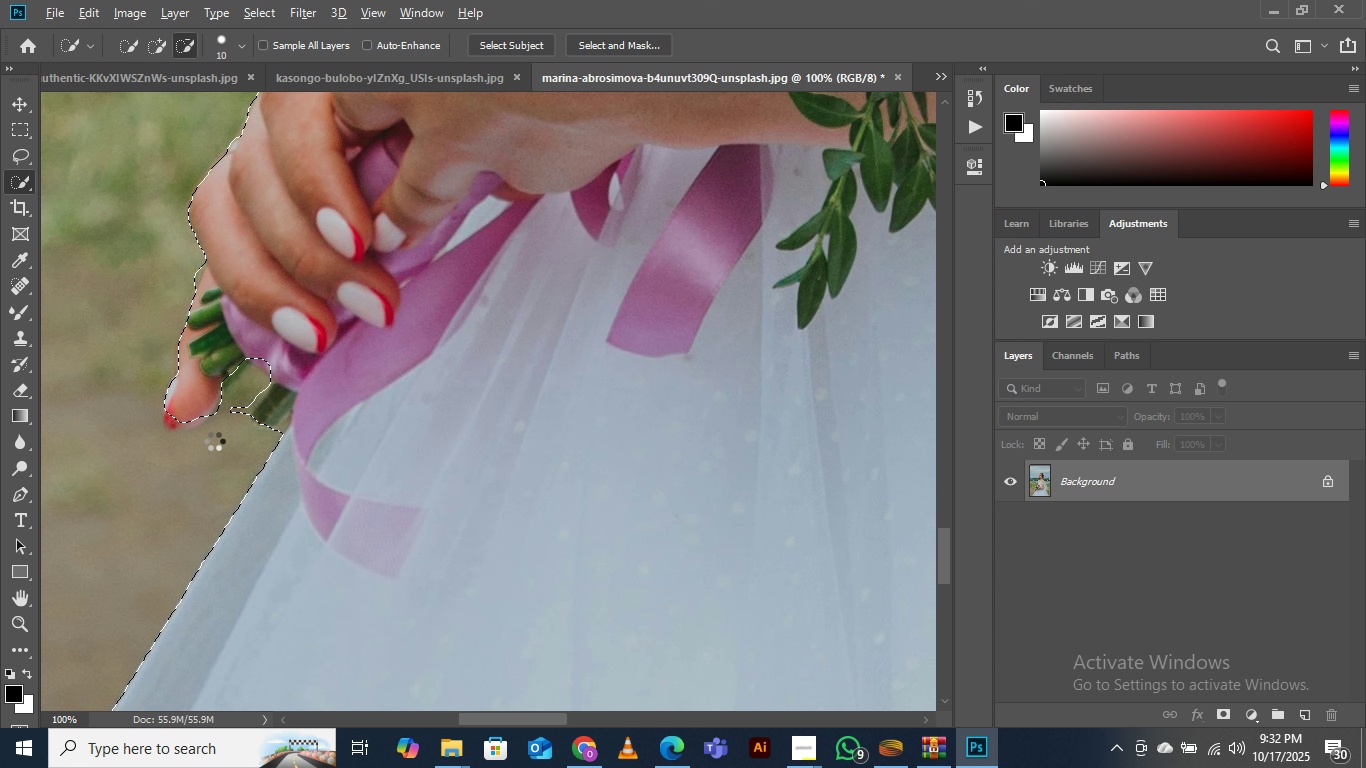 
key(Alt+AltLeft)
 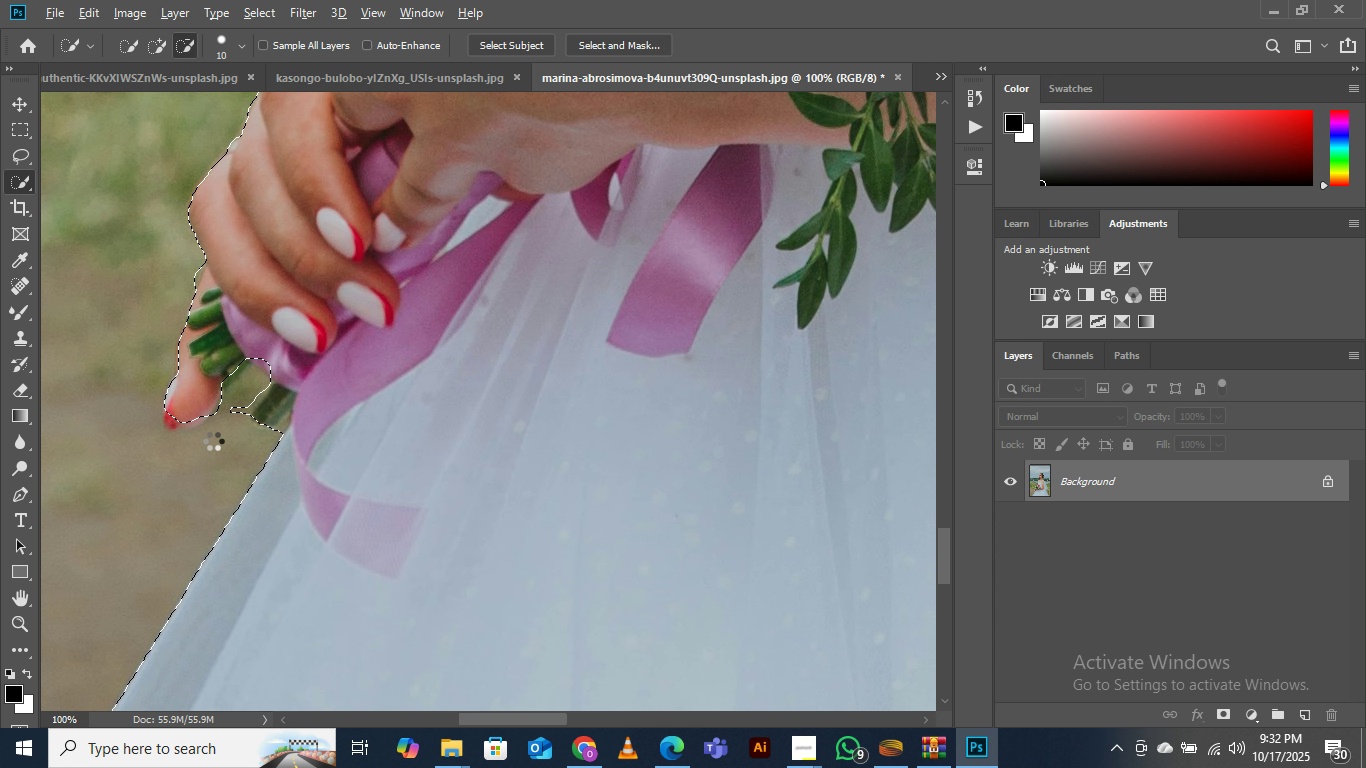 
key(Alt+AltLeft)
 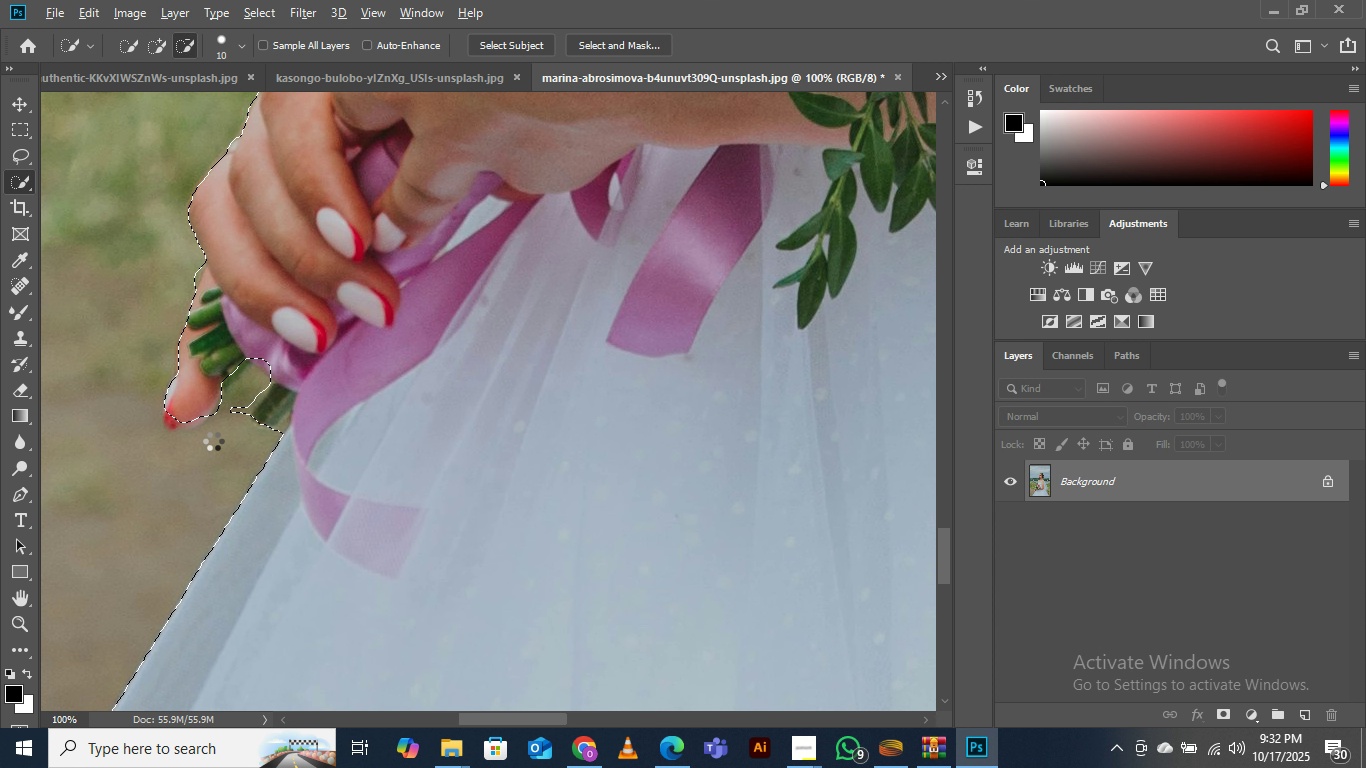 
key(Alt+AltLeft)
 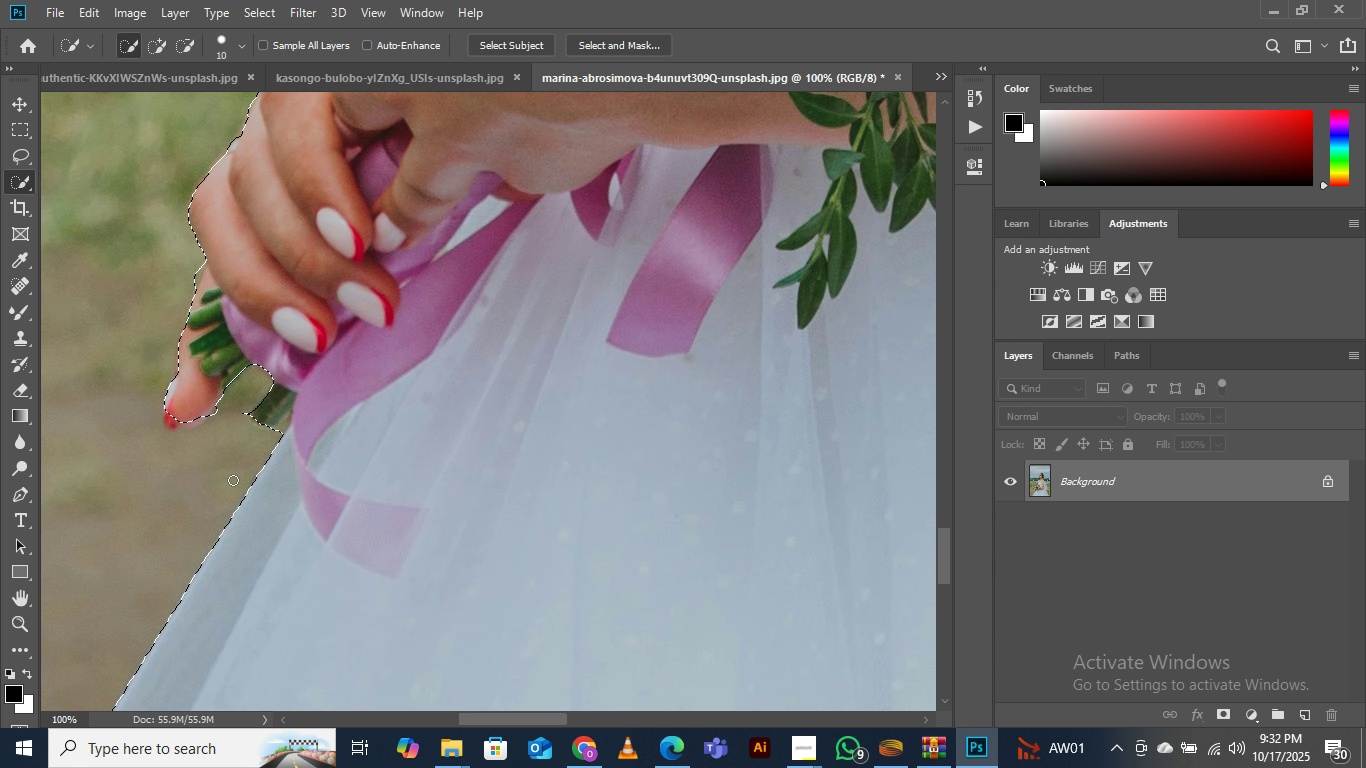 
hold_key(key=Space, duration=0.71)
 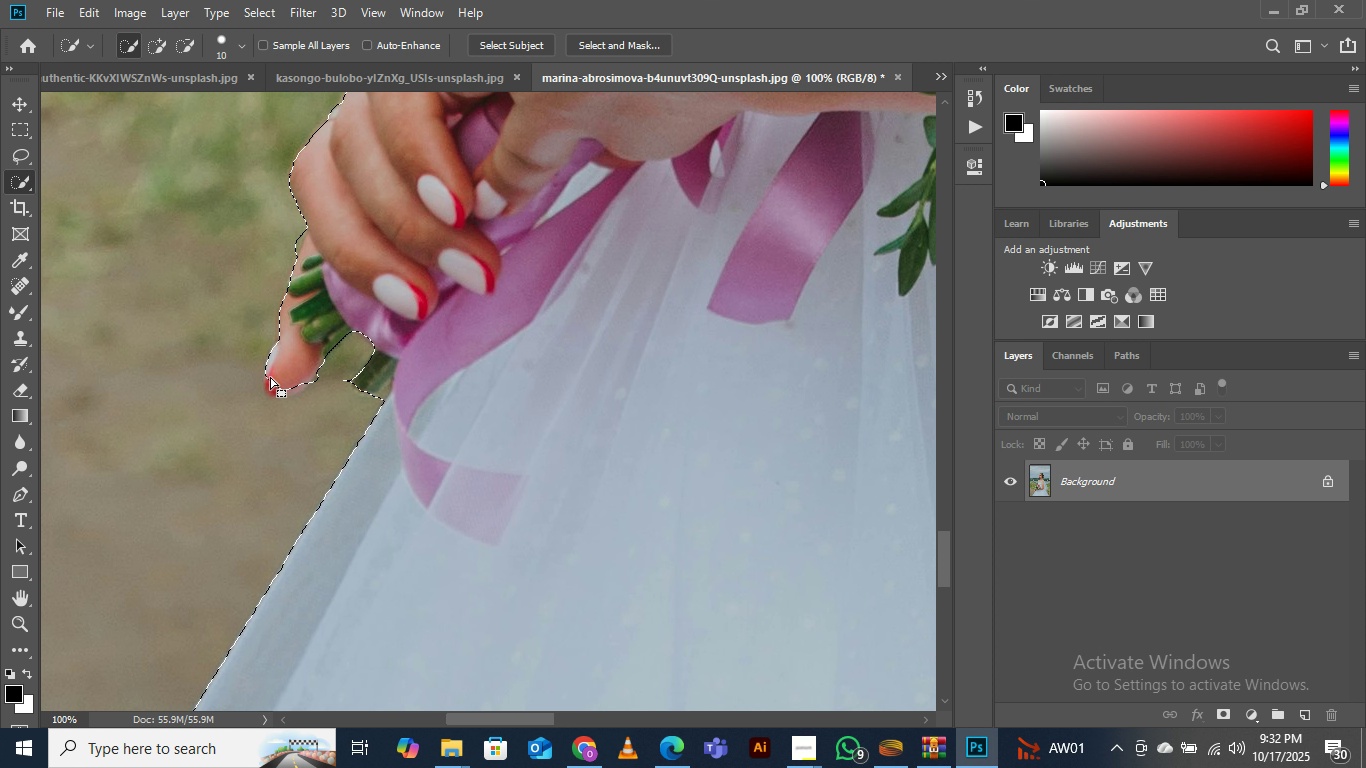 
hold_key(key=ShiftLeft, duration=1.44)
 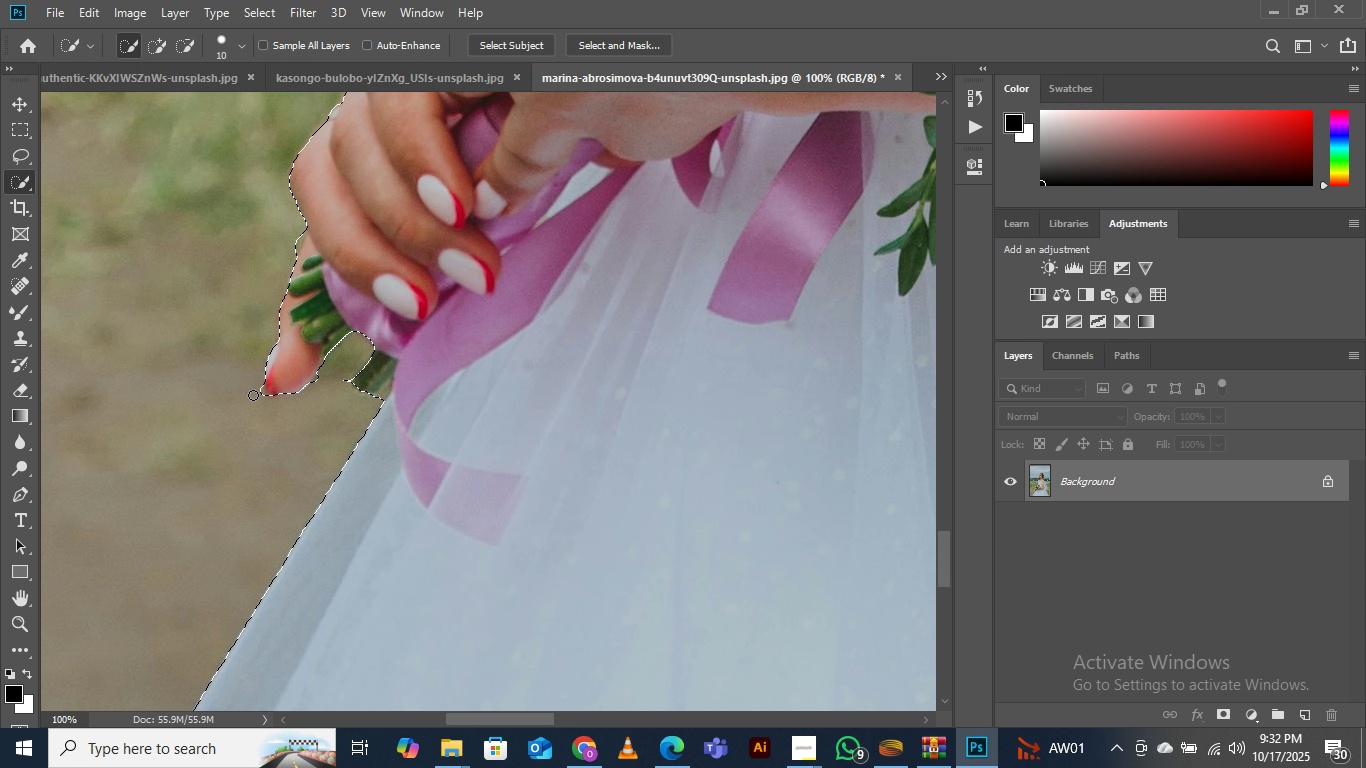 
hold_key(key=AltLeft, duration=1.5)
left_click([259, 390])
 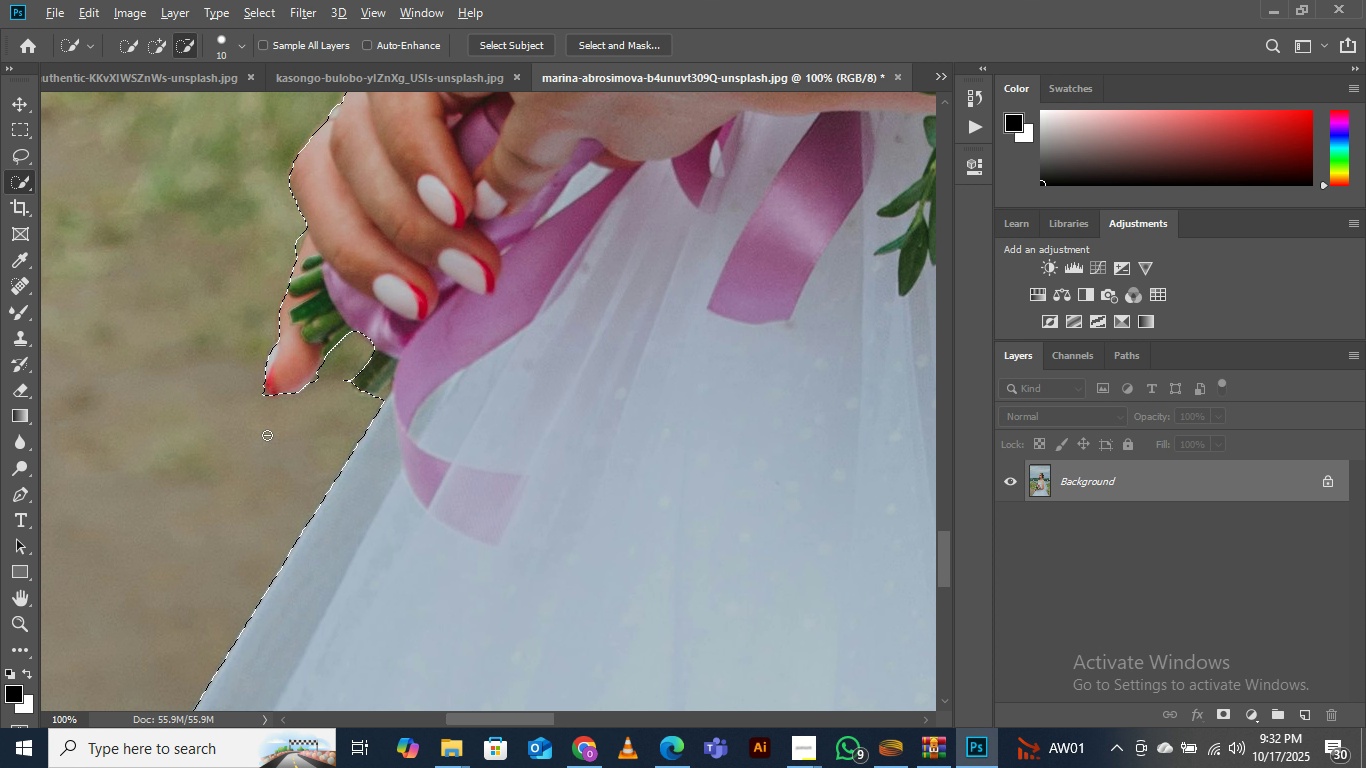 
hold_key(key=AltLeft, duration=1.53)
 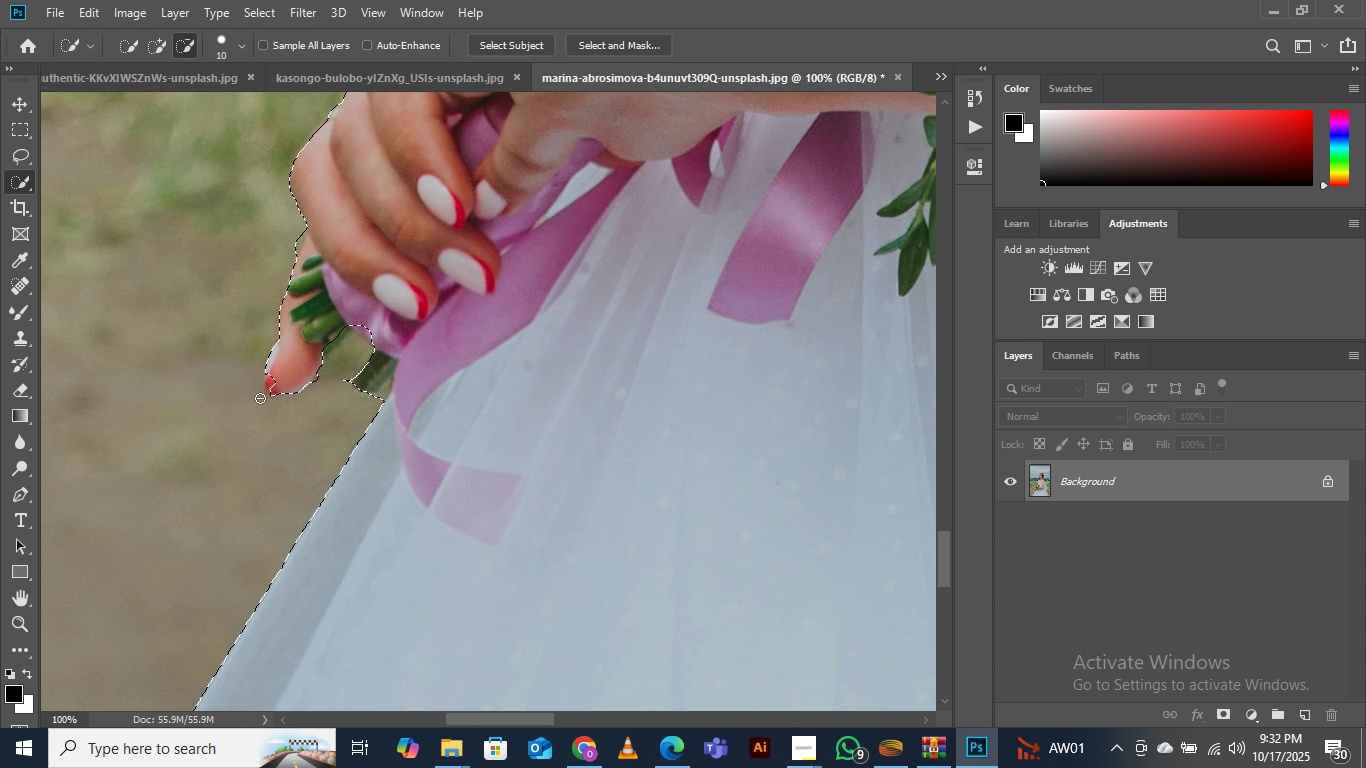 
hold_key(key=AltLeft, duration=0.48)
 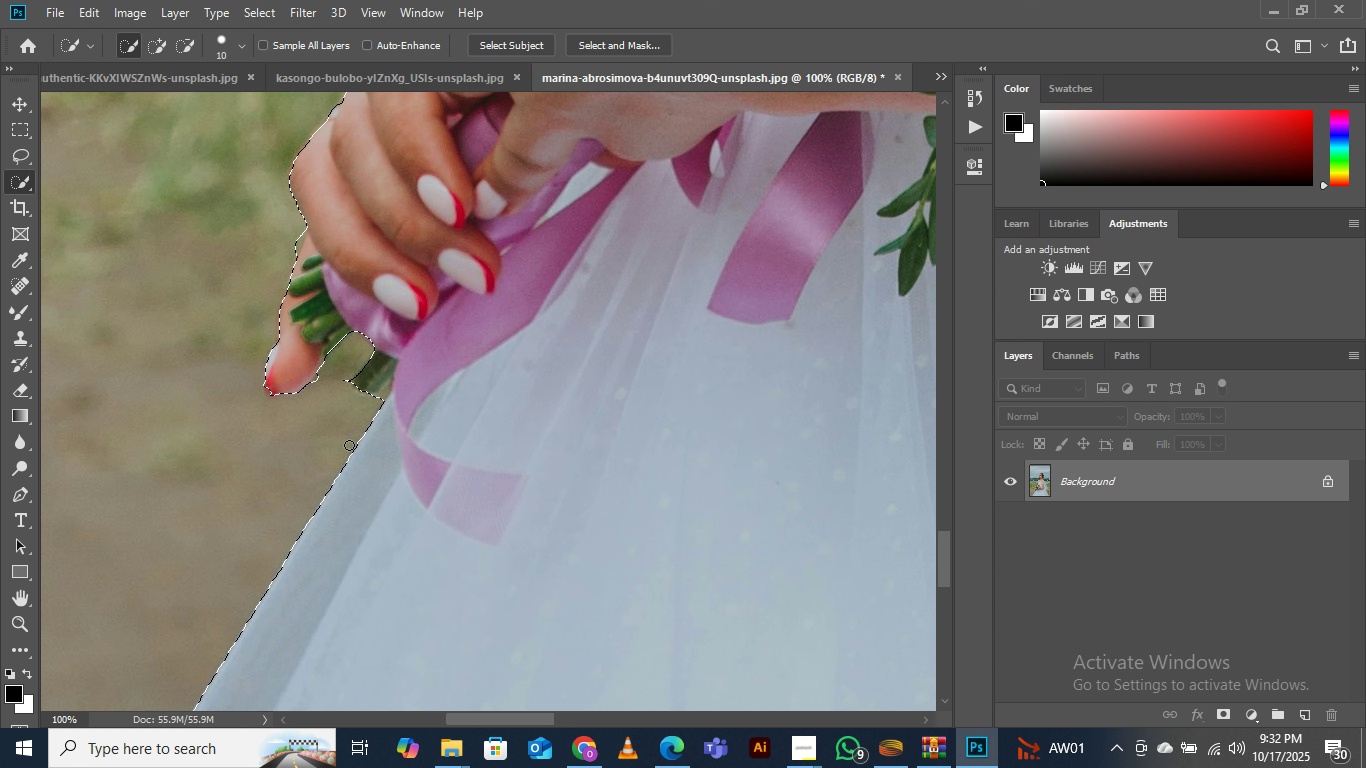 
scroll: coordinate [342, 445], scroll_direction: down, amount: 6.0
 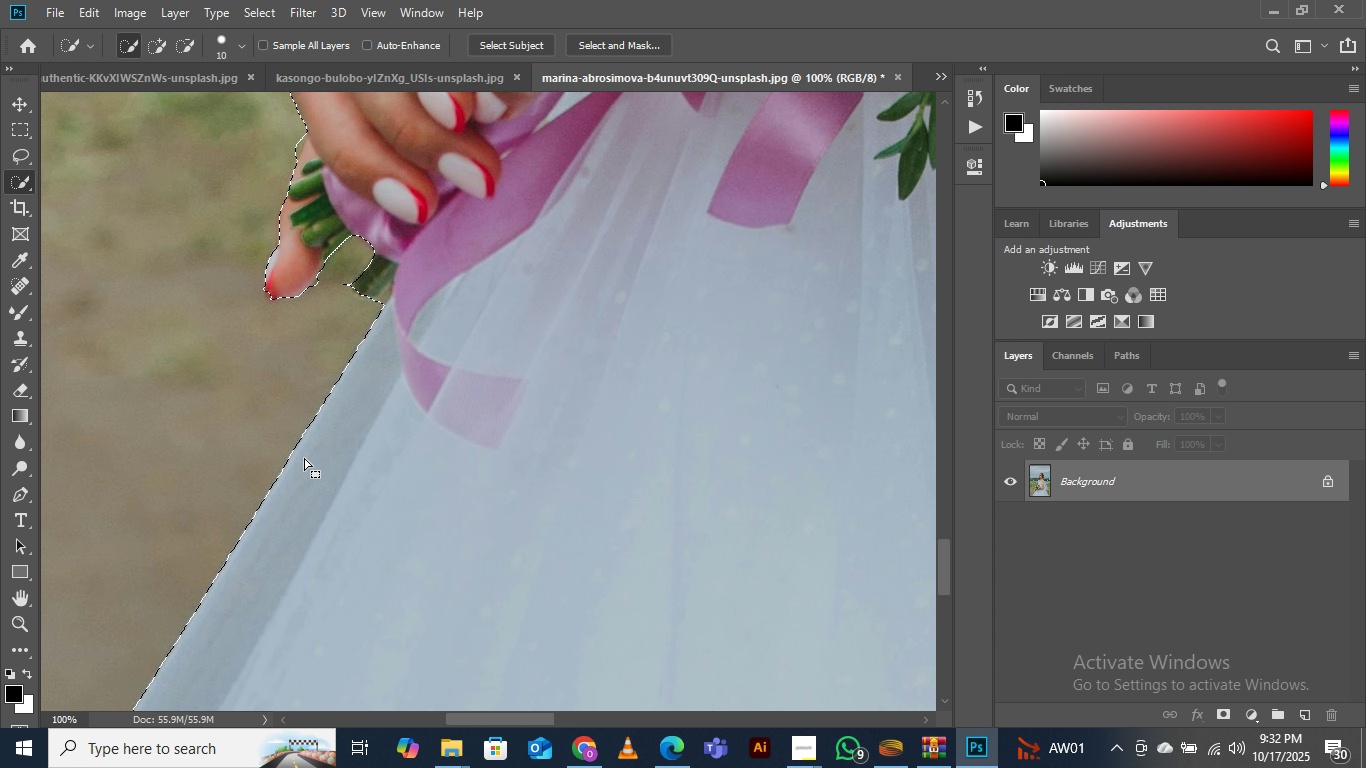 
key(Control+Minus)
 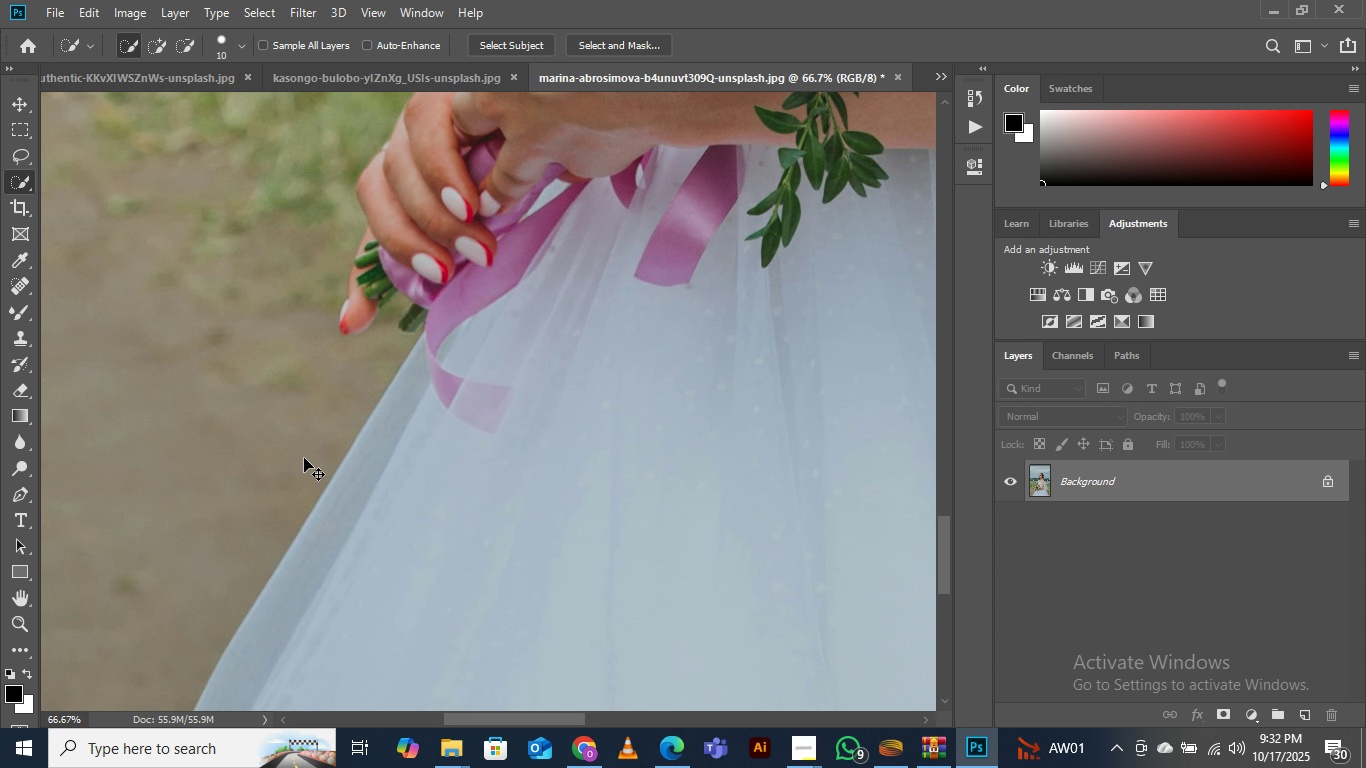 
key(Control+Minus)
 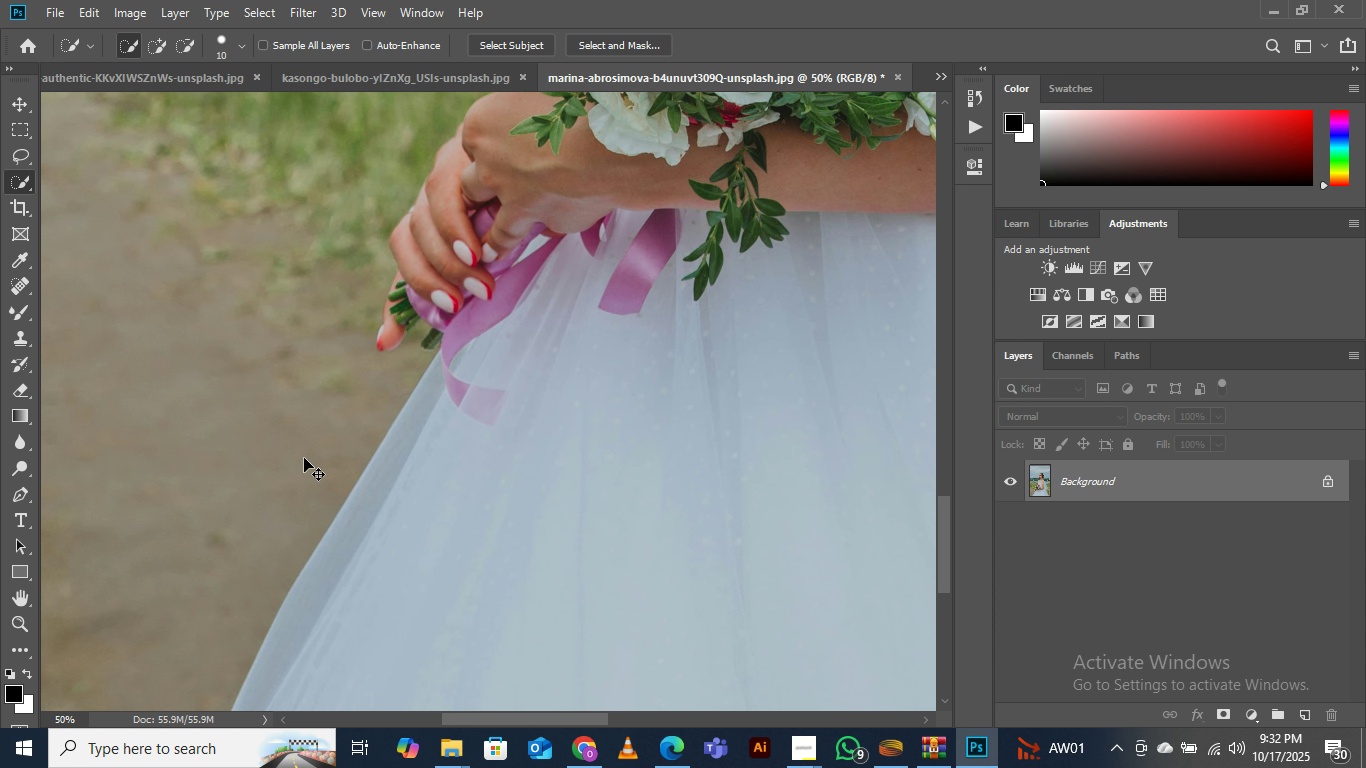 
key(Control+Minus)
 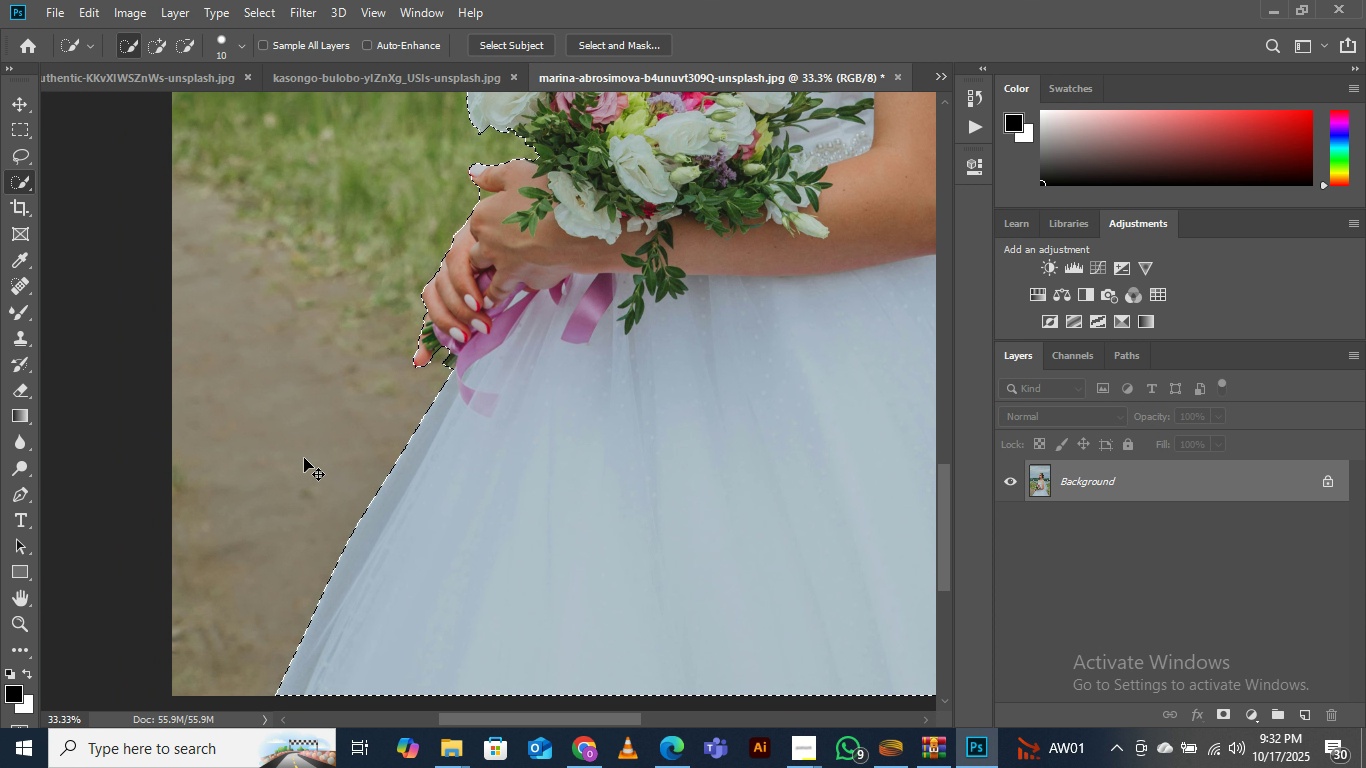 
key(Control+Equal)
 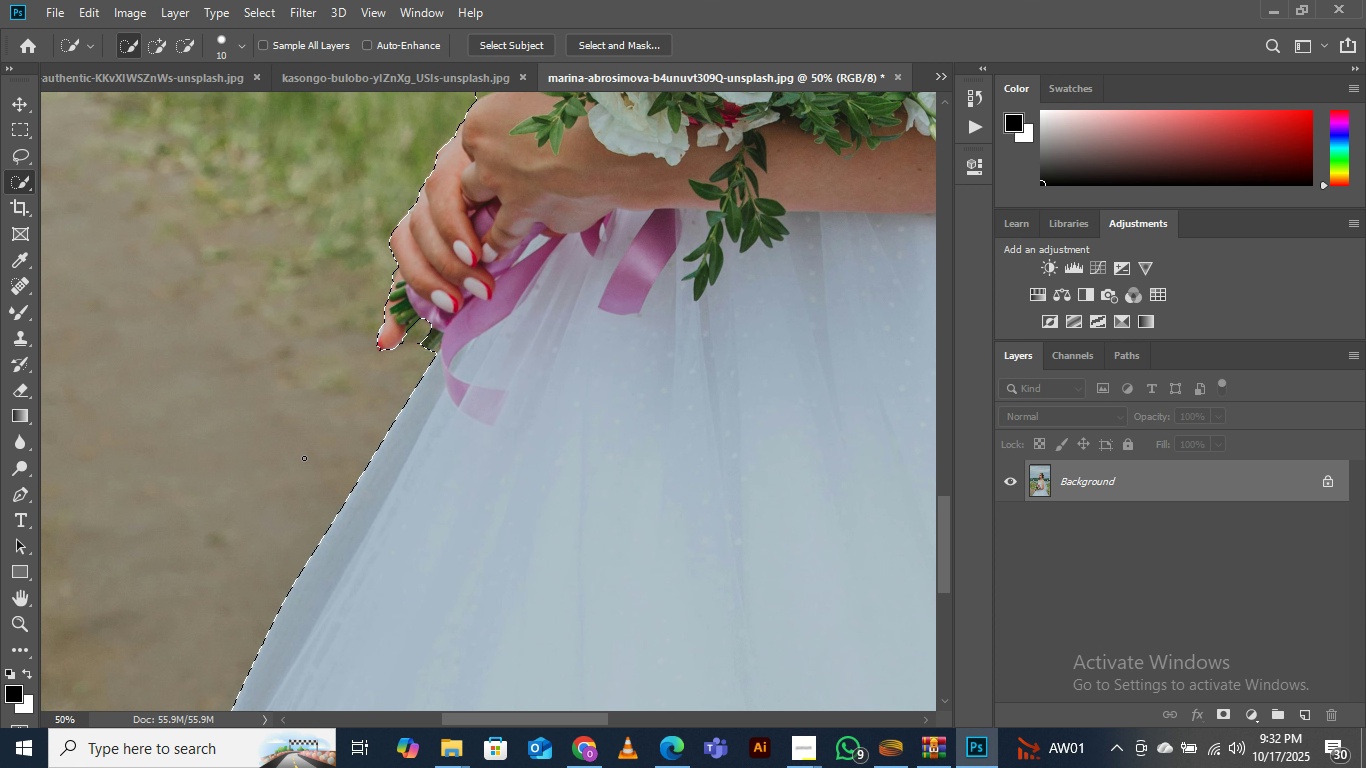 
hold_key(key=Space, duration=1.52)
 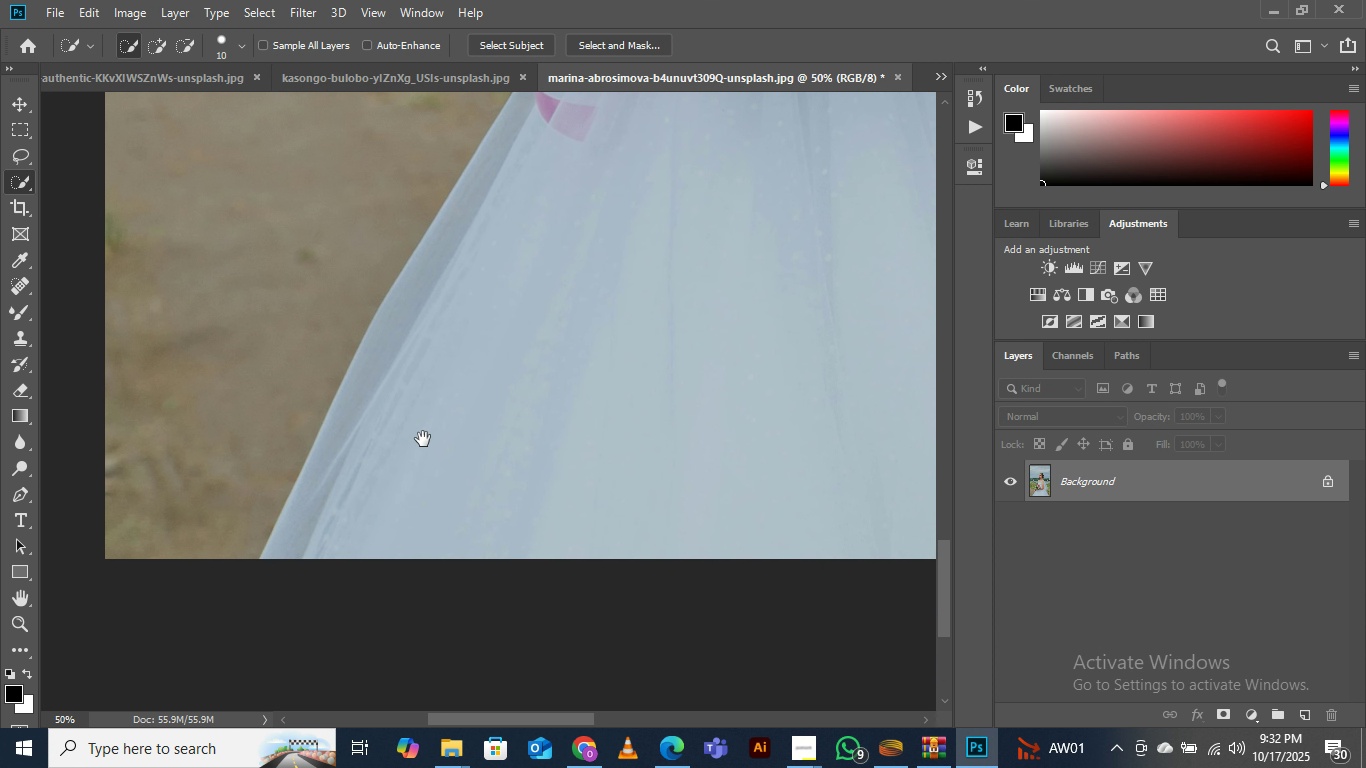 
hold_key(key=Space, duration=1.51)
 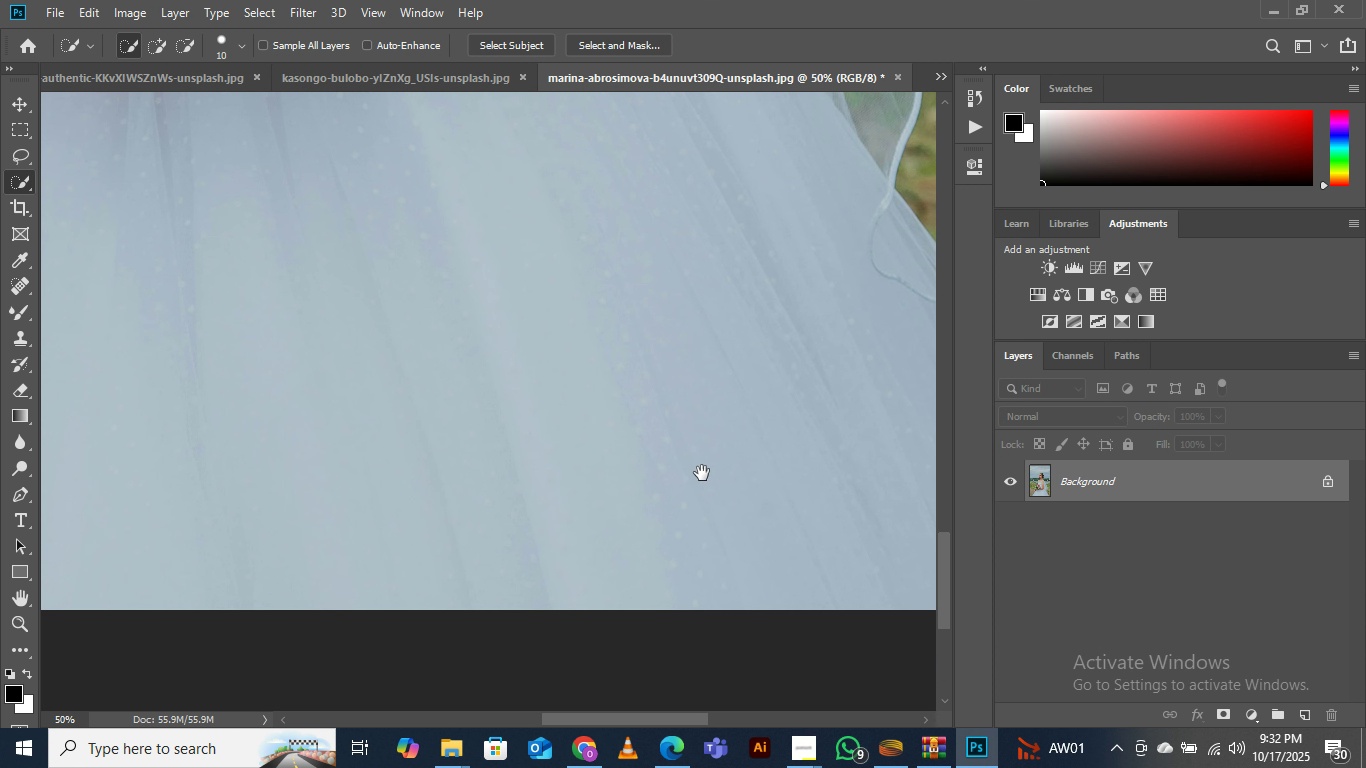 
hold_key(key=Space, duration=1.52)
 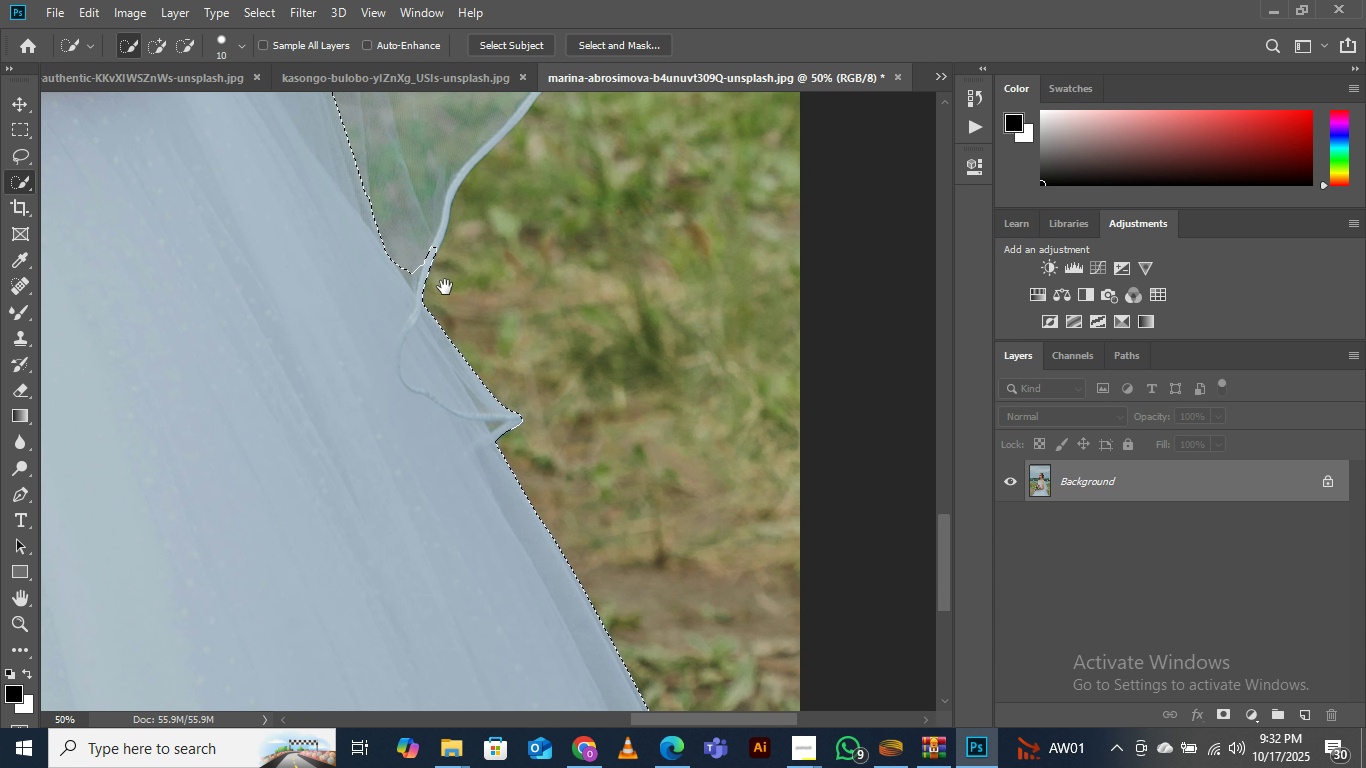 
hold_key(key=Space, duration=1.5)
 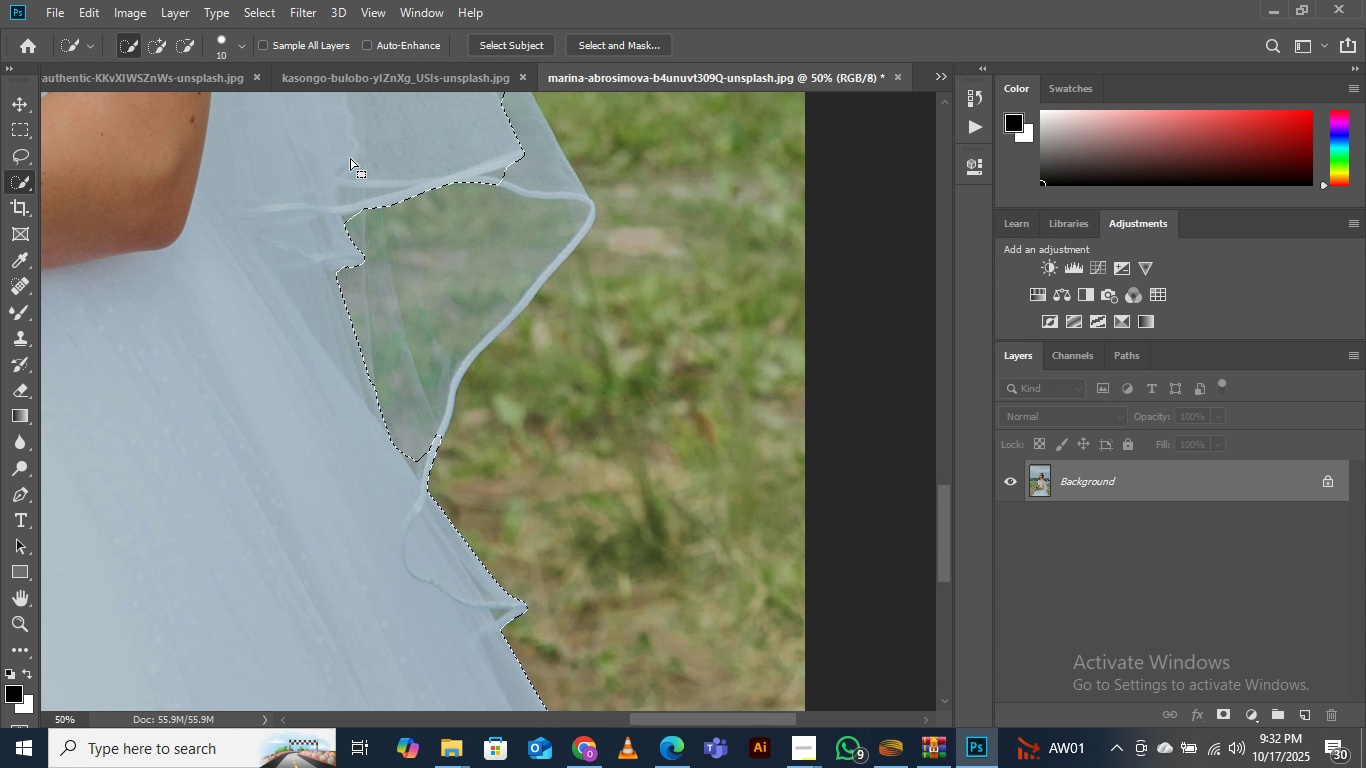 
hold_key(key=ShiftLeft, duration=0.63)
 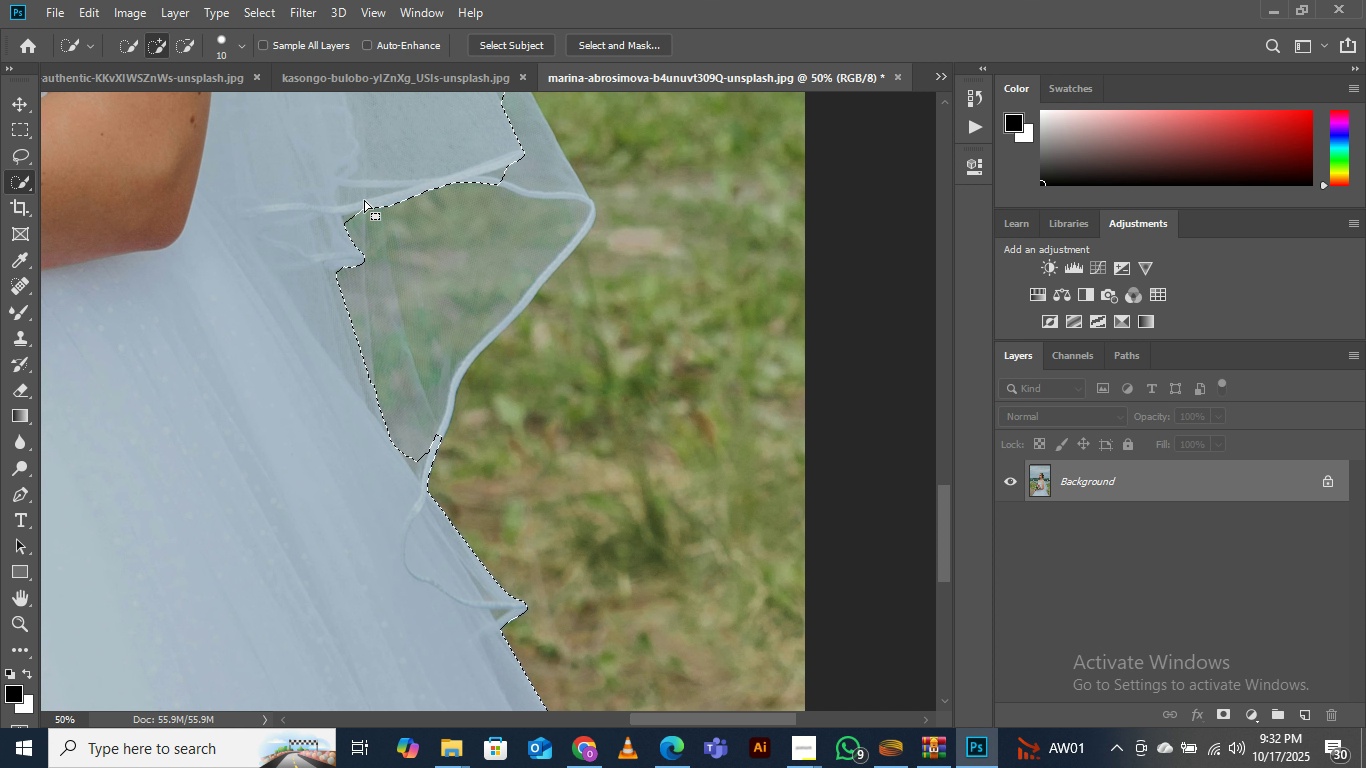 
key(BracketRight)
 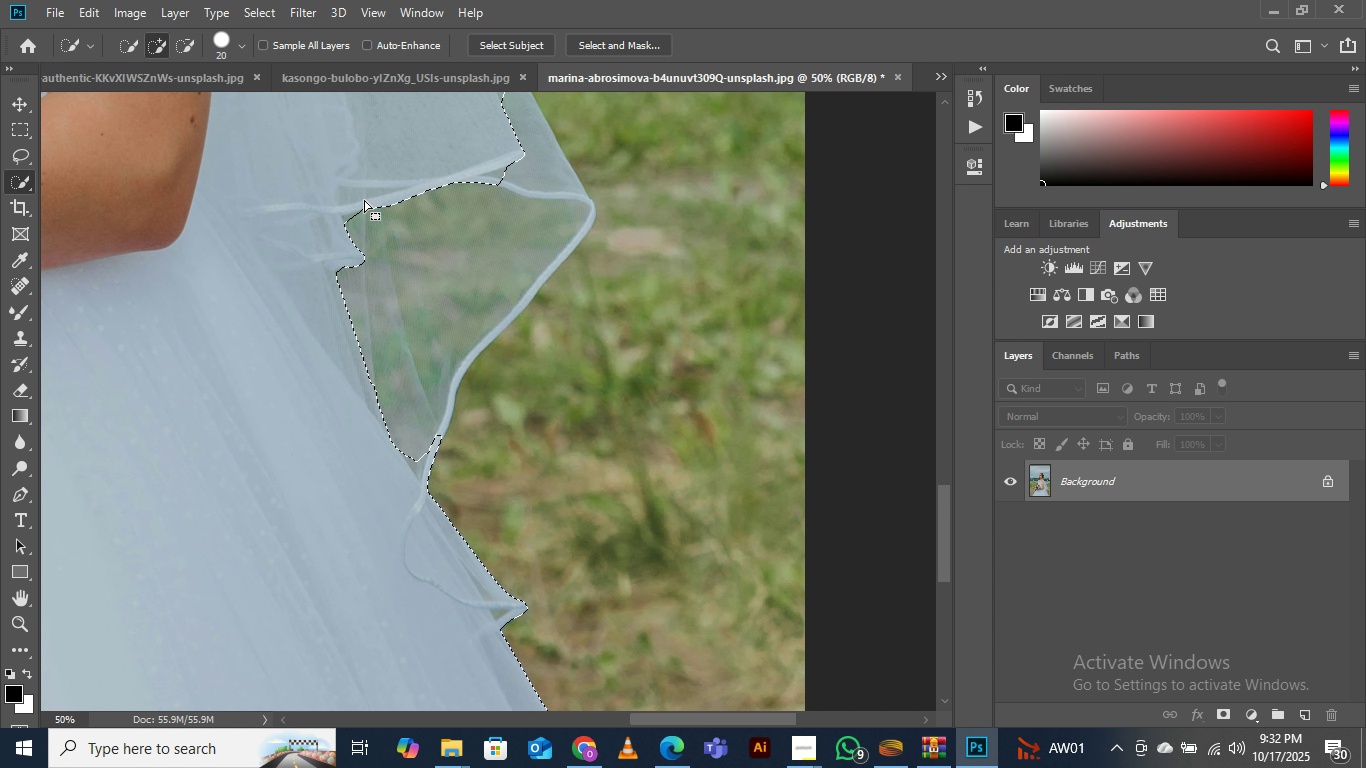 
key(BracketRight)
 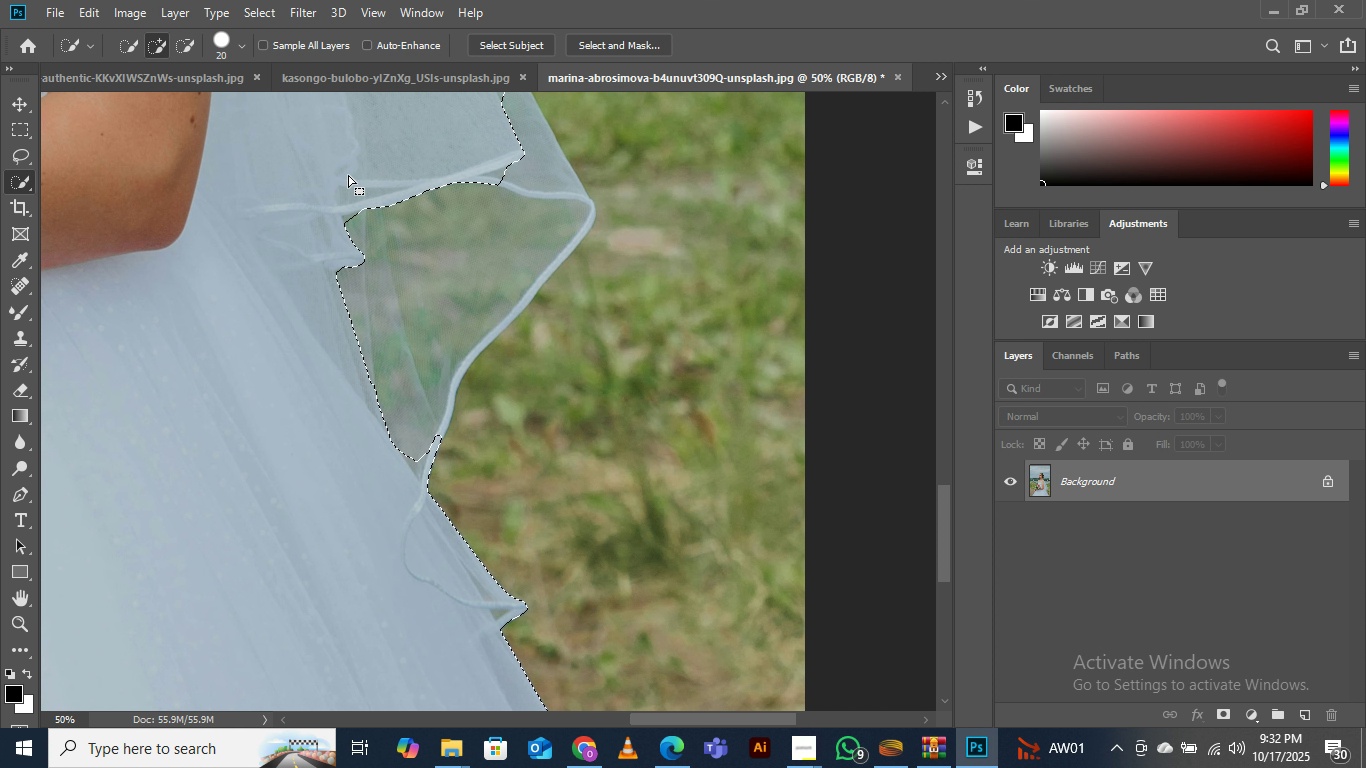 
hold_key(key=ShiftLeft, duration=1.53)
 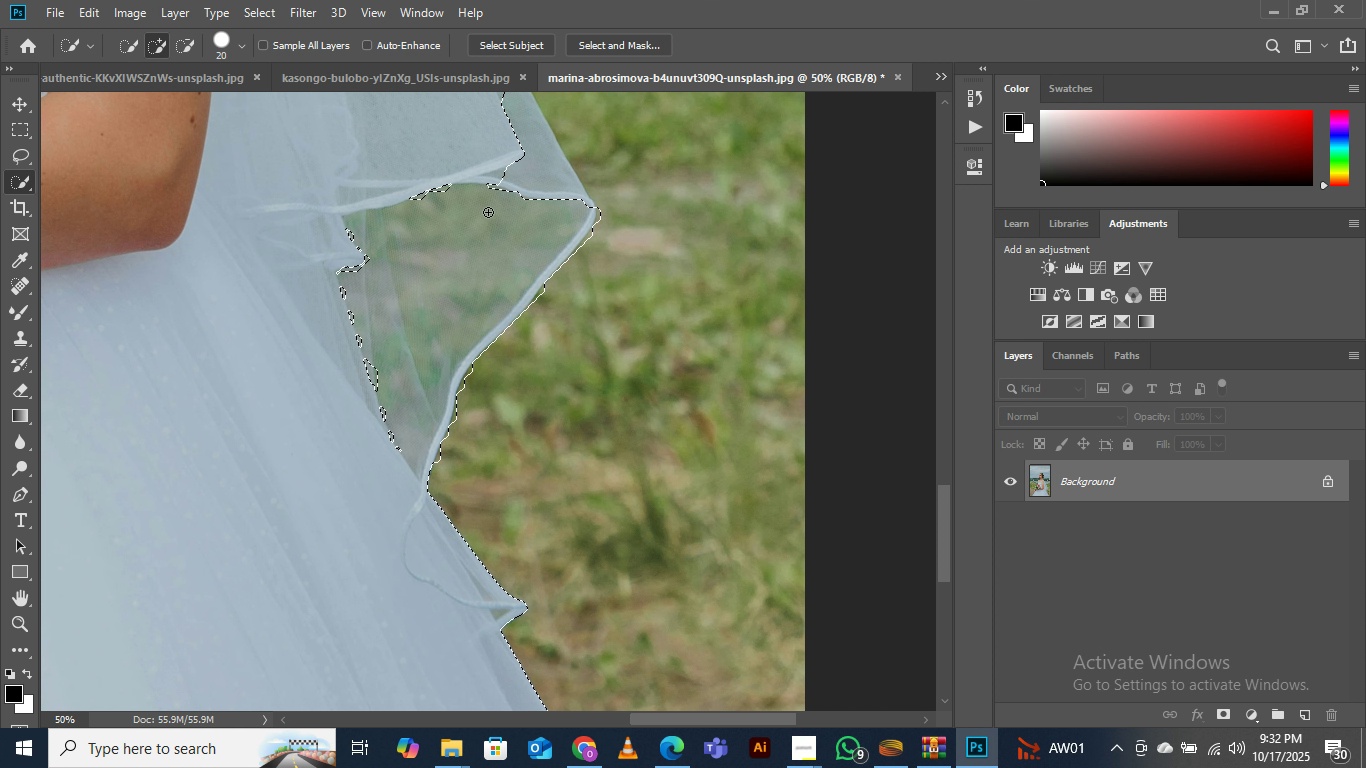 
hold_key(key=ShiftLeft, duration=1.51)
 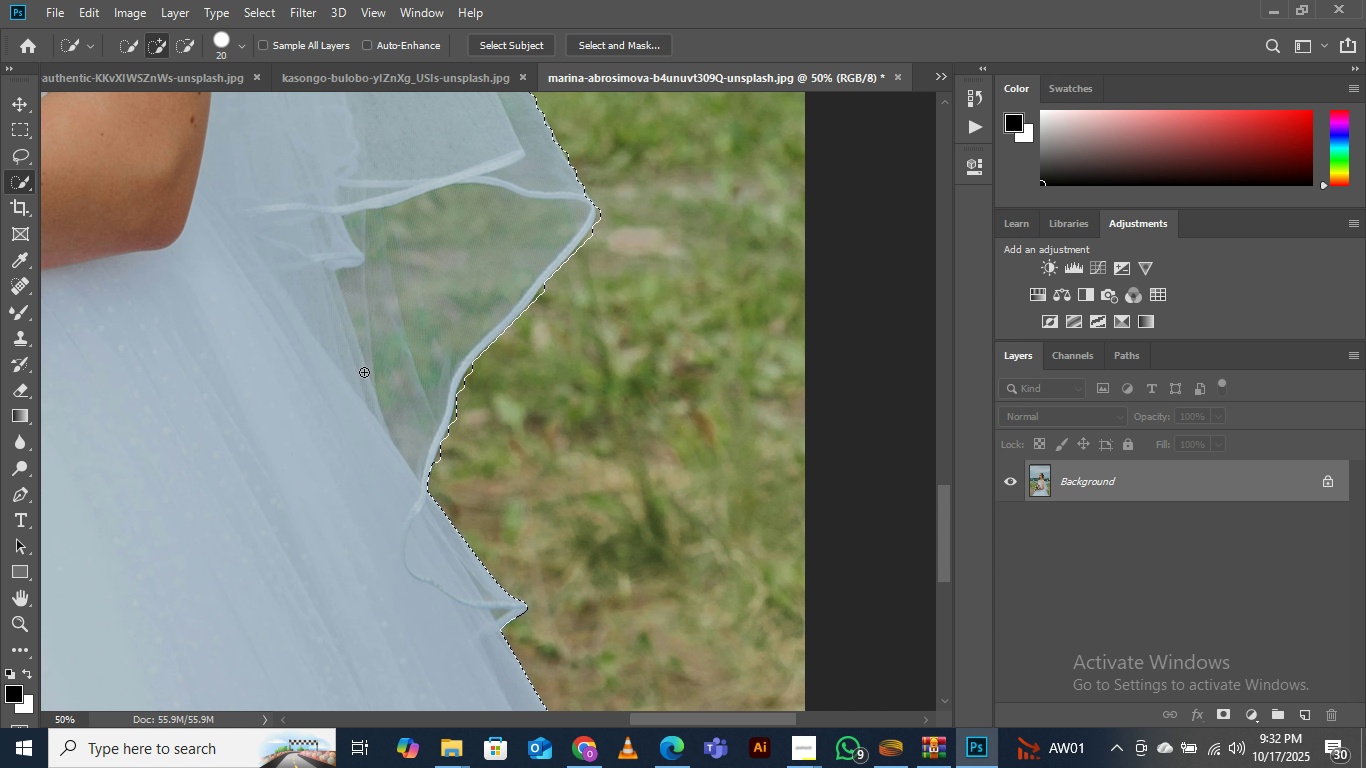 
hold_key(key=ShiftLeft, duration=1.17)
 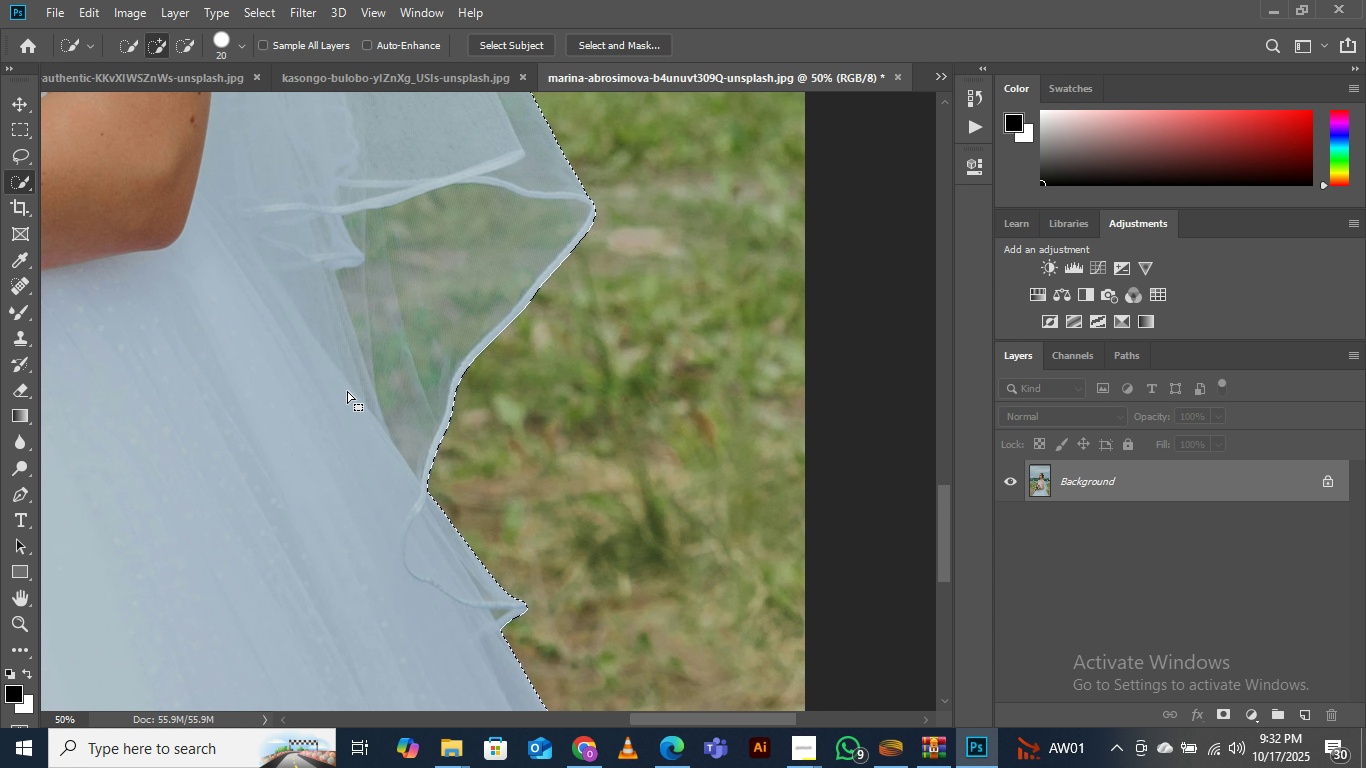 
wait(9.63)
 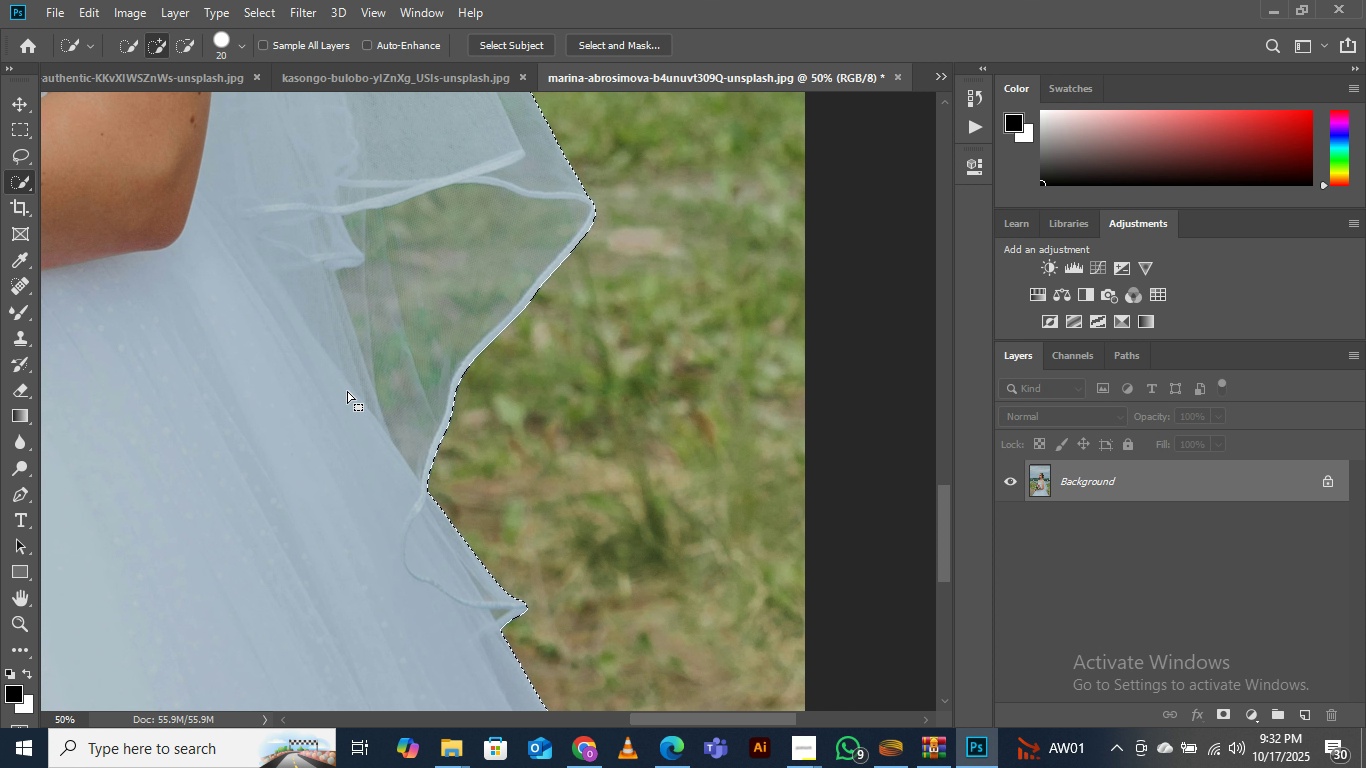 
hold_key(key=Space, duration=1.53)
 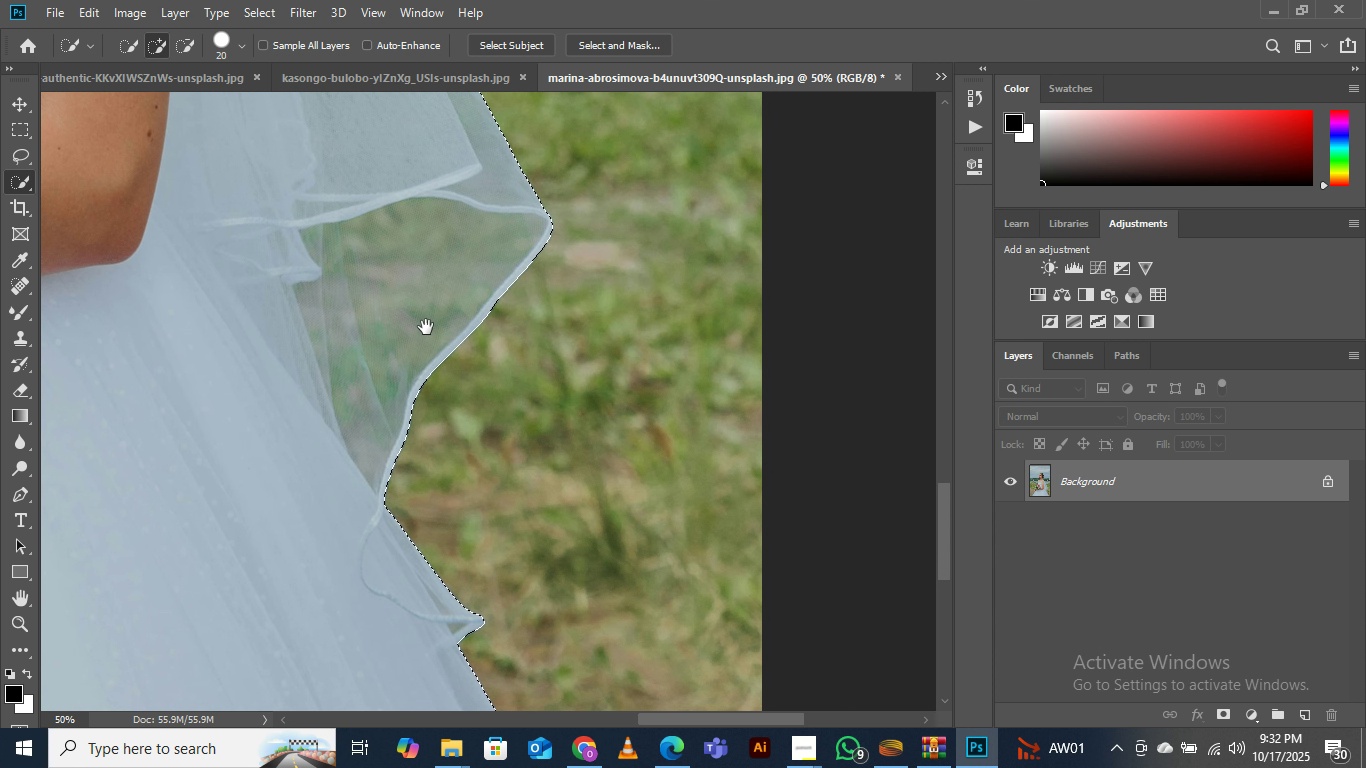 
hold_key(key=Space, duration=1.54)
 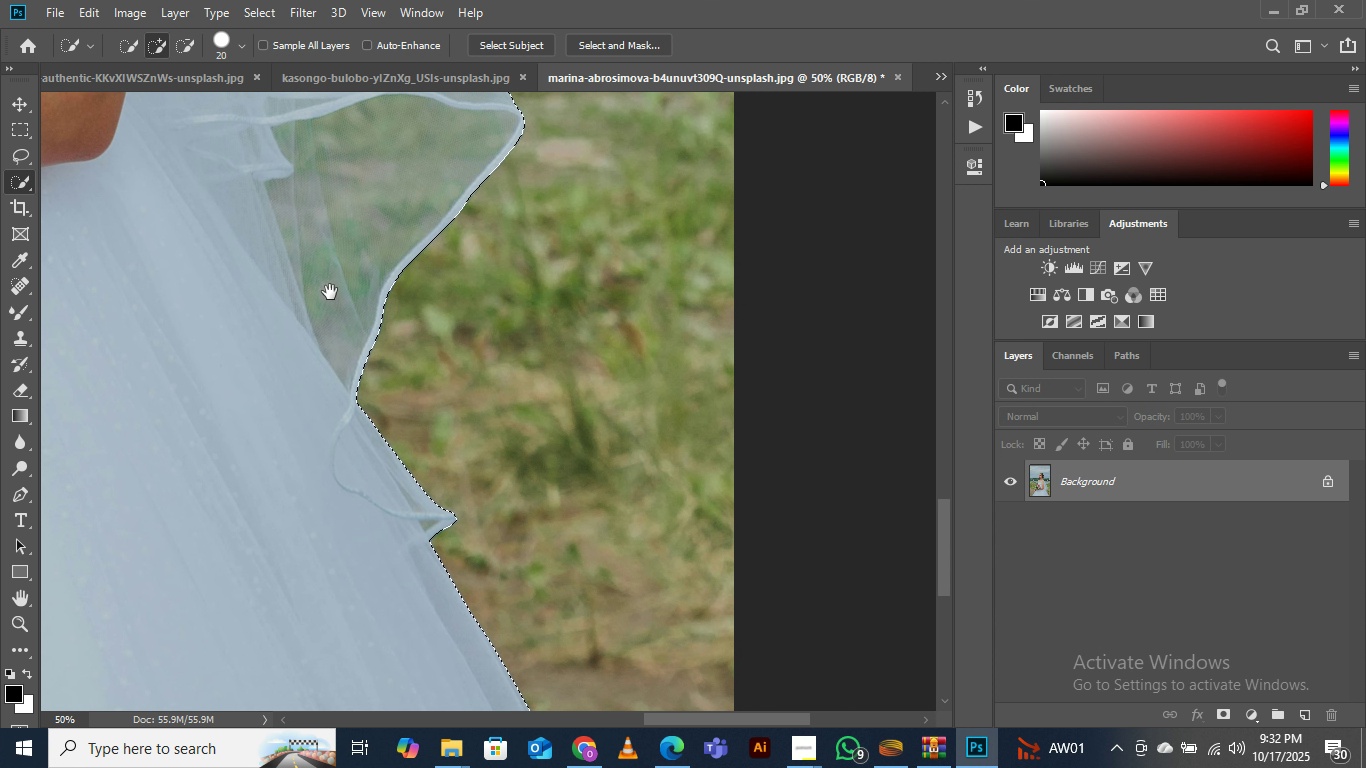 
hold_key(key=Space, duration=1.52)
 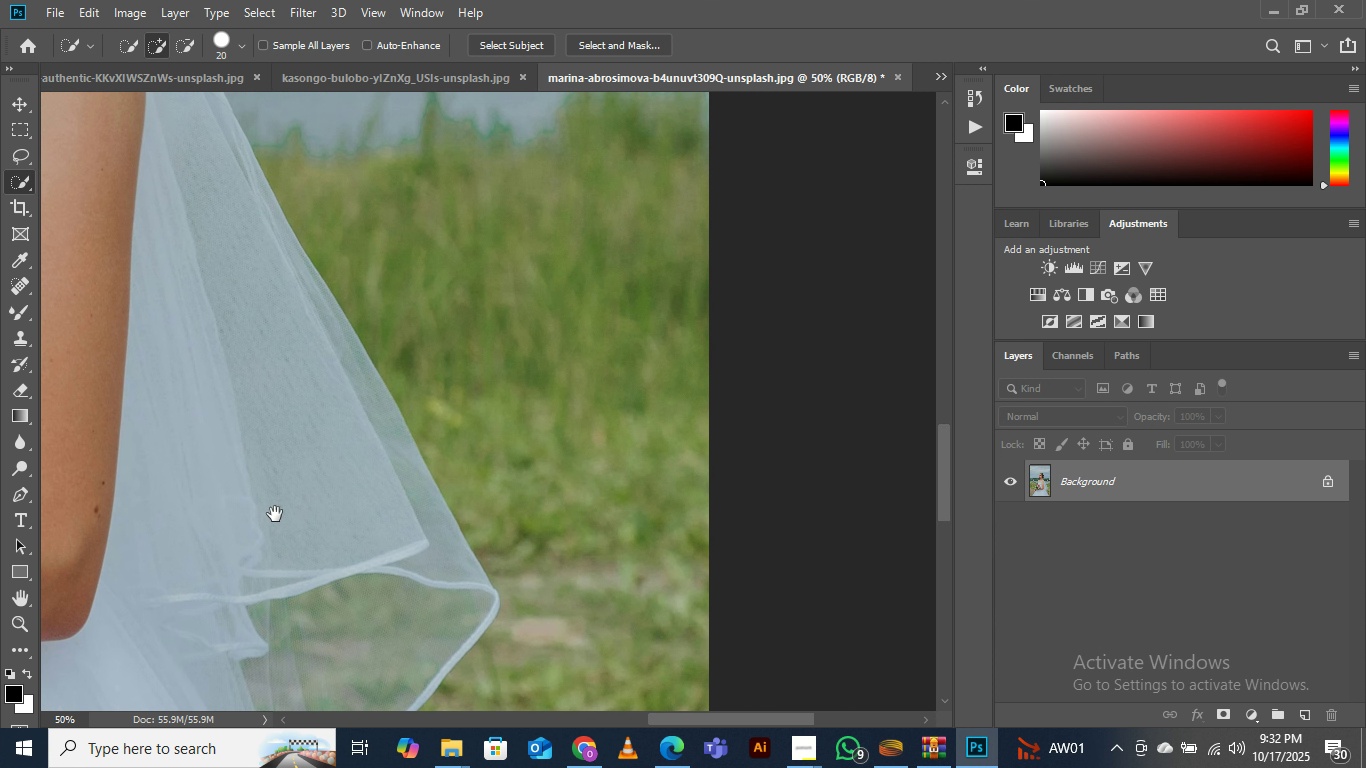 
hold_key(key=Space, duration=1.51)
 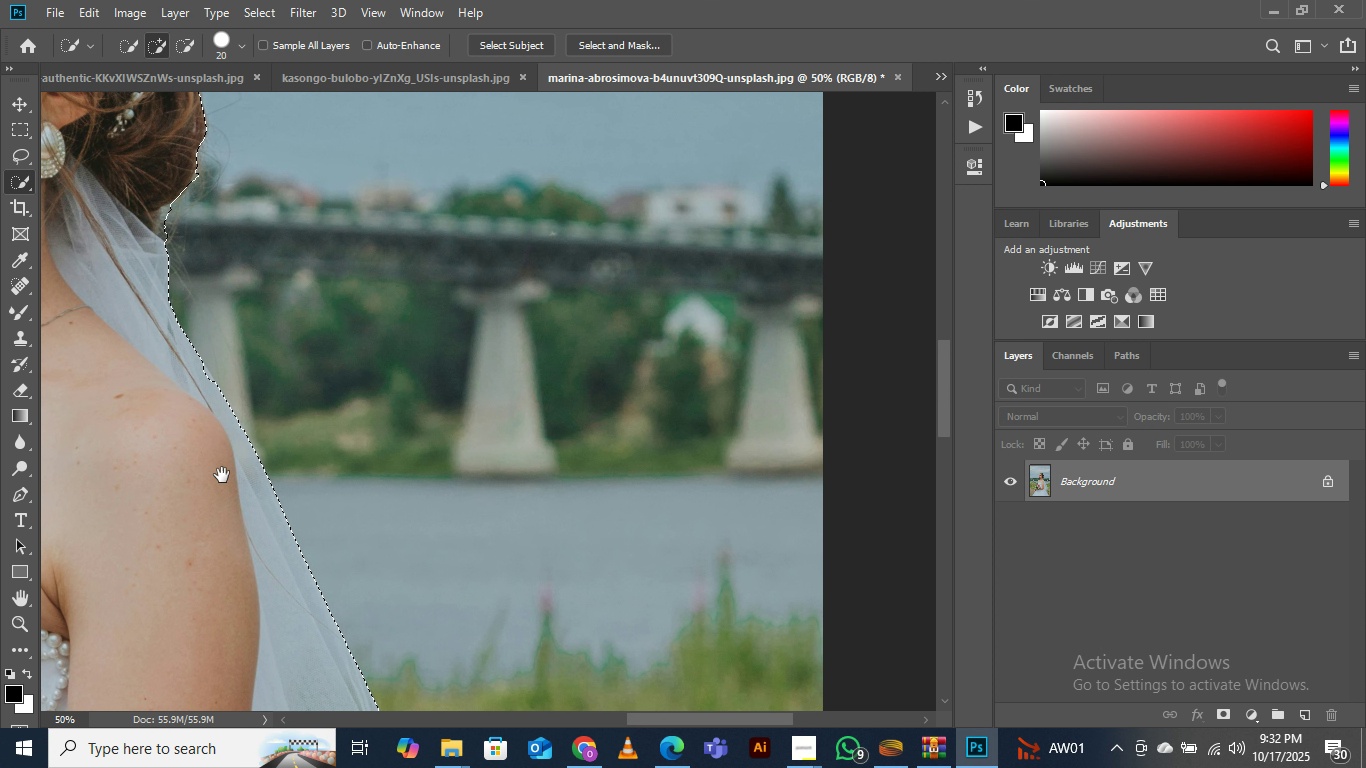 
hold_key(key=Space, duration=1.51)
 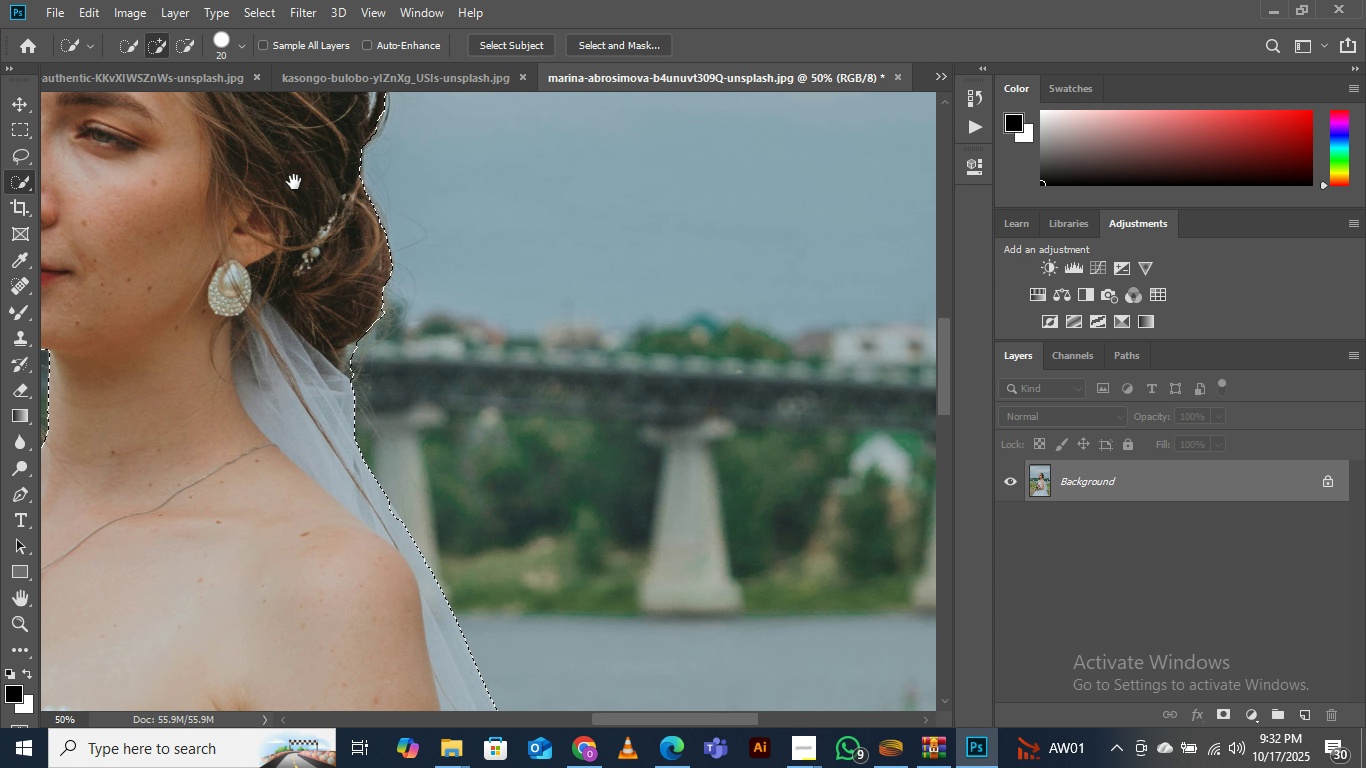 
hold_key(key=Space, duration=1.51)
 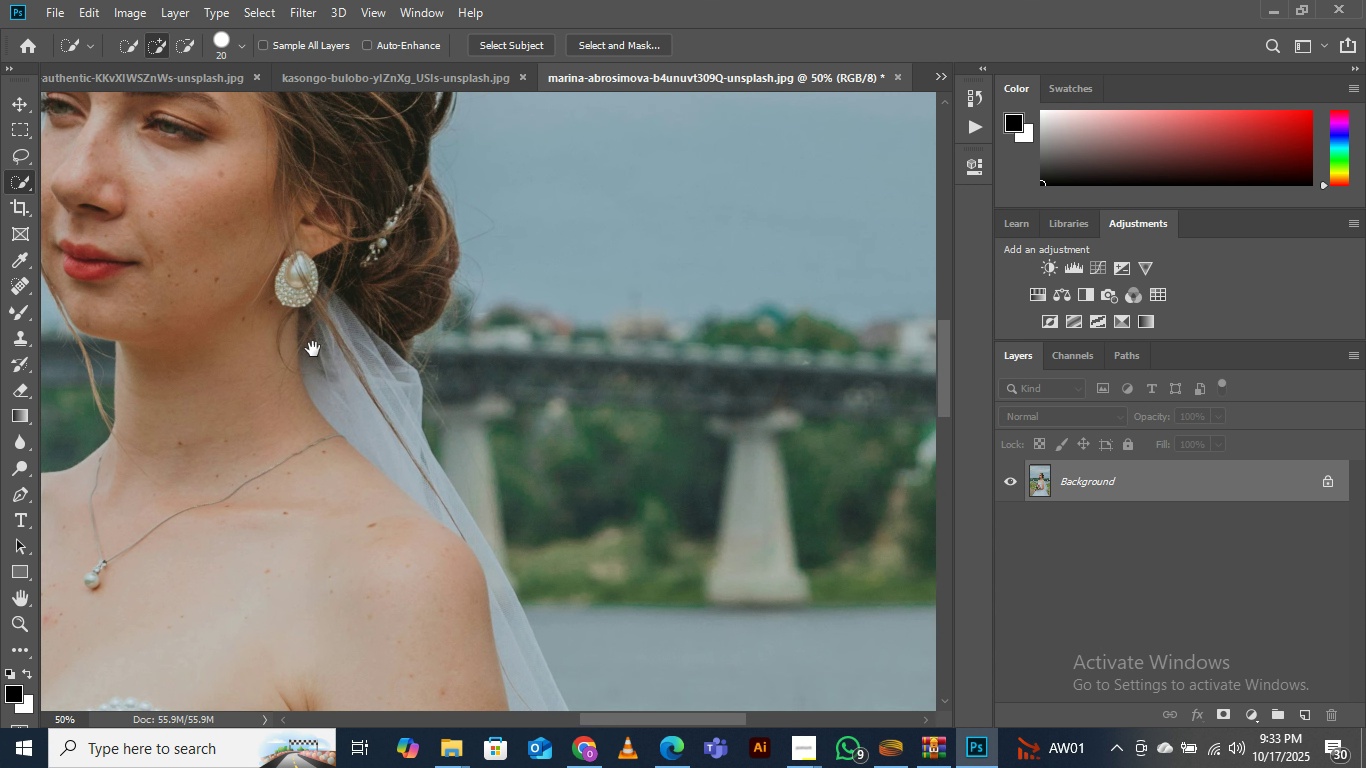 
hold_key(key=Space, duration=1.51)
 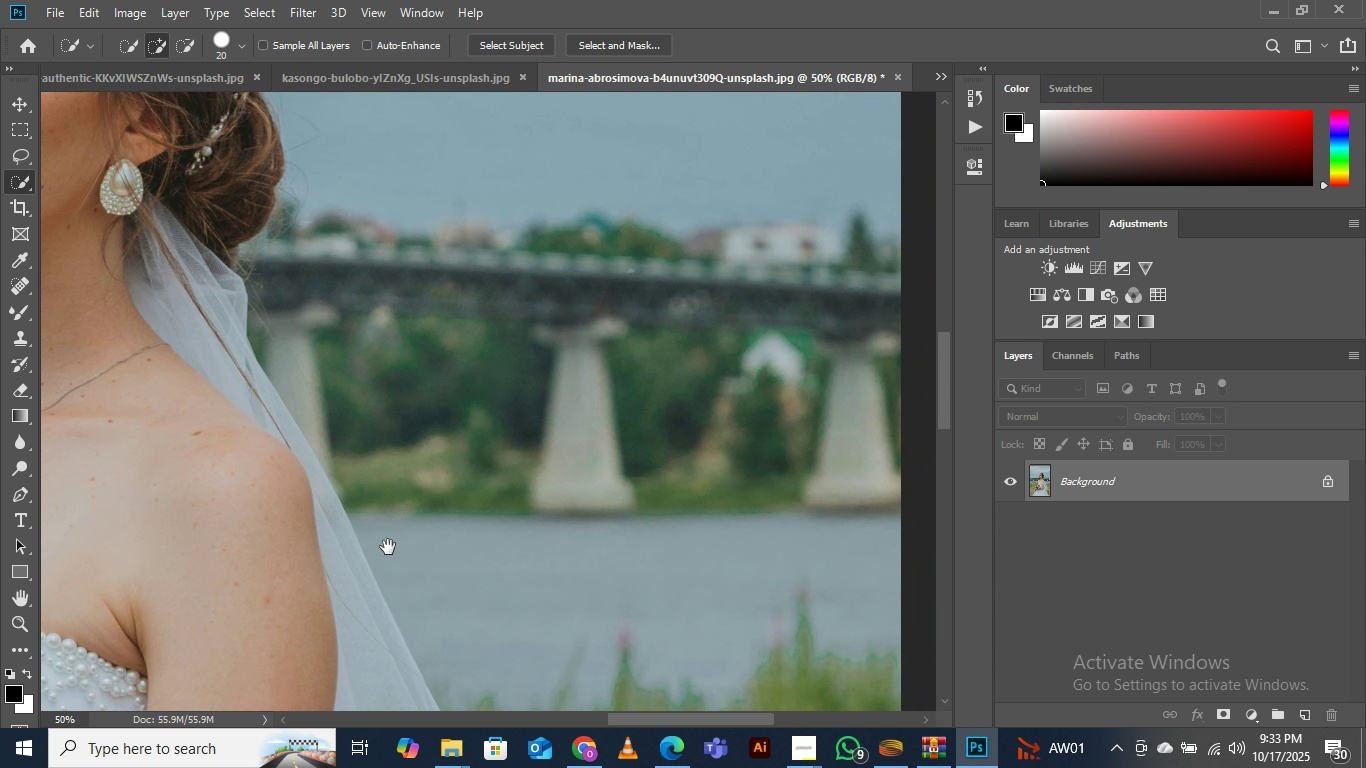 
hold_key(key=Space, duration=1.51)
 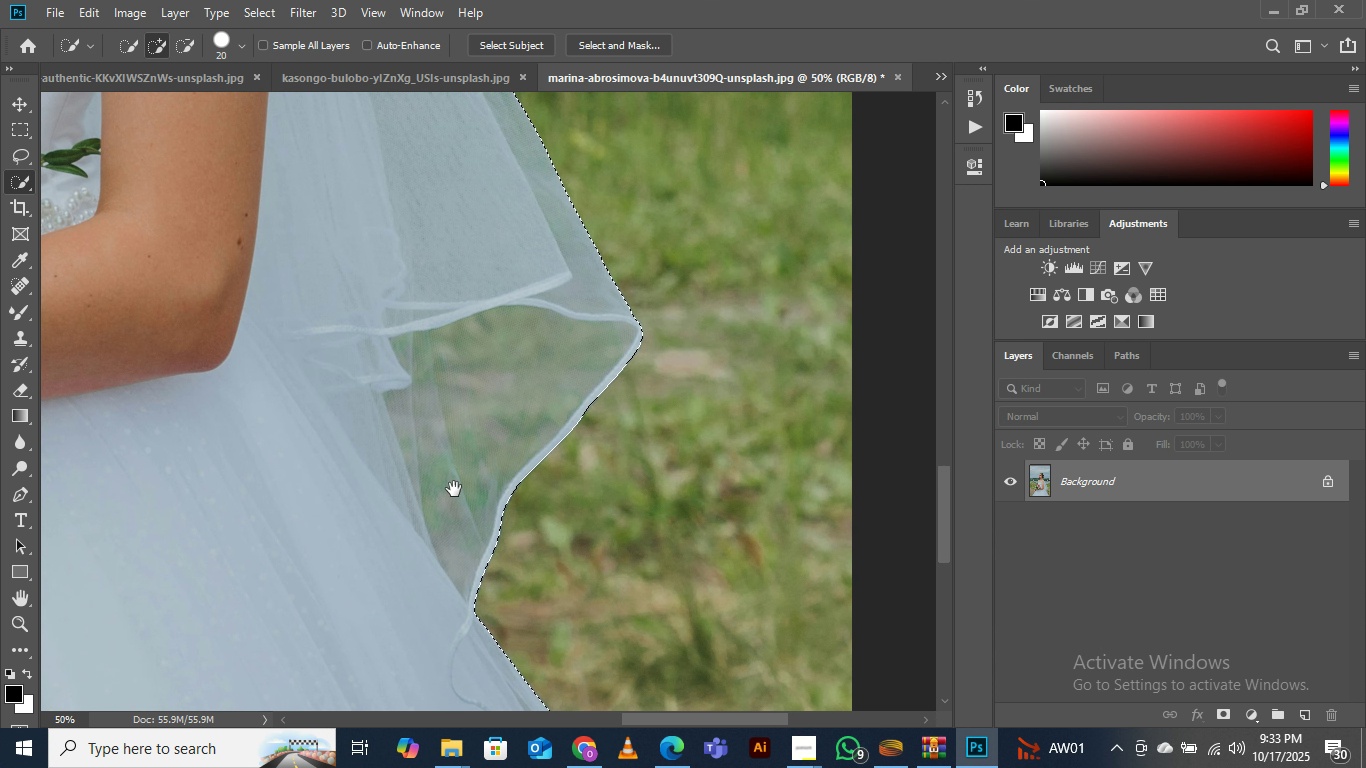 
hold_key(key=Space, duration=1.51)
 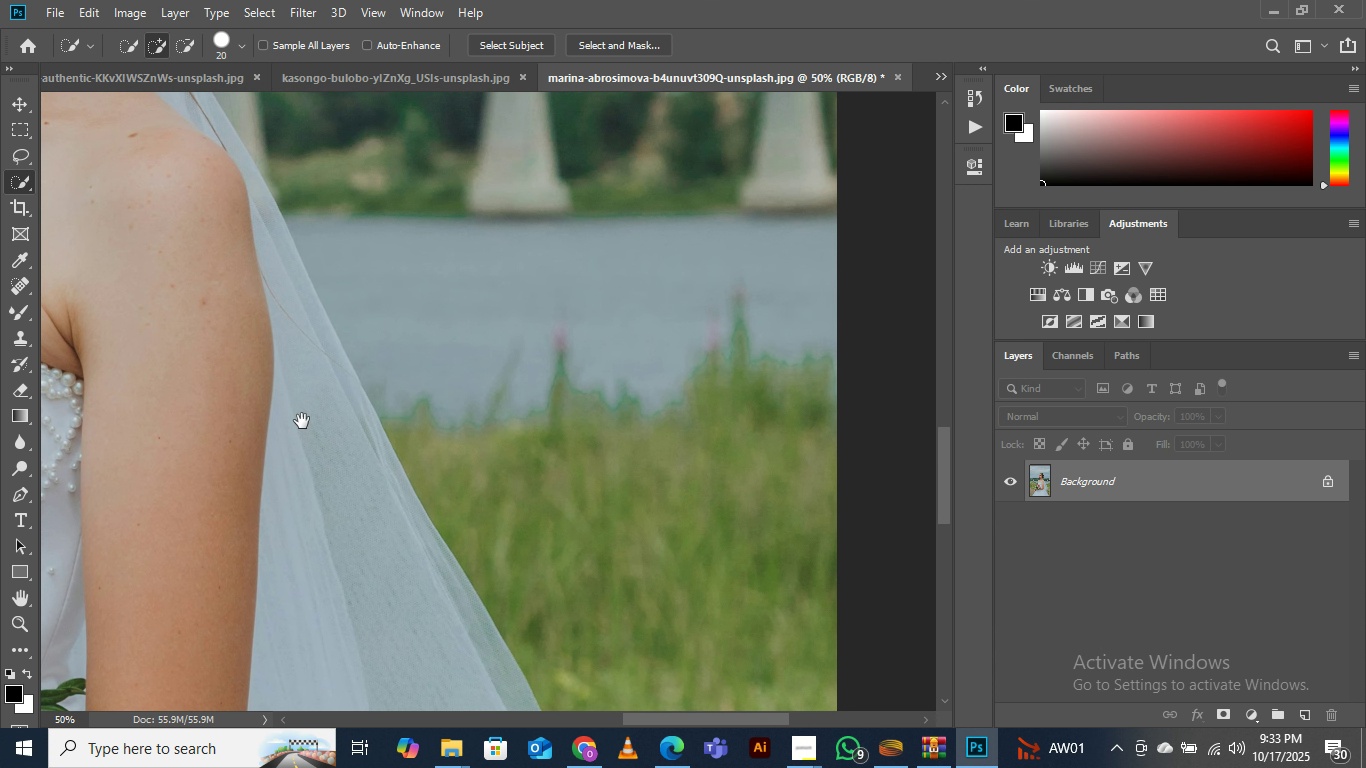 
hold_key(key=Space, duration=1.51)
 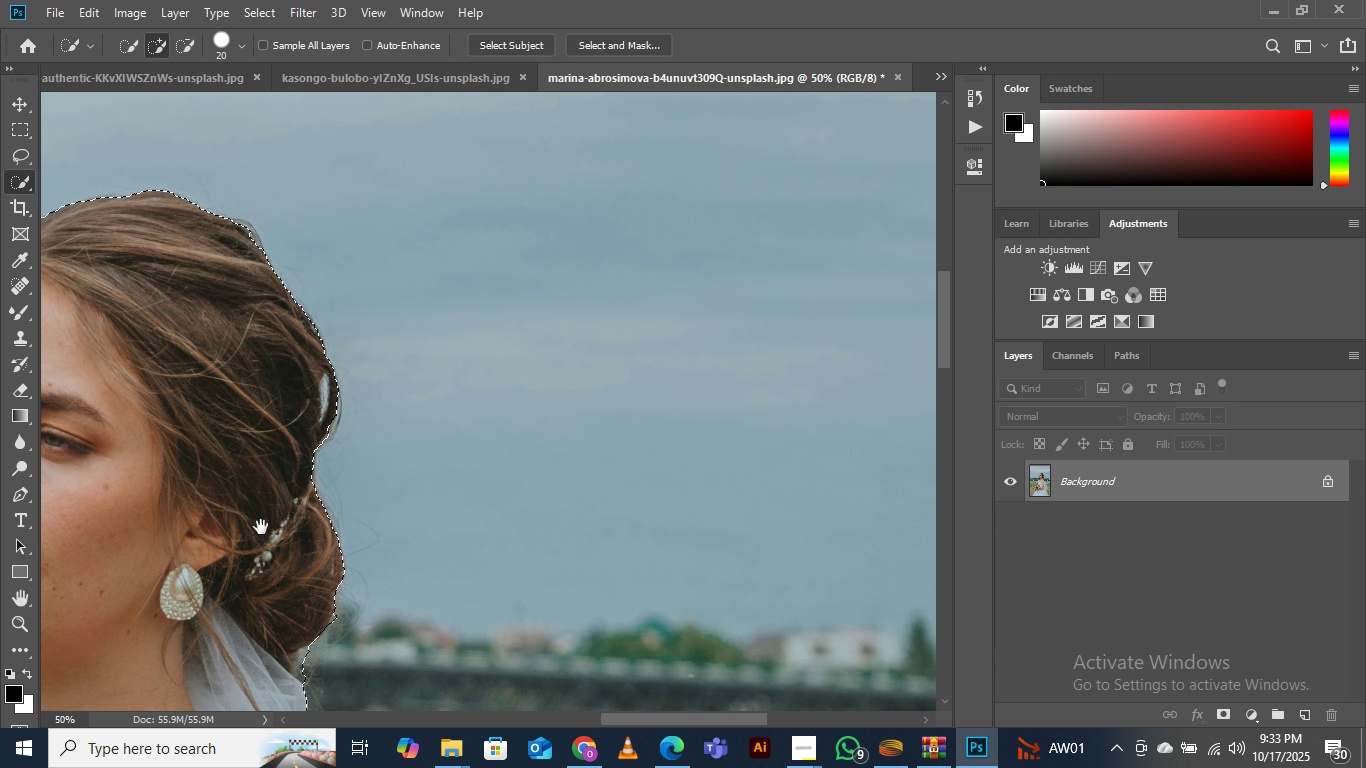 
hold_key(key=Space, duration=1.51)
 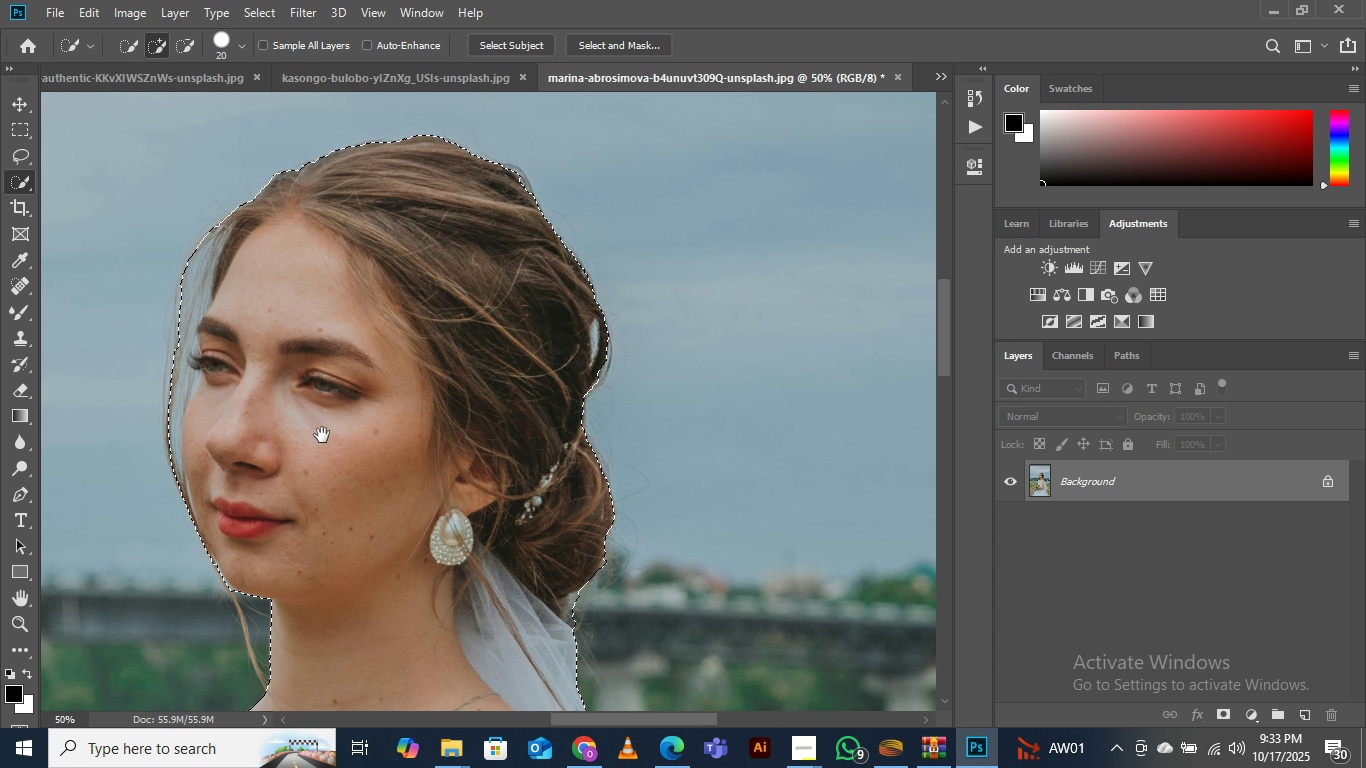 
hold_key(key=Space, duration=1.51)
 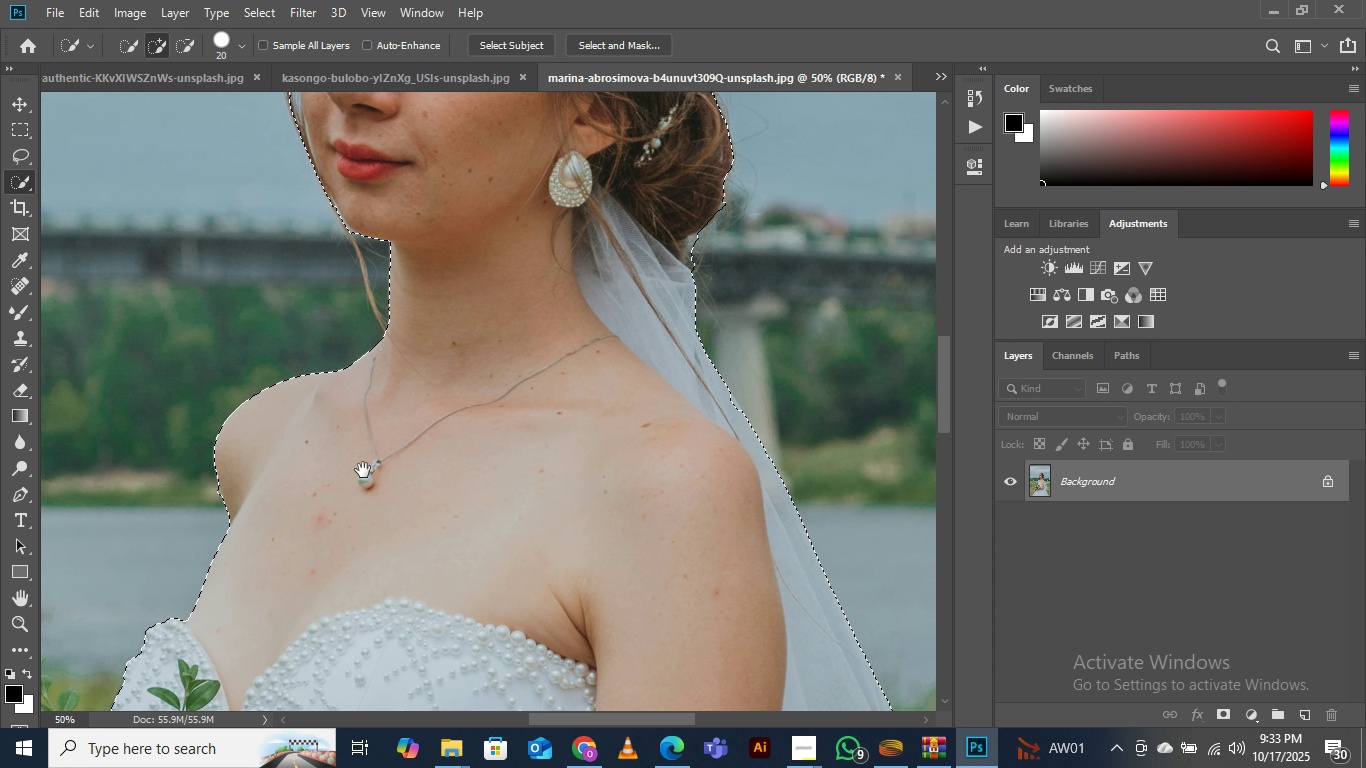 
hold_key(key=Space, duration=1.52)
 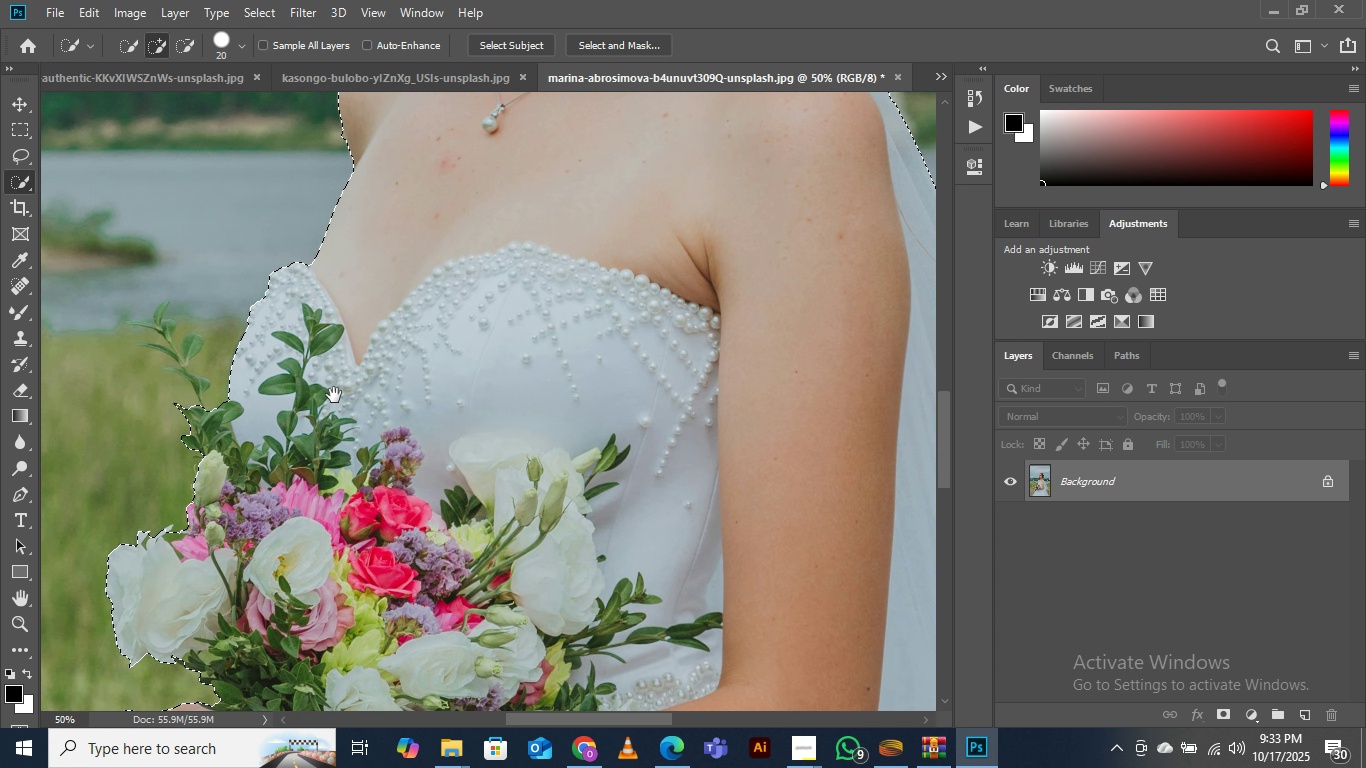 
hold_key(key=Space, duration=1.53)
 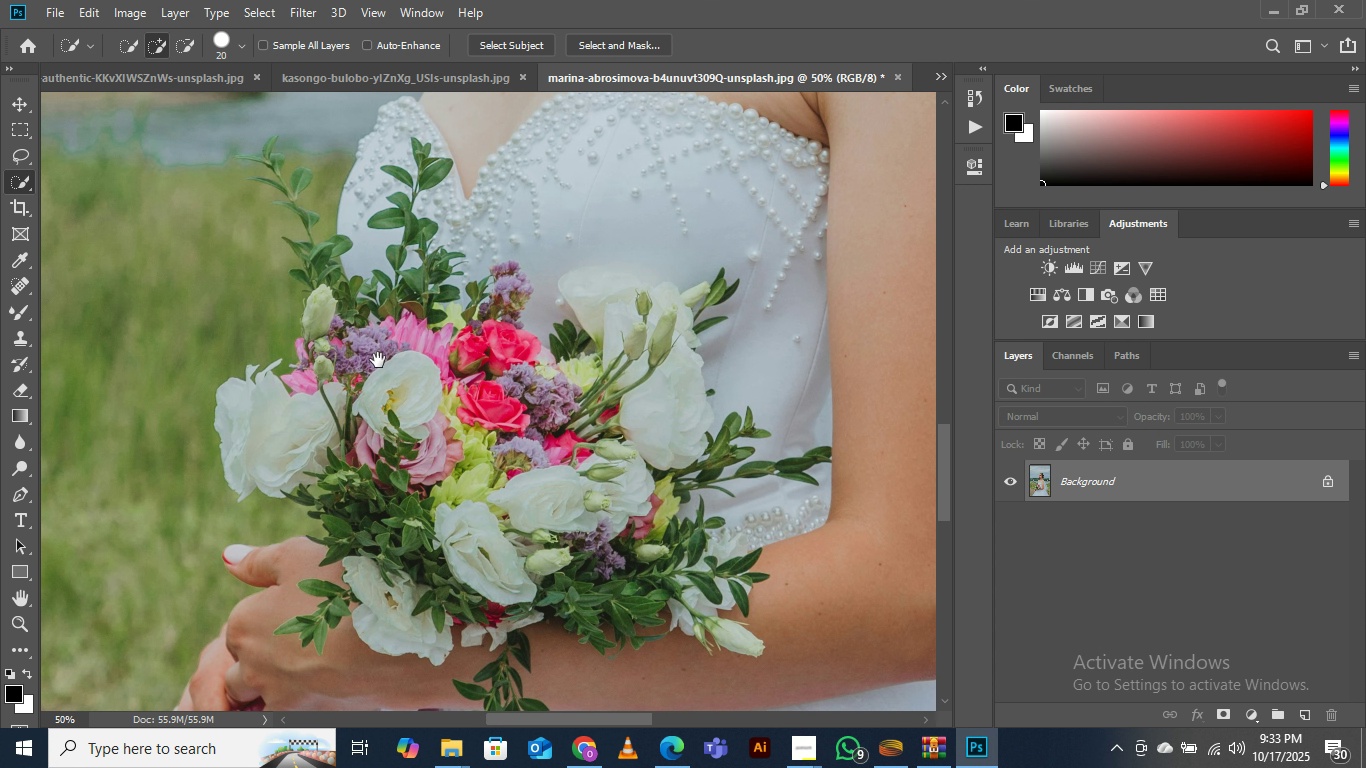 
hold_key(key=Space, duration=1.51)
 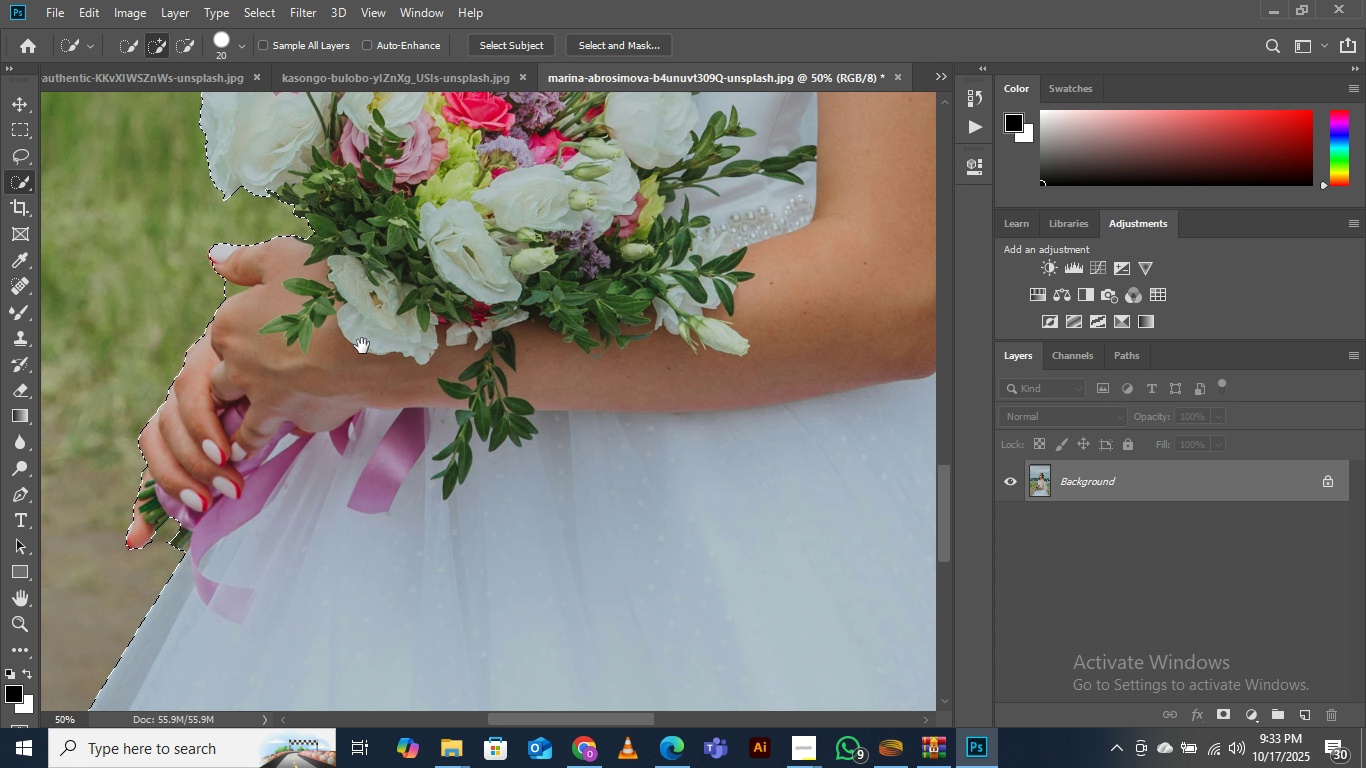 
hold_key(key=Space, duration=0.62)
 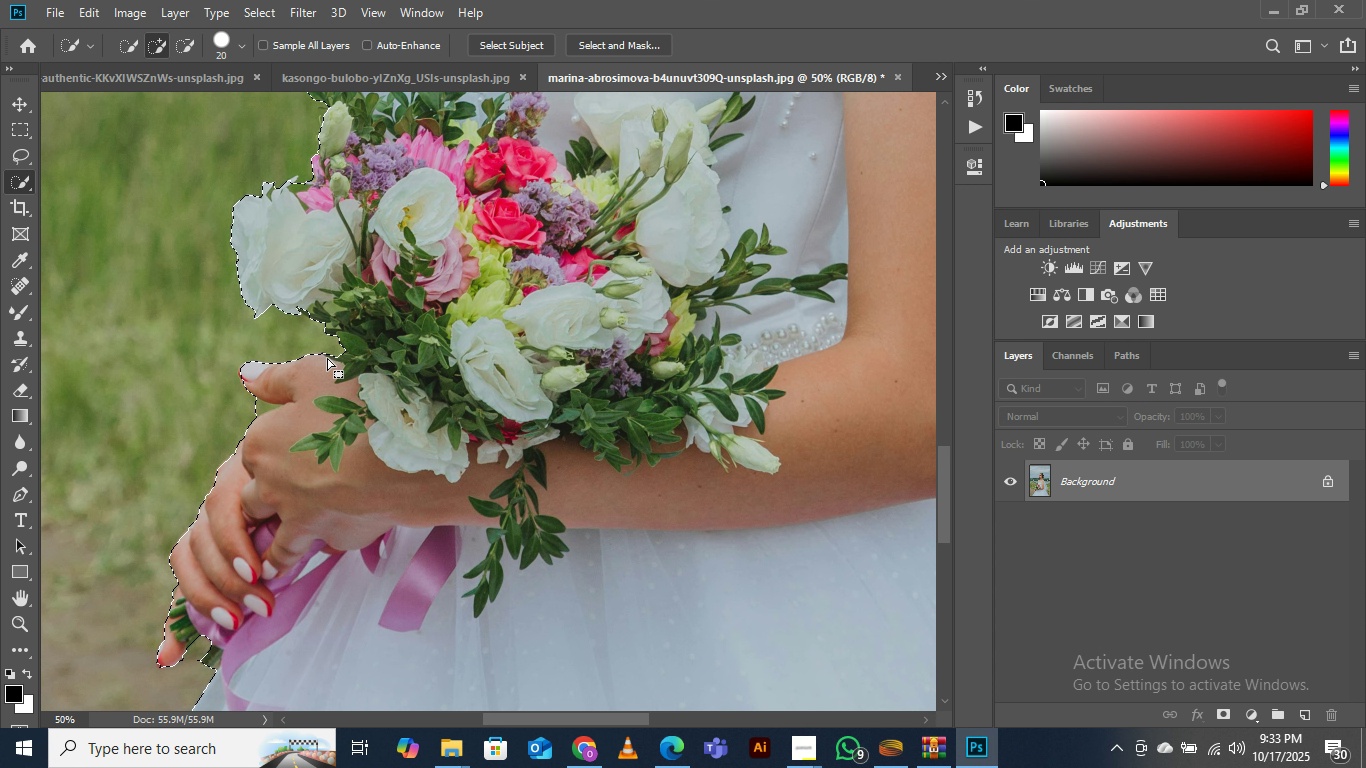 
type(zw[[)
 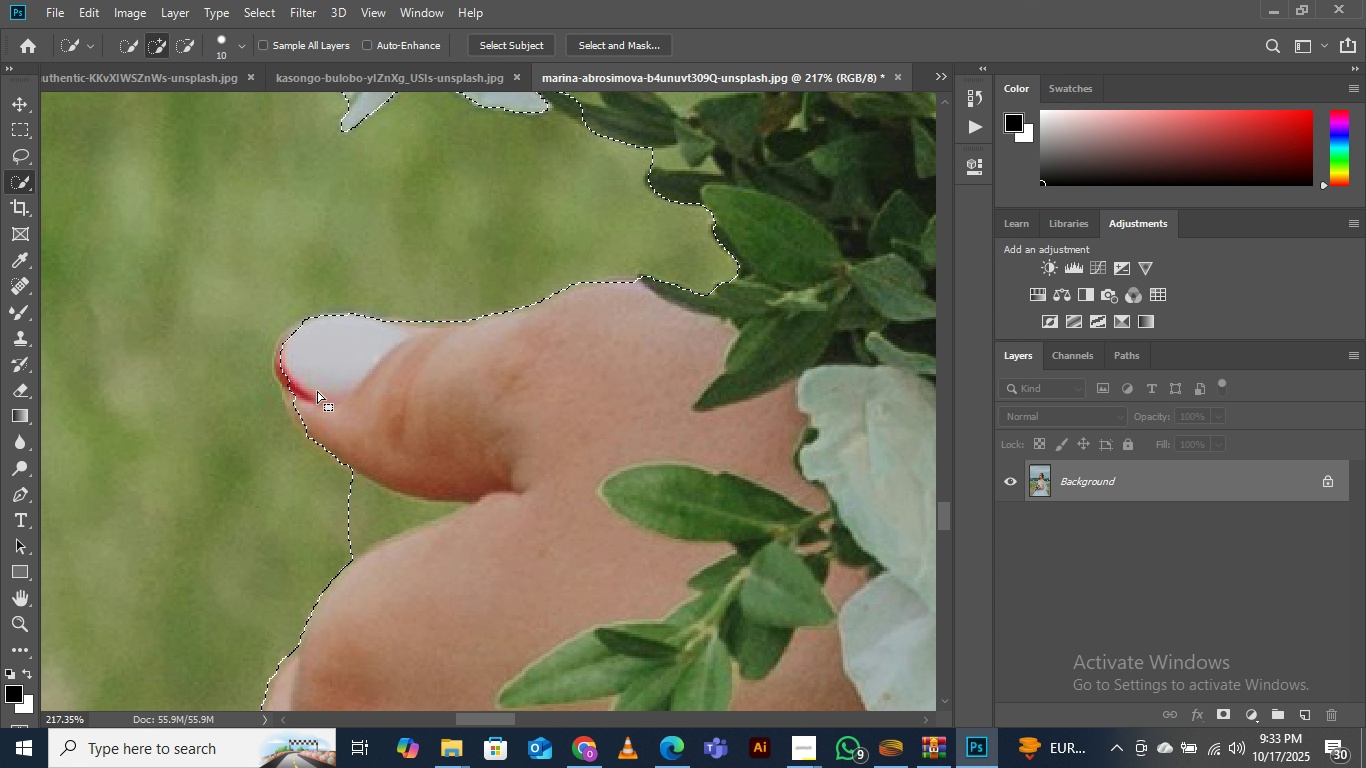 
hold_key(key=Space, duration=0.55)
 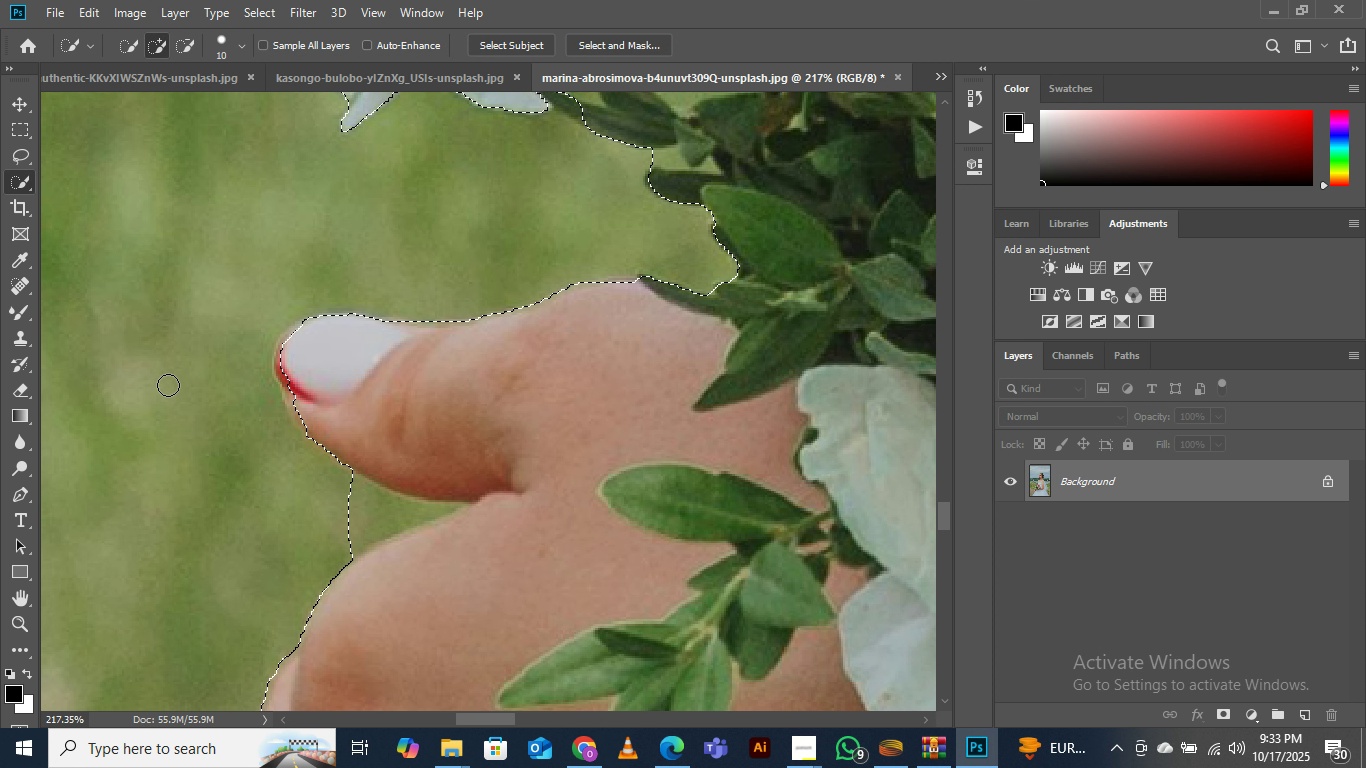 
hold_key(key=AltLeft, duration=1.52)
 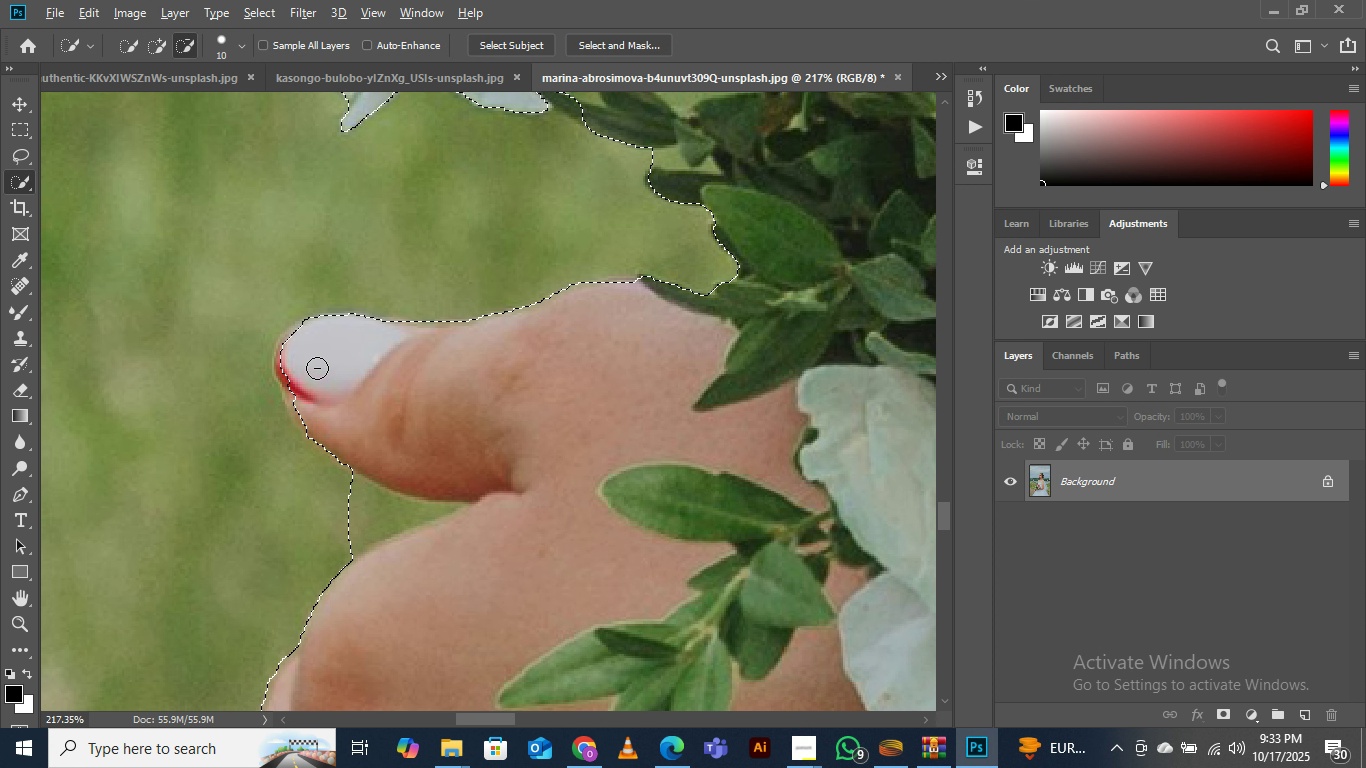 
hold_key(key=AltLeft, duration=1.53)
left_click([291, 375])
 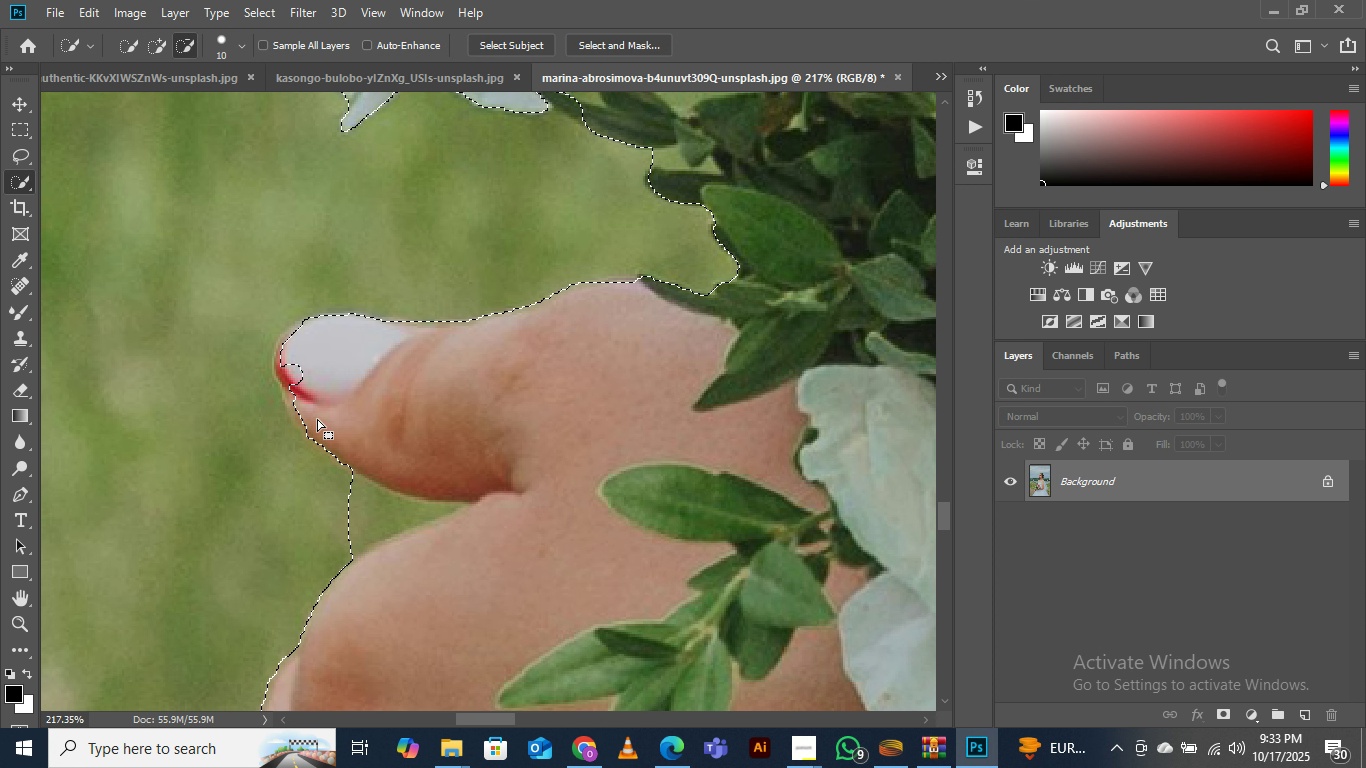 
key(Control+Z)
 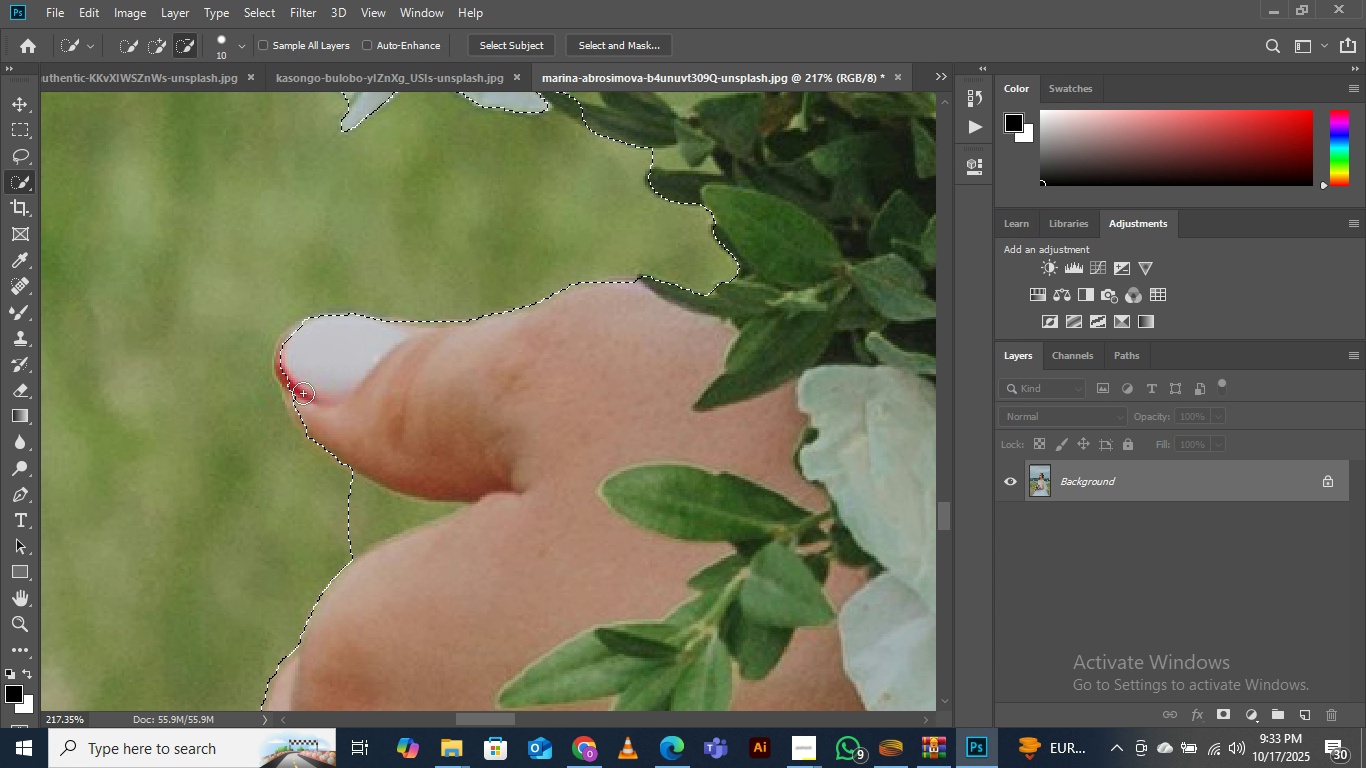 
hold_key(key=ShiftLeft, duration=1.53)
left_click([288, 374])
 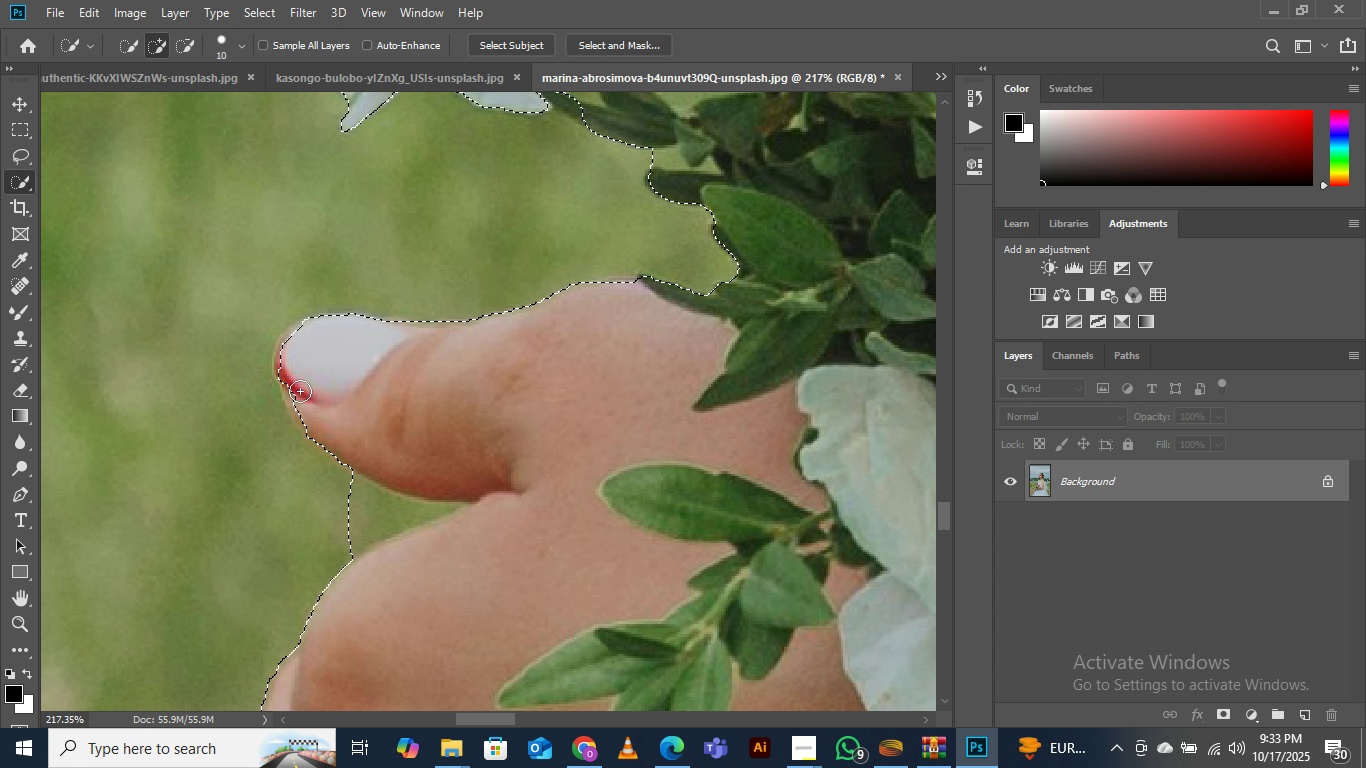 
hold_key(key=ShiftLeft, duration=1.52)
left_click([290, 387])
 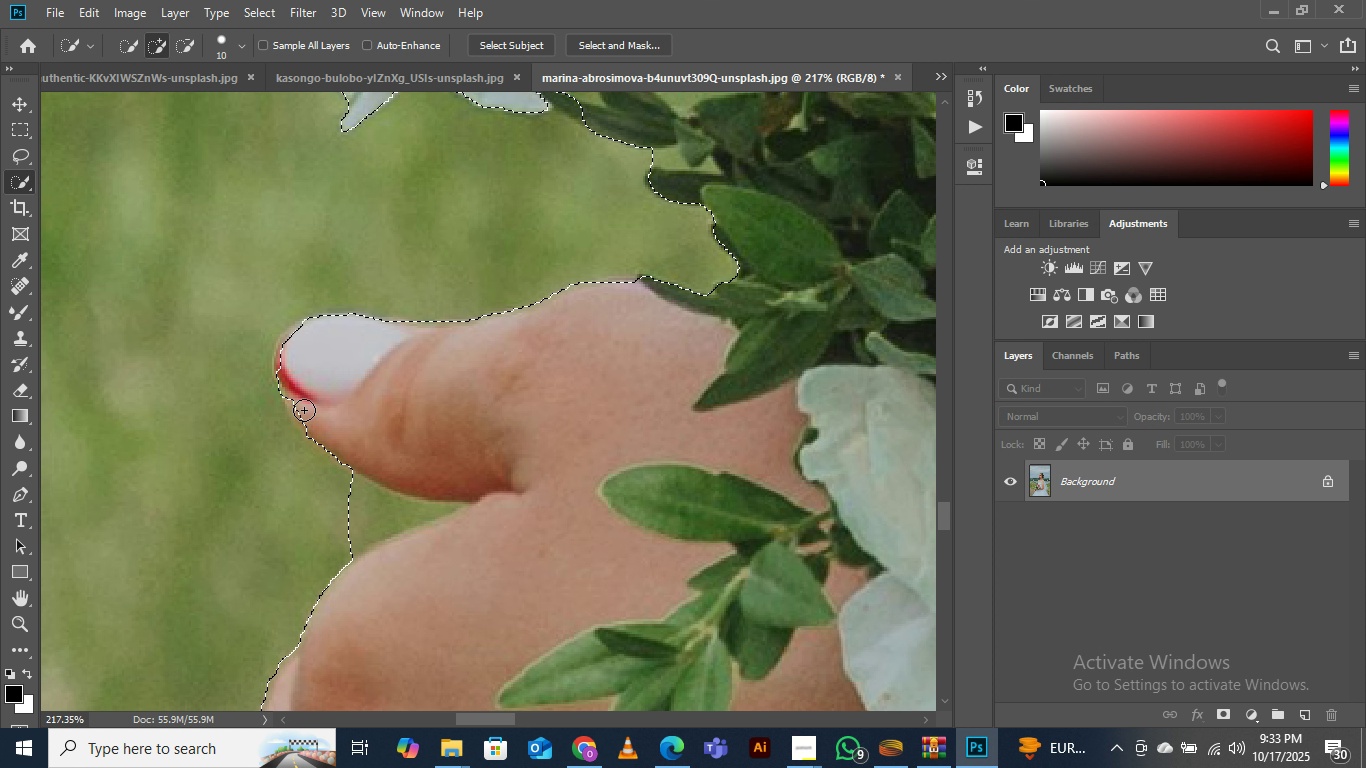 
left_click([304, 410])
 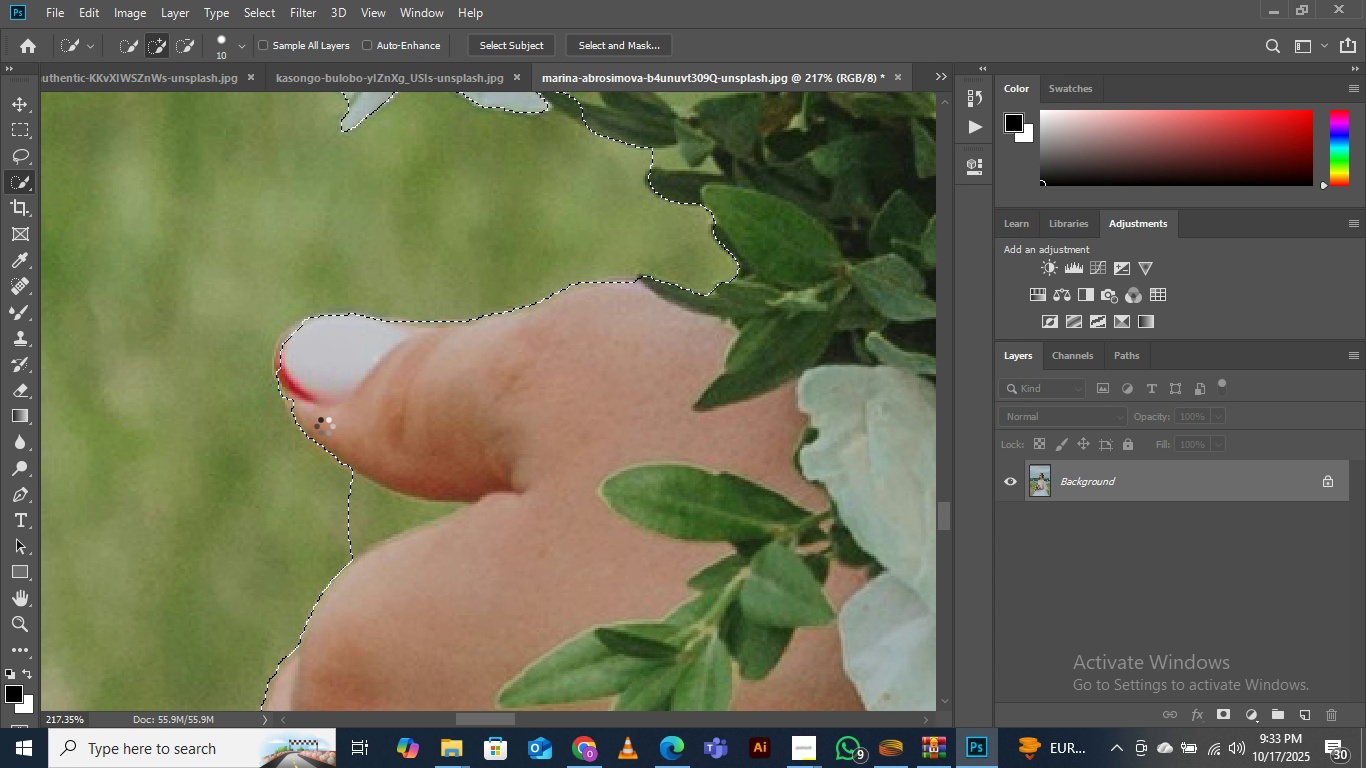 
hold_key(key=ShiftLeft, duration=1.5)
 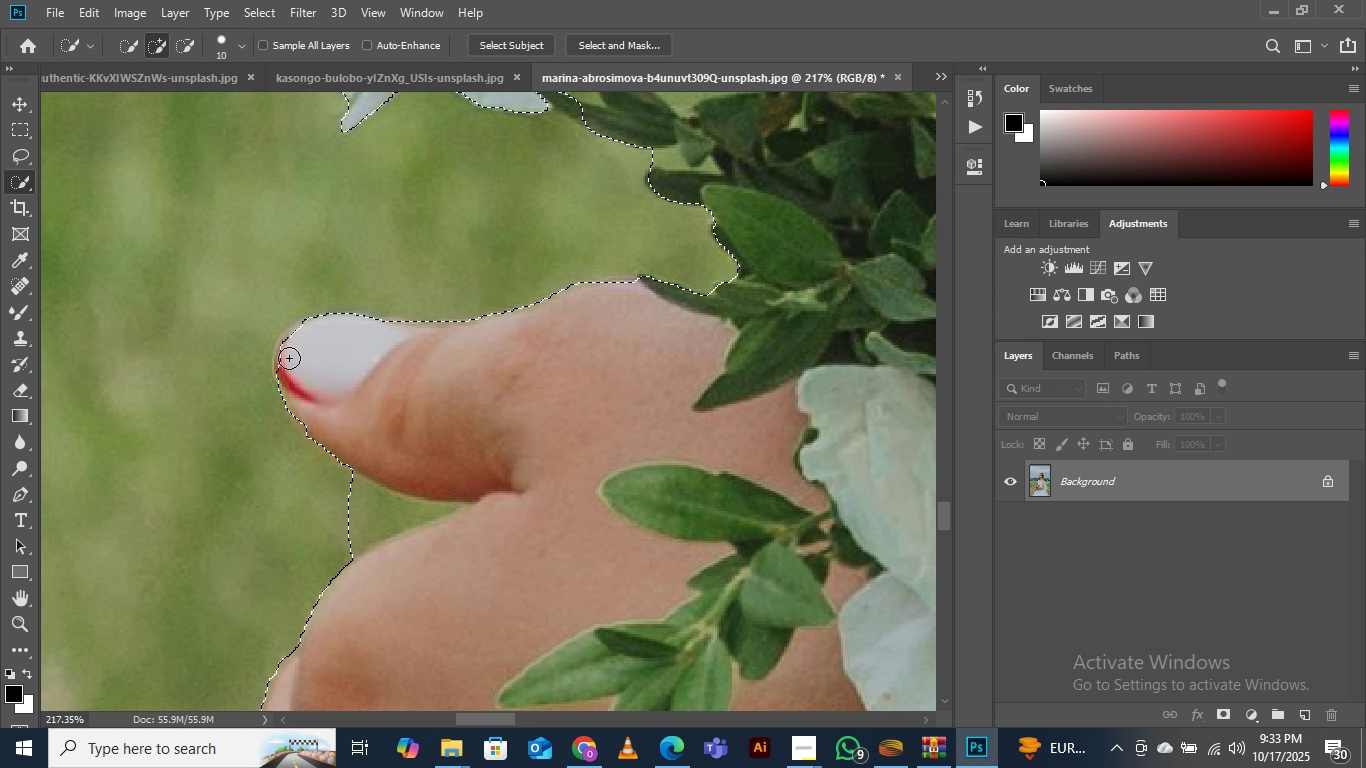 
hold_key(key=ShiftLeft, duration=1.51)
left_click([293, 349])
 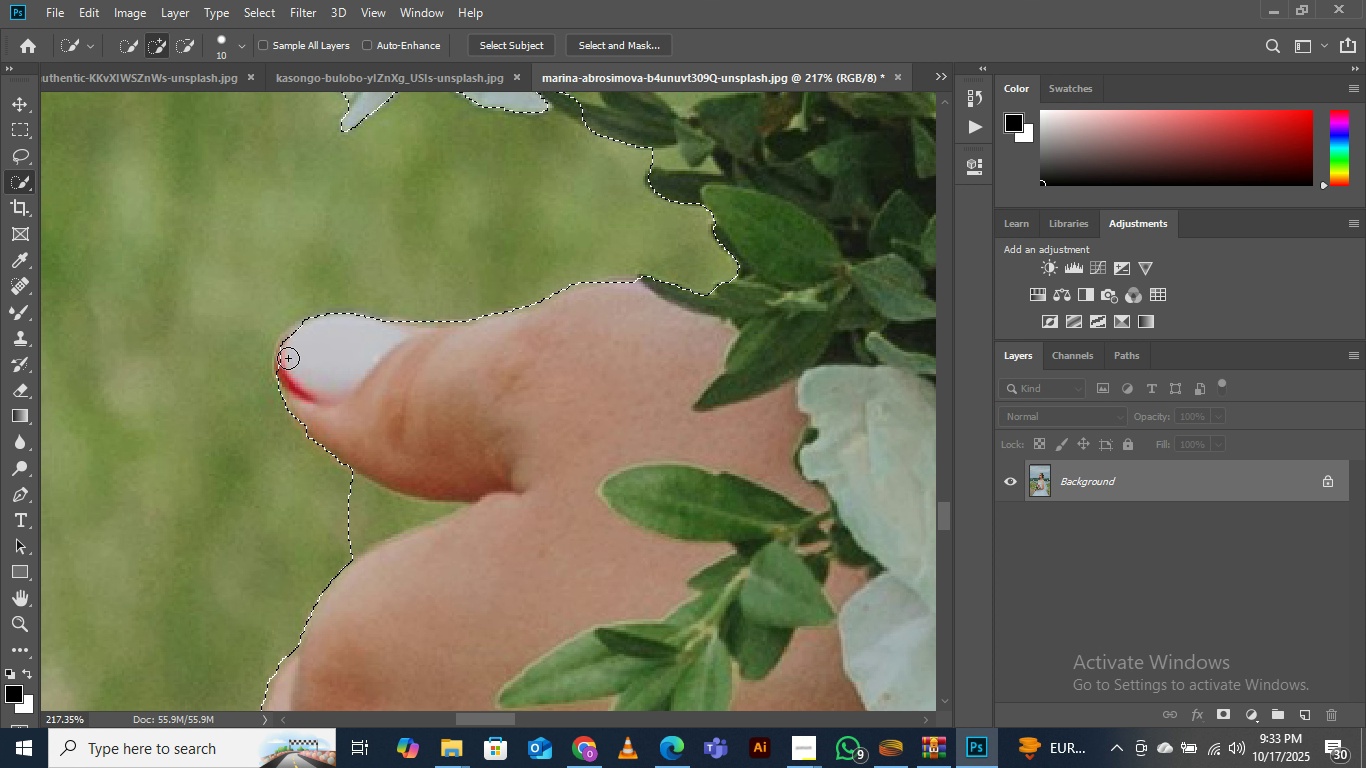 
left_click([288, 358])
 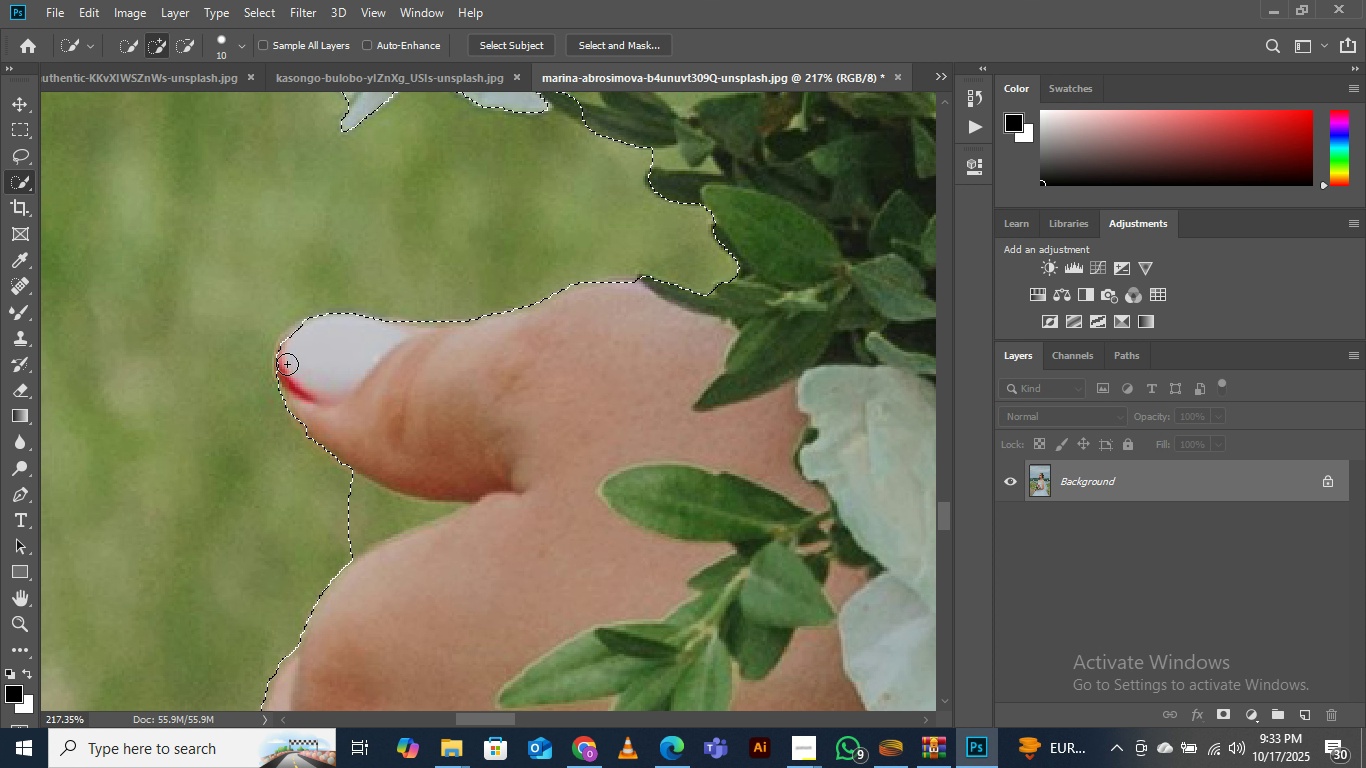 
hold_key(key=ShiftLeft, duration=1.51)
left_click([294, 339])
 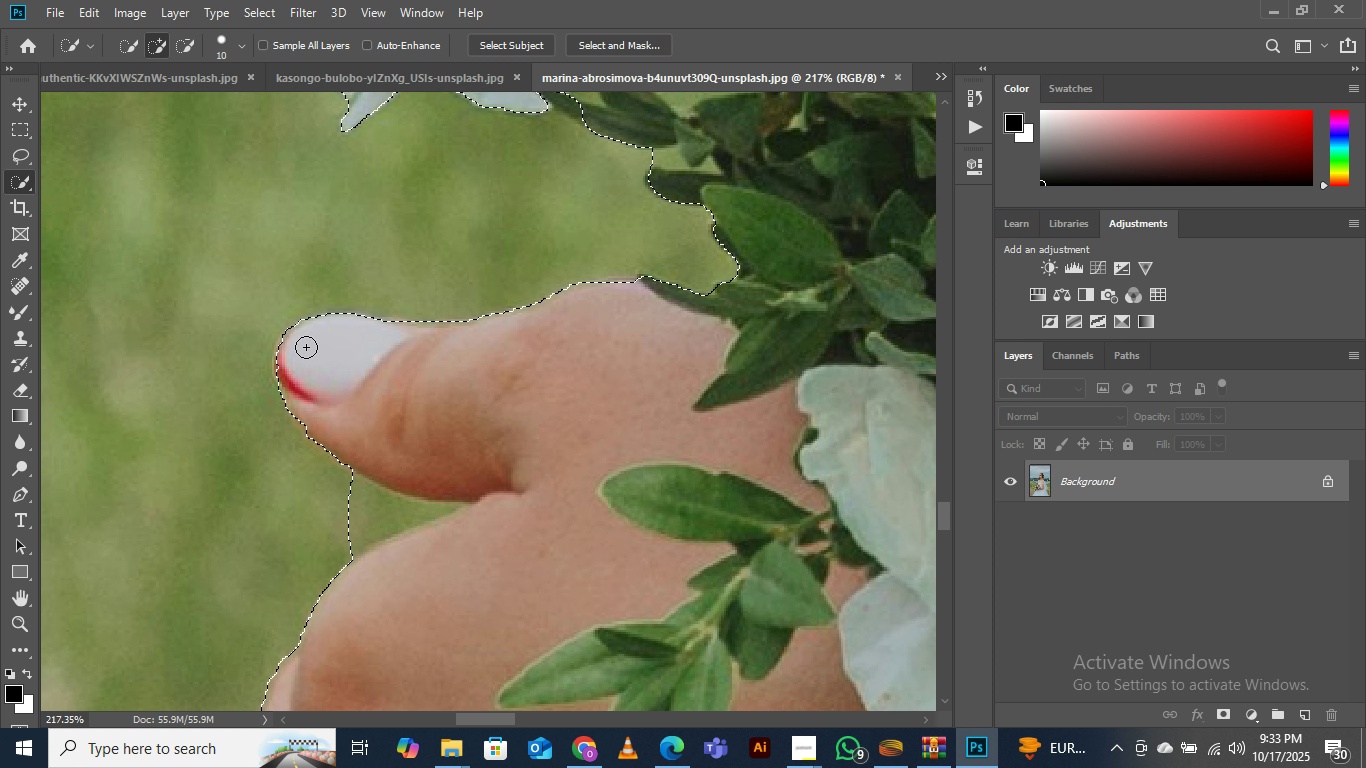 
hold_key(key=ShiftLeft, duration=1.19)
left_click([305, 332])
 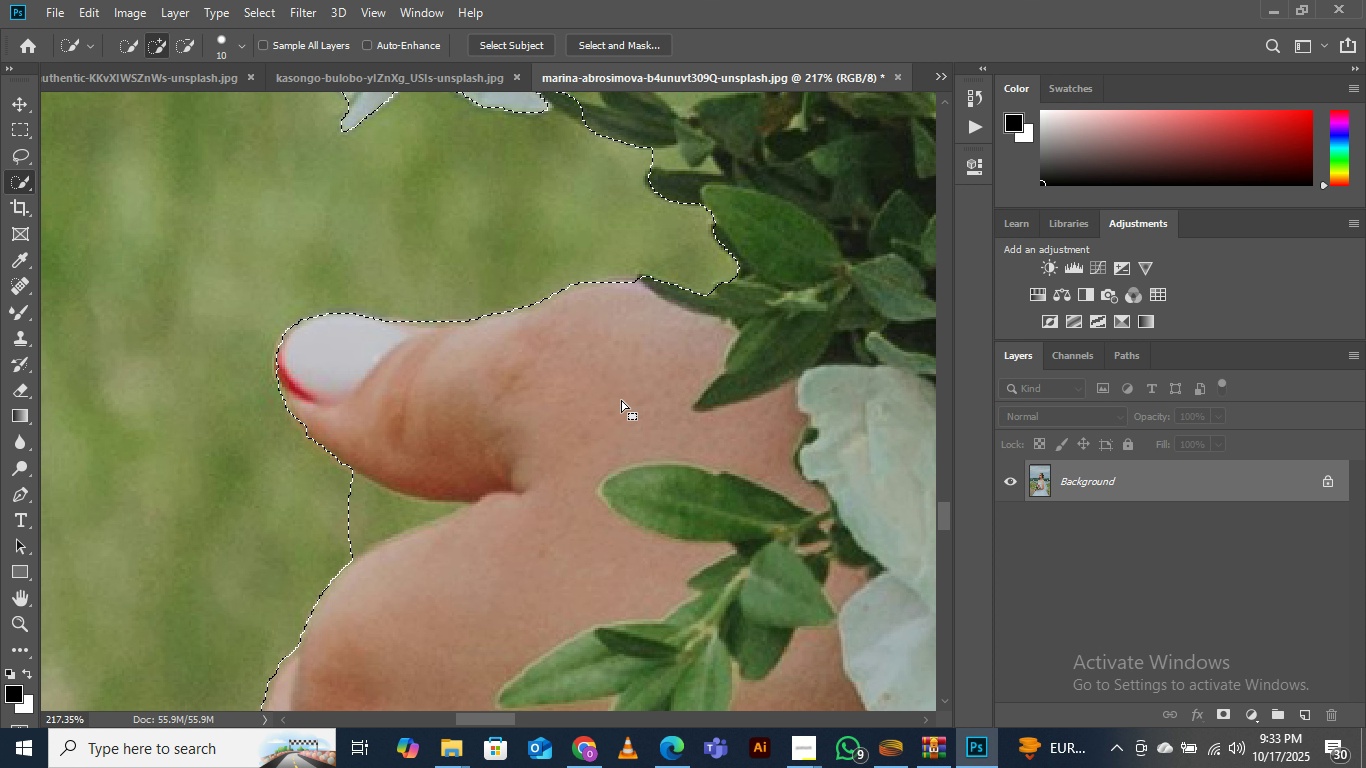 
key(Z)
 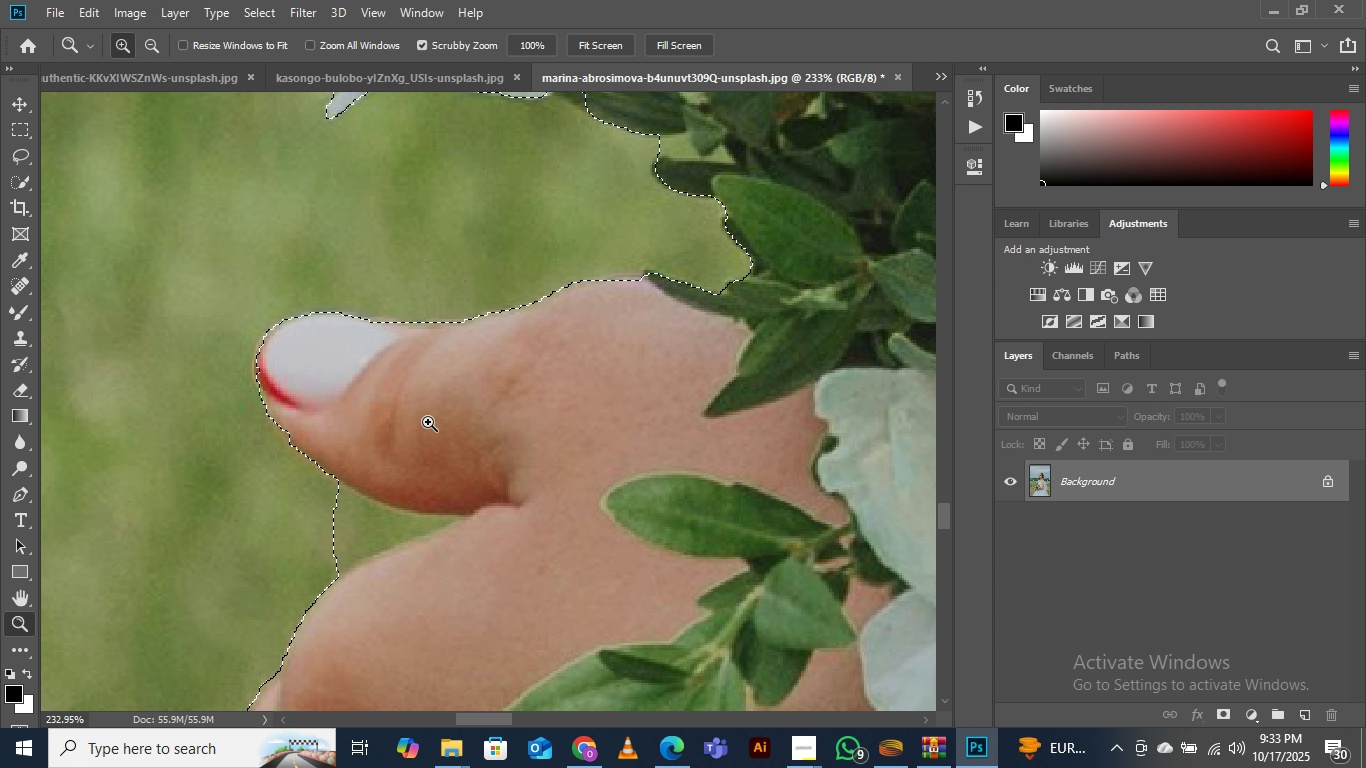 
hold_key(key=Space, duration=0.79)
 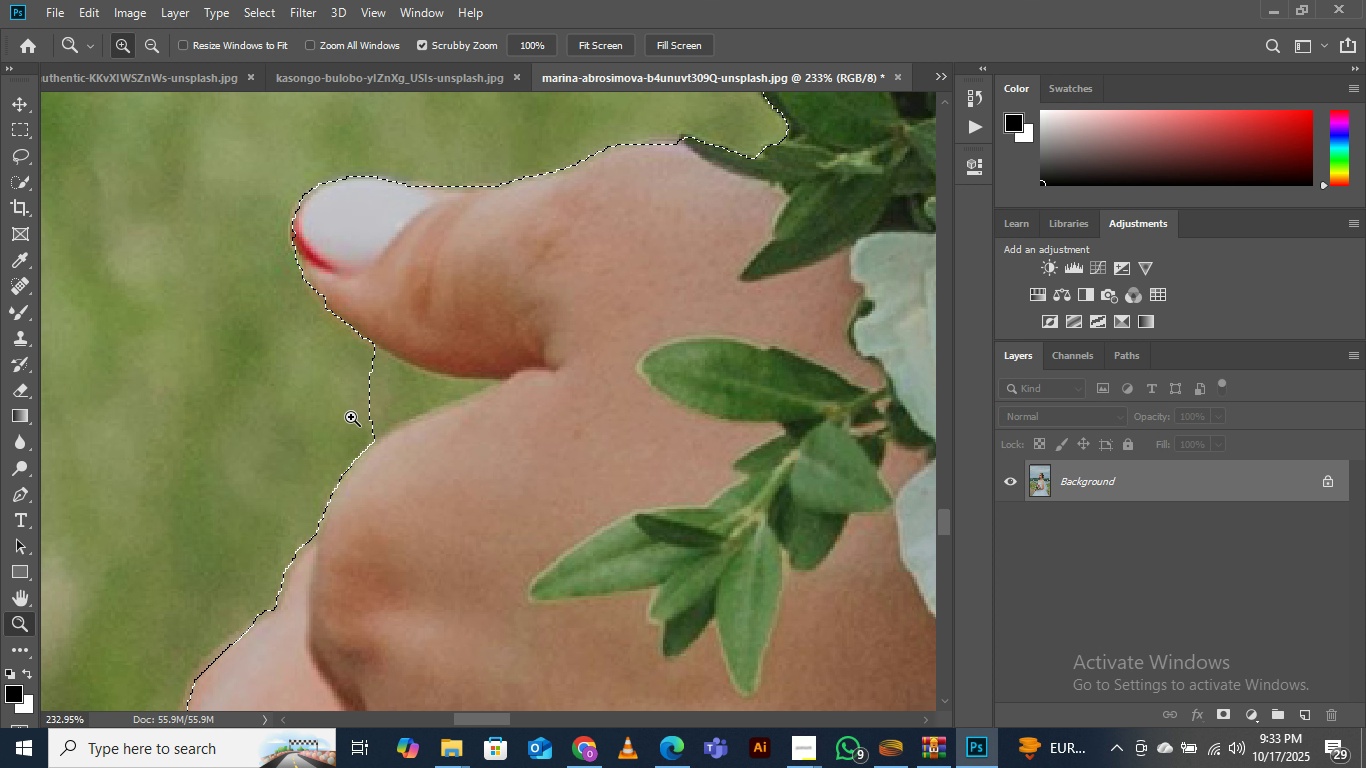 
key(W)
 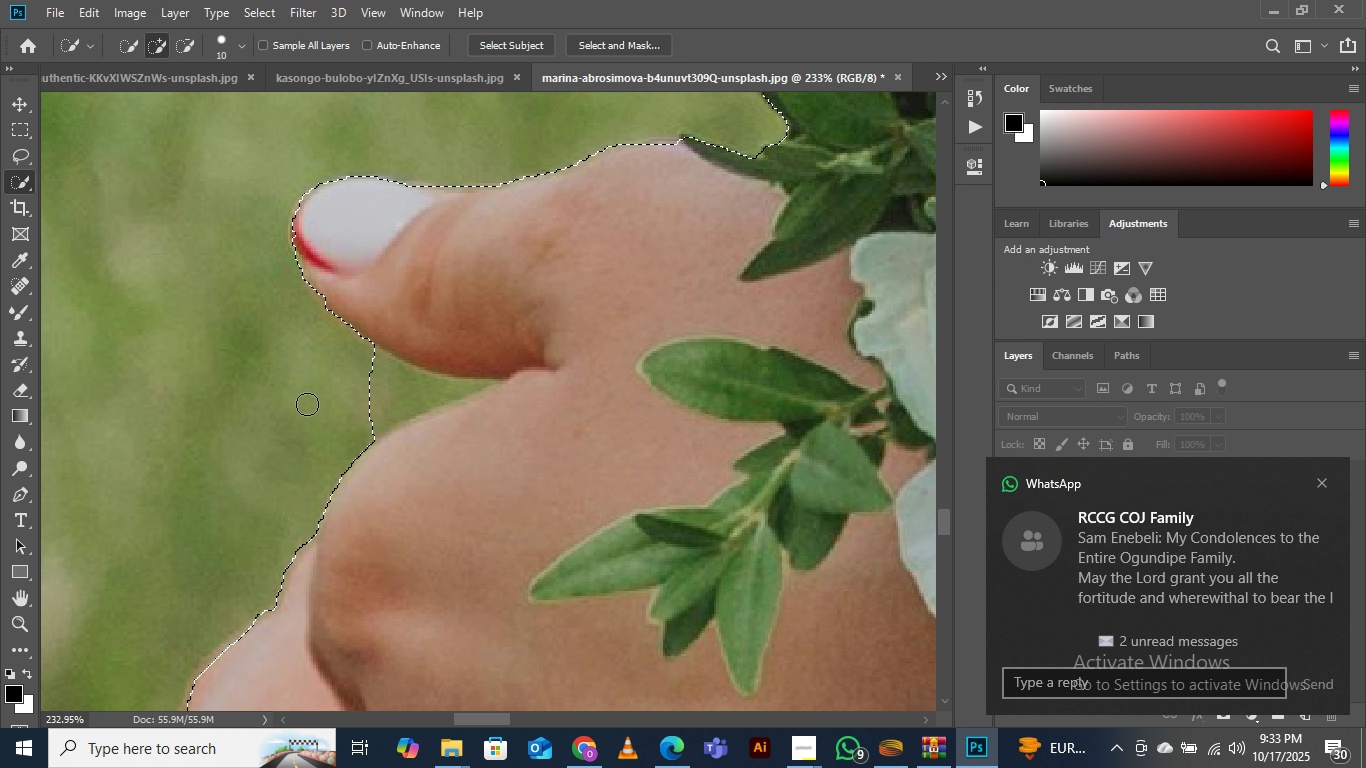 
hold_key(key=AltLeft, duration=1.53)
 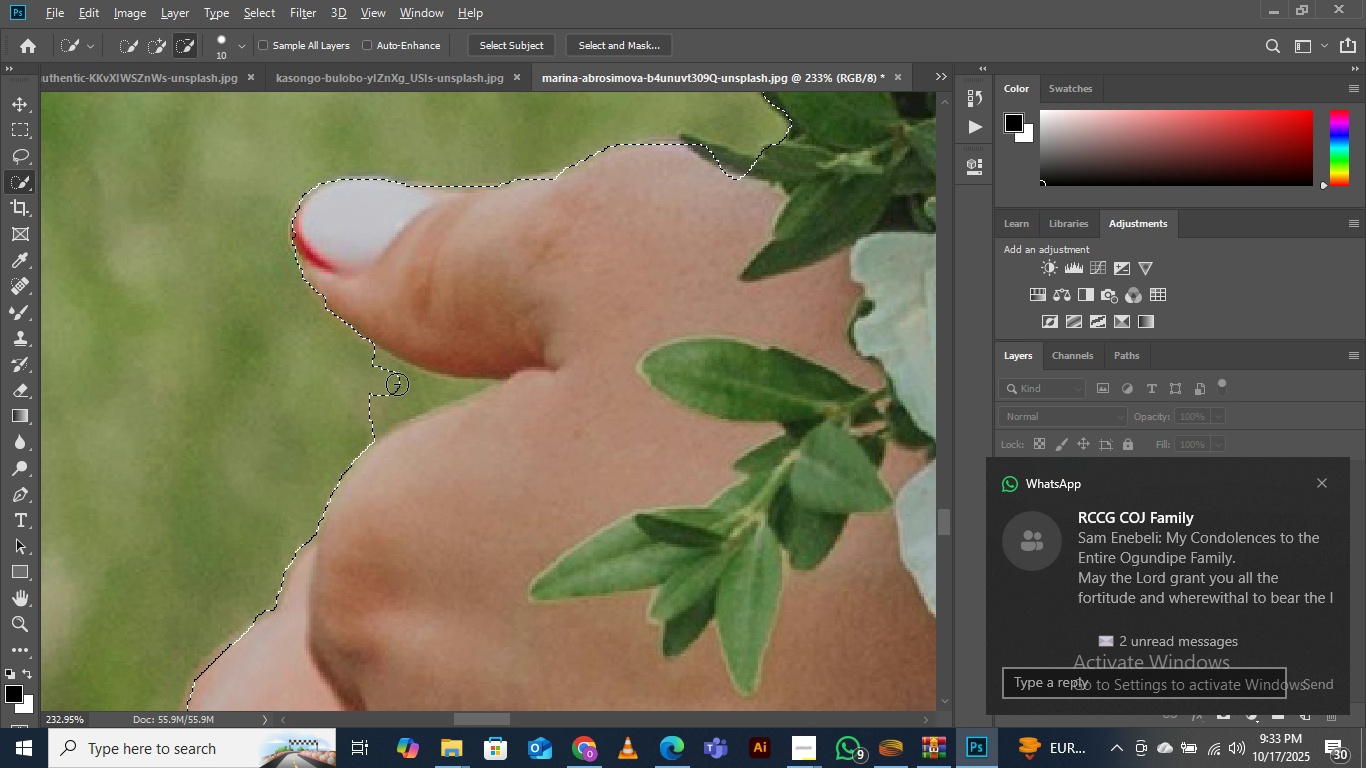 
hold_key(key=AltLeft, duration=1.51)
 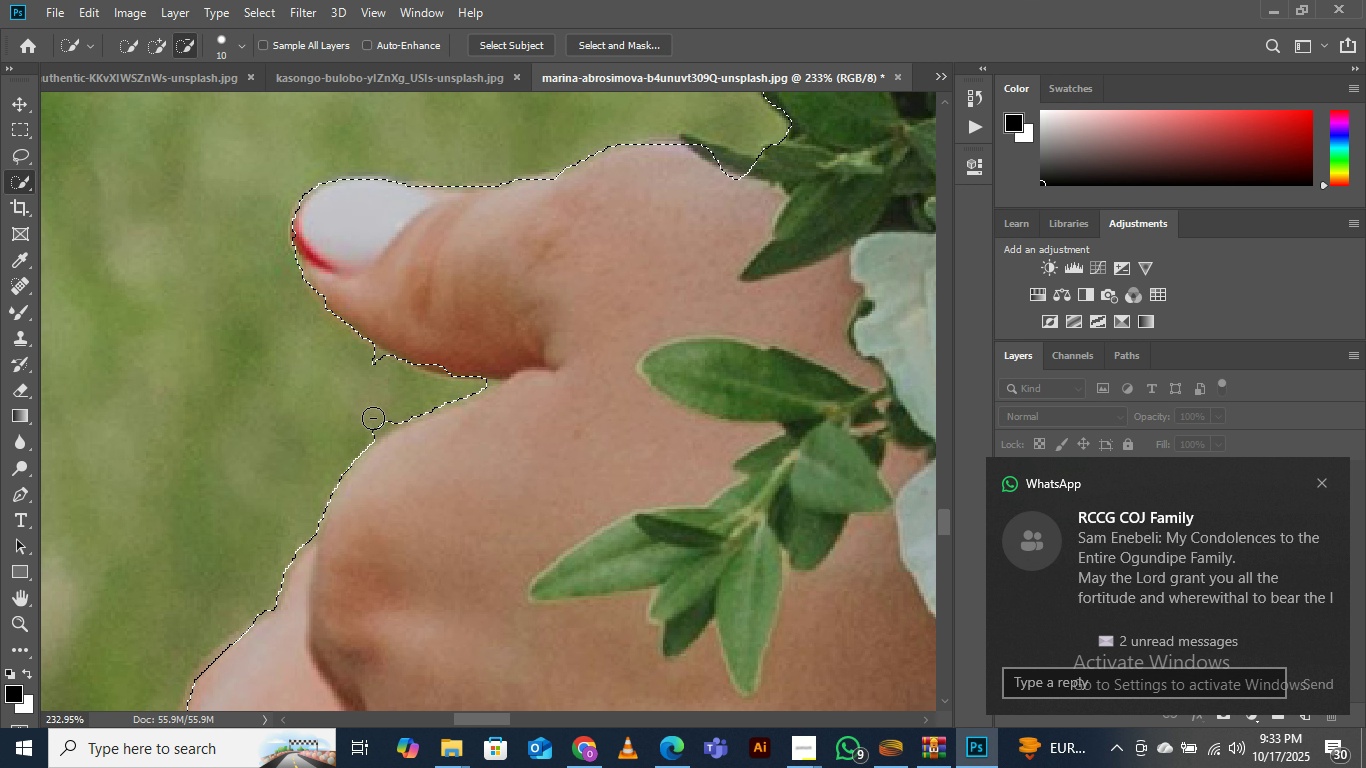 
hold_key(key=AltLeft, duration=1.51)
 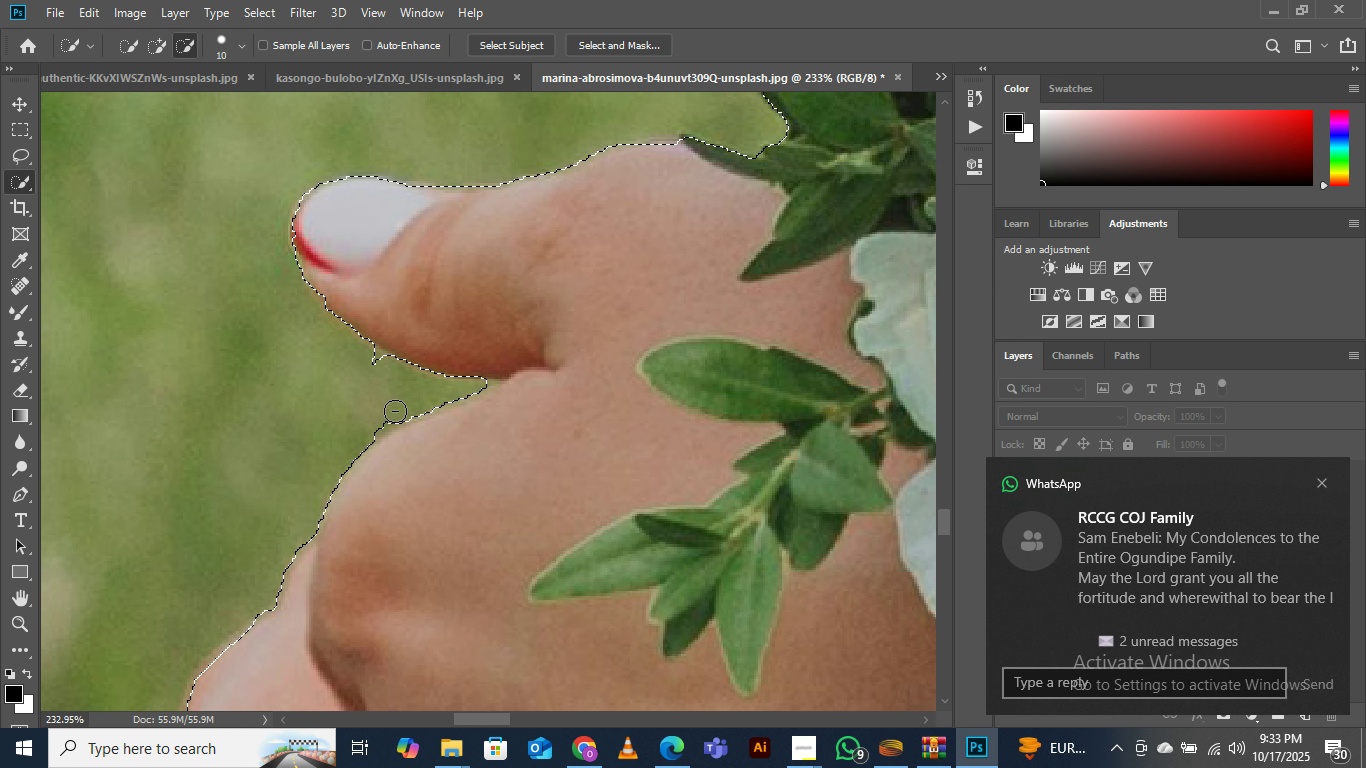 
hold_key(key=AltLeft, duration=1.51)
 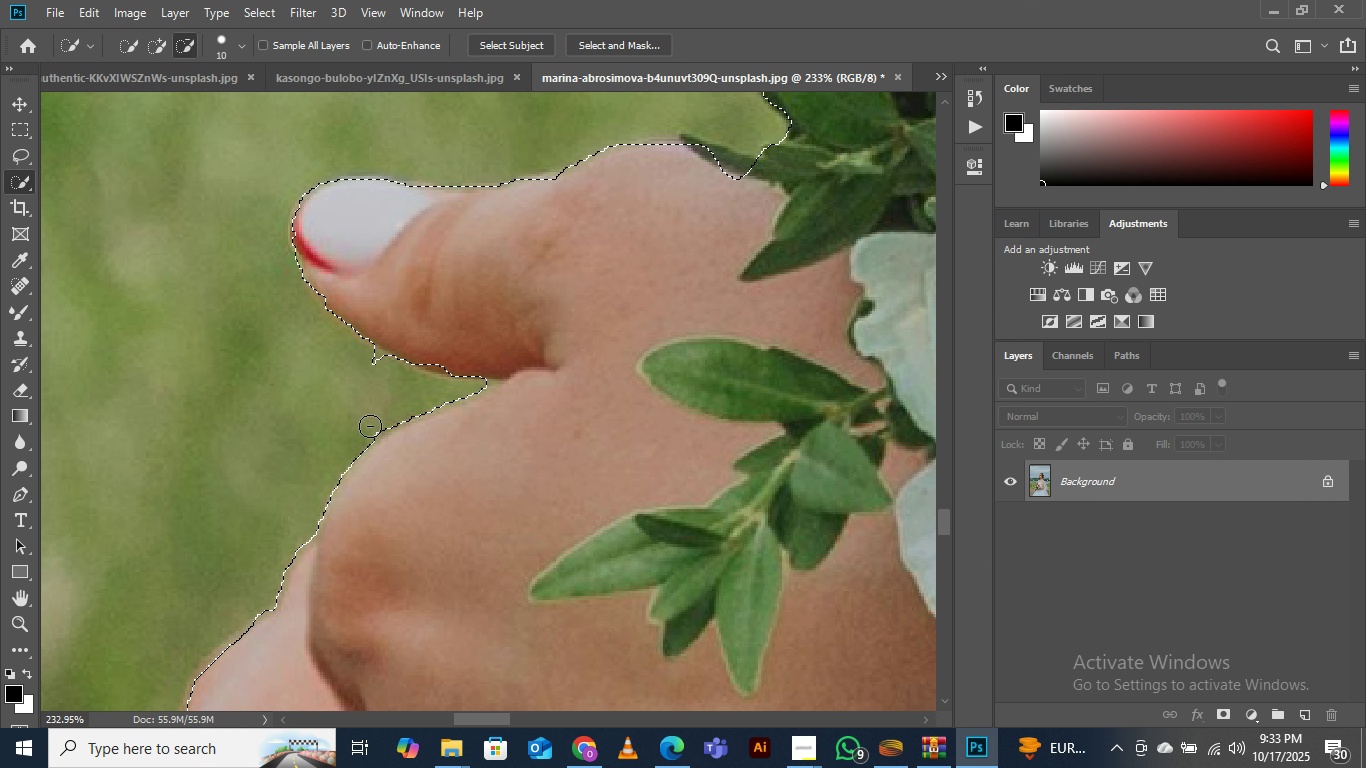 
hold_key(key=AltLeft, duration=1.51)
 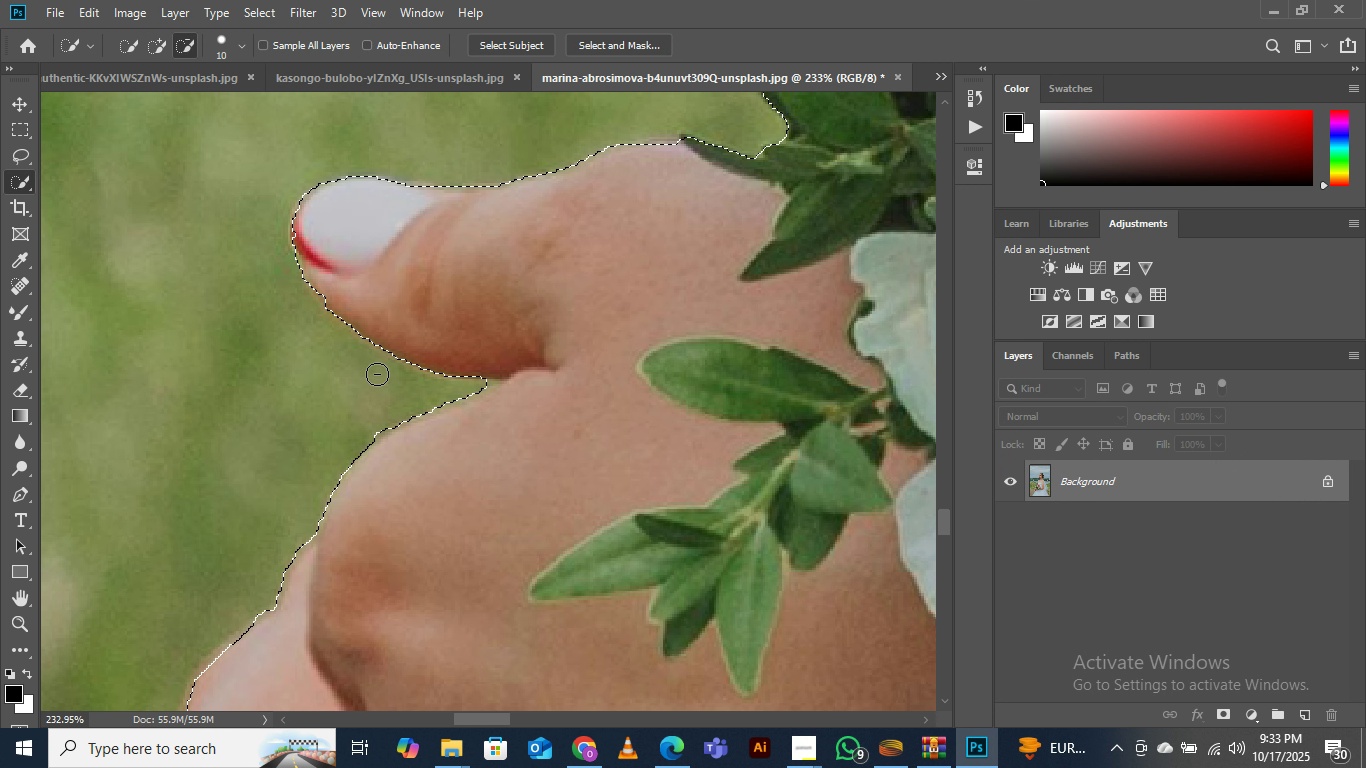 
hold_key(key=AltLeft, duration=1.13)
 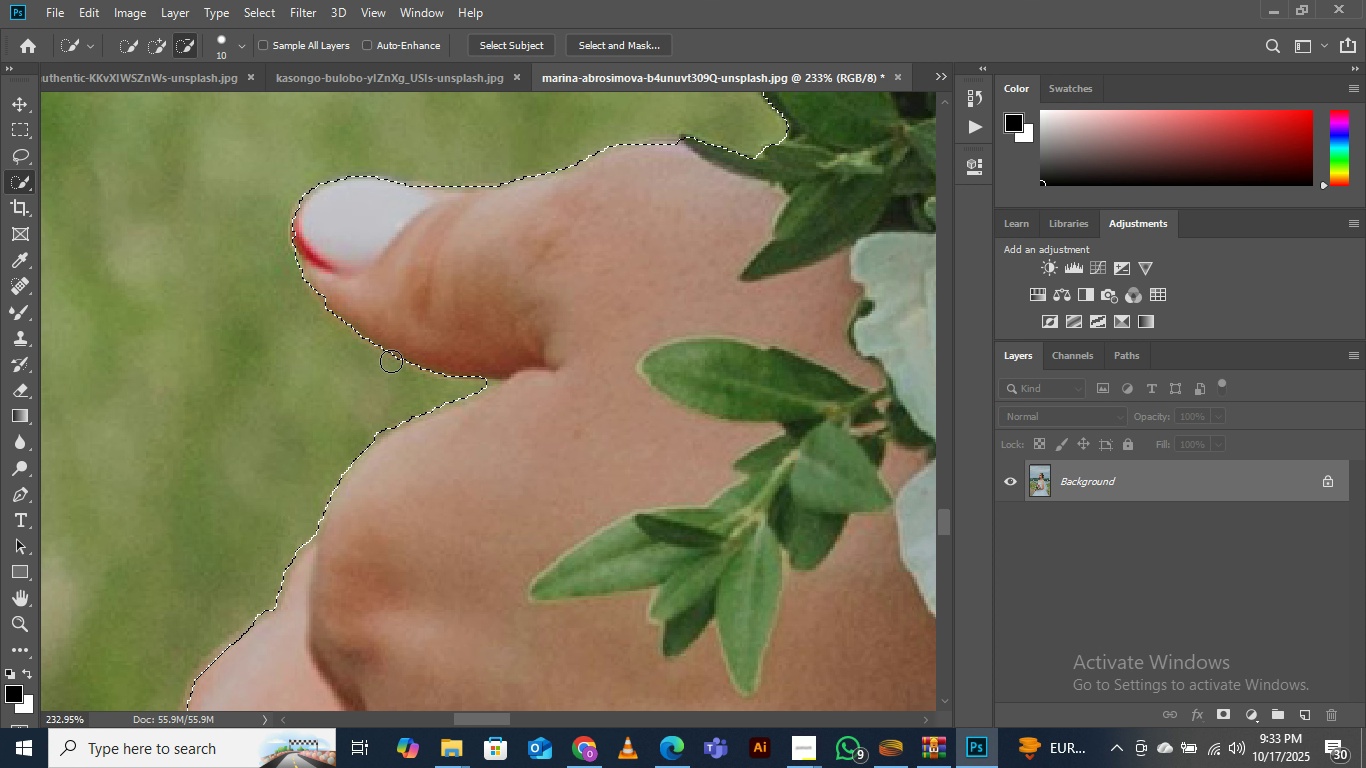 
key(Z)
 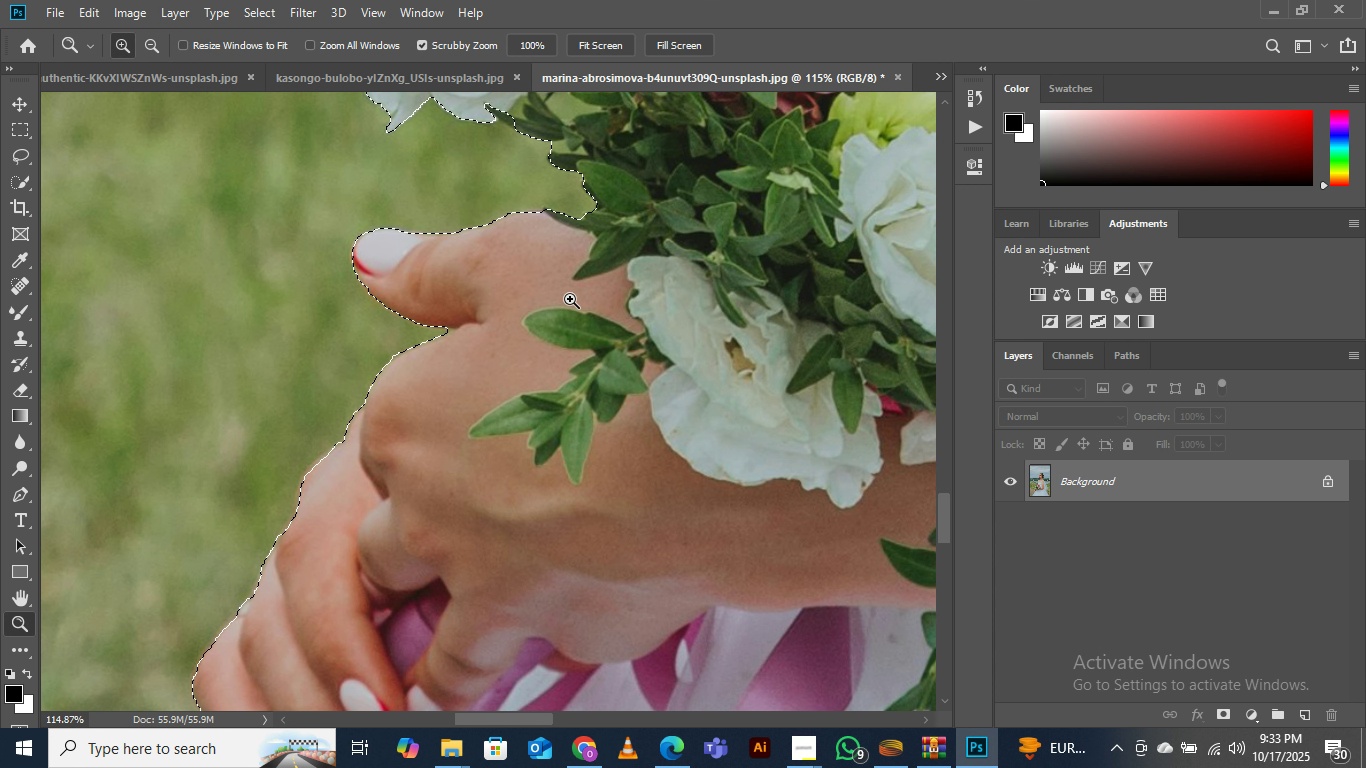 
hold_key(key=Space, duration=0.65)
 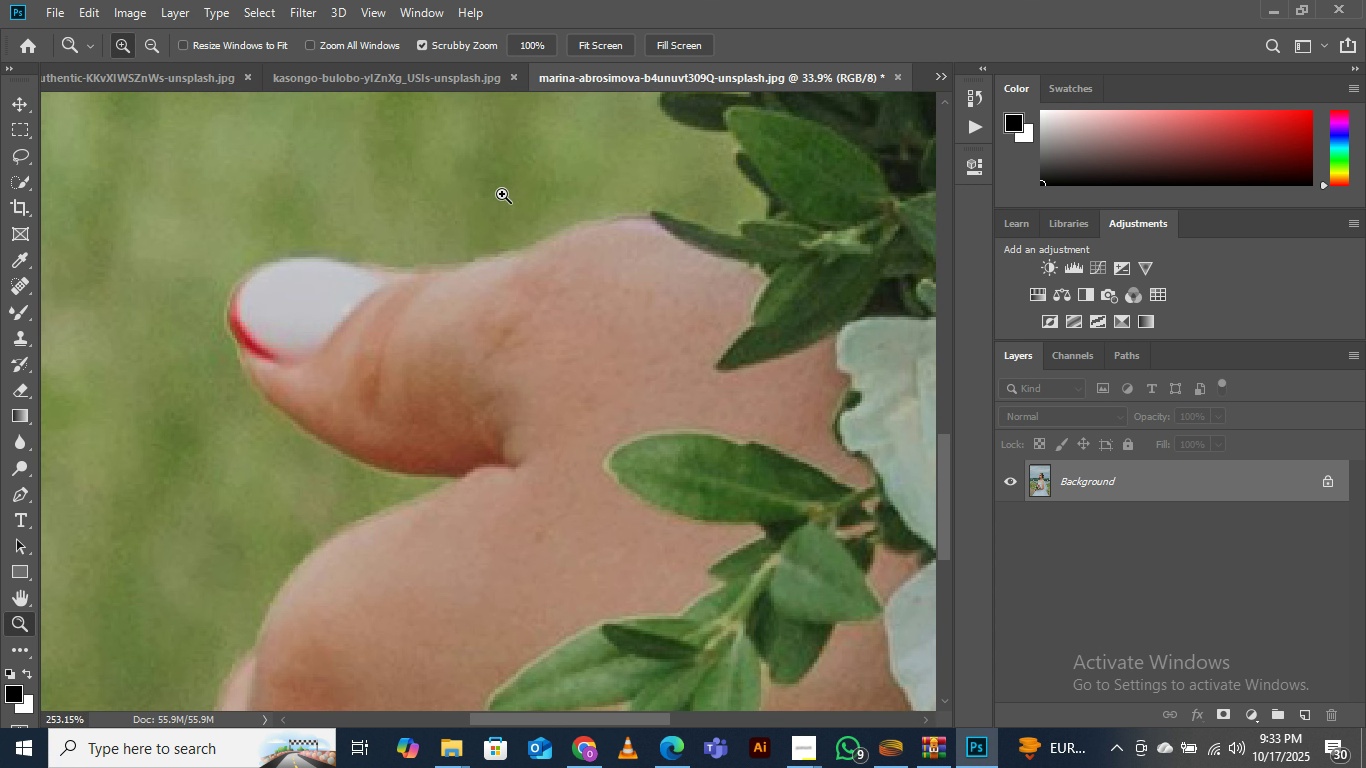 
hold_key(key=Space, duration=1.24)
 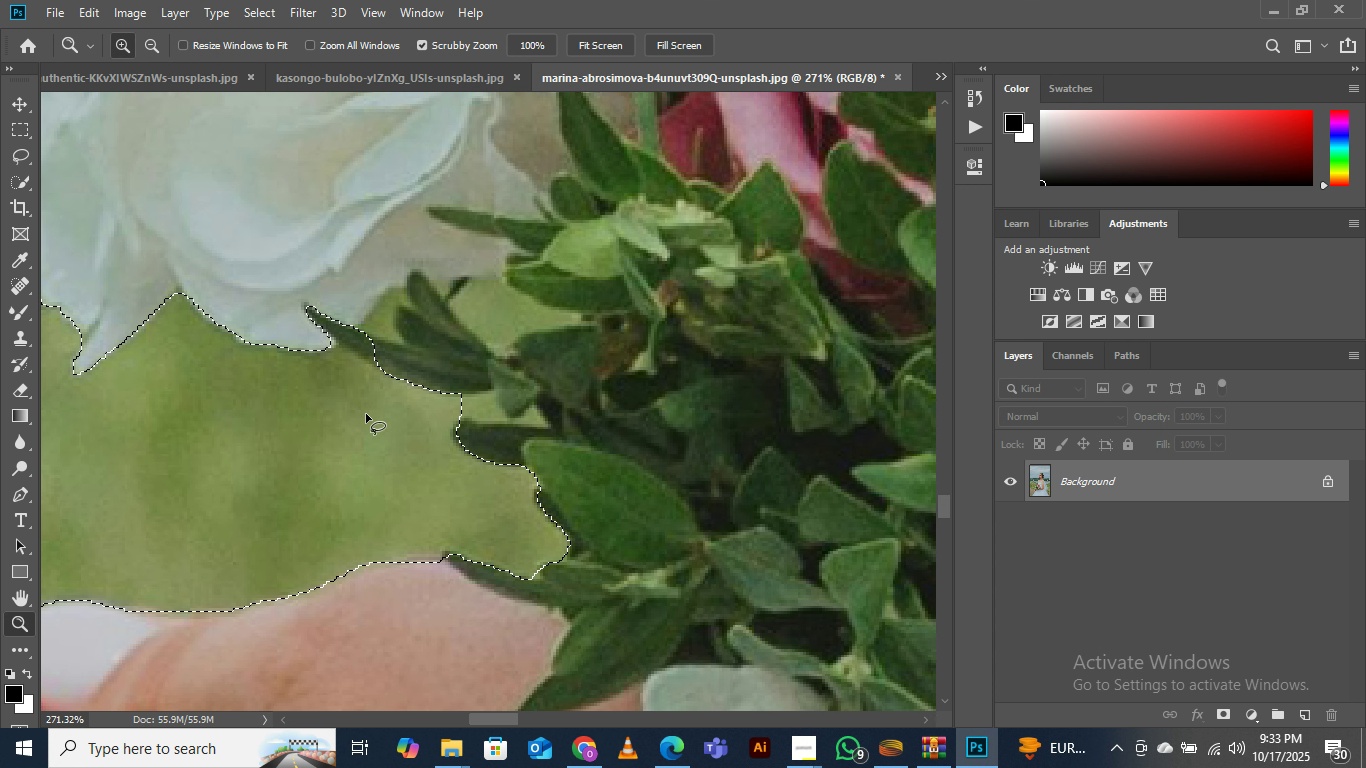 
key(L)
 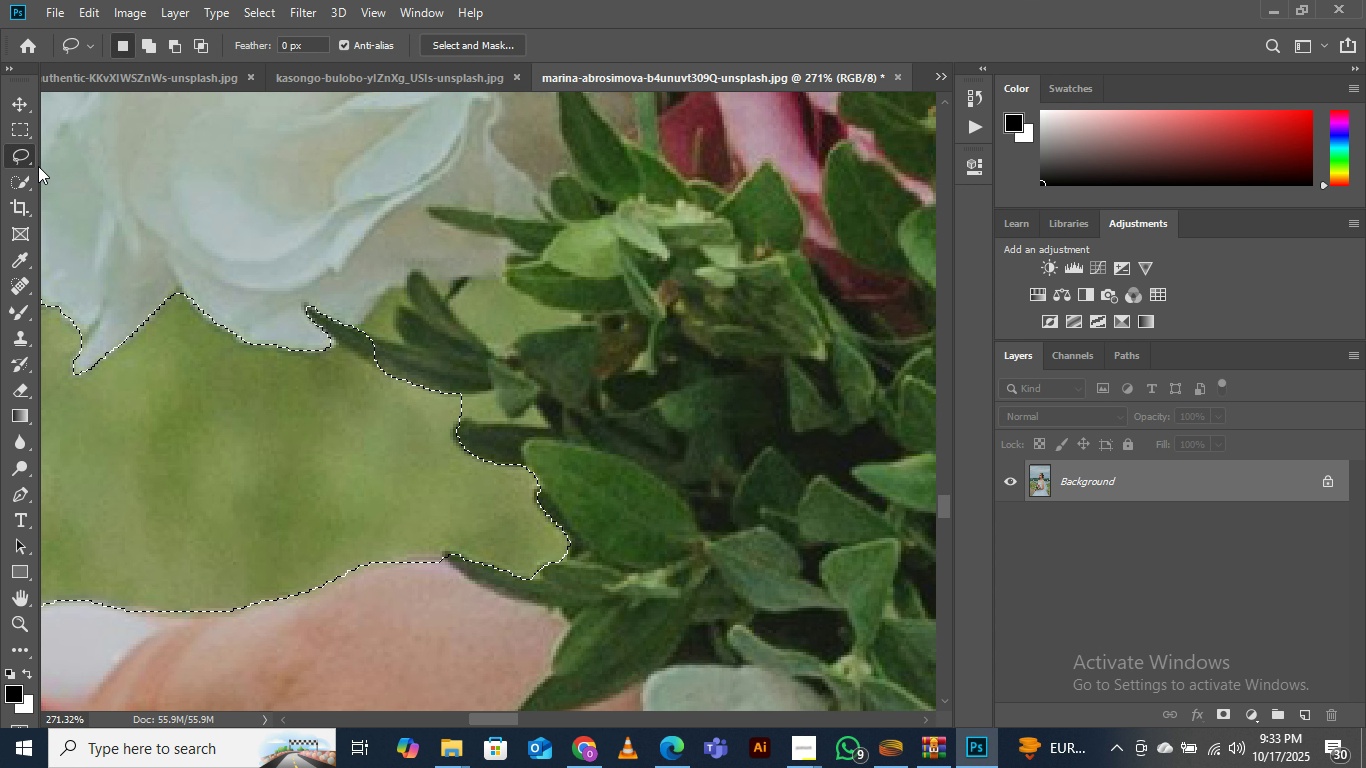 
right_click([27, 161])
 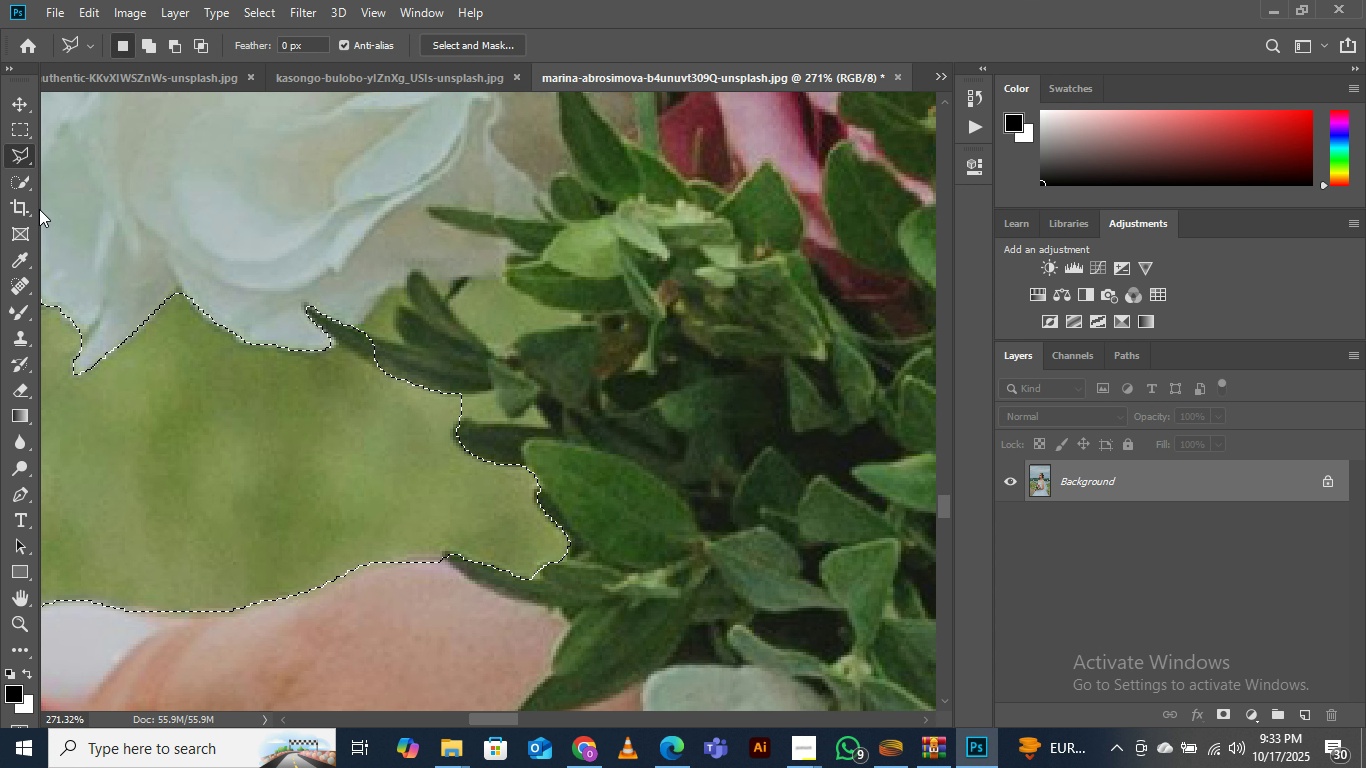 
hold_key(key=ShiftLeft, duration=1.52)
left_click([225, 253])
 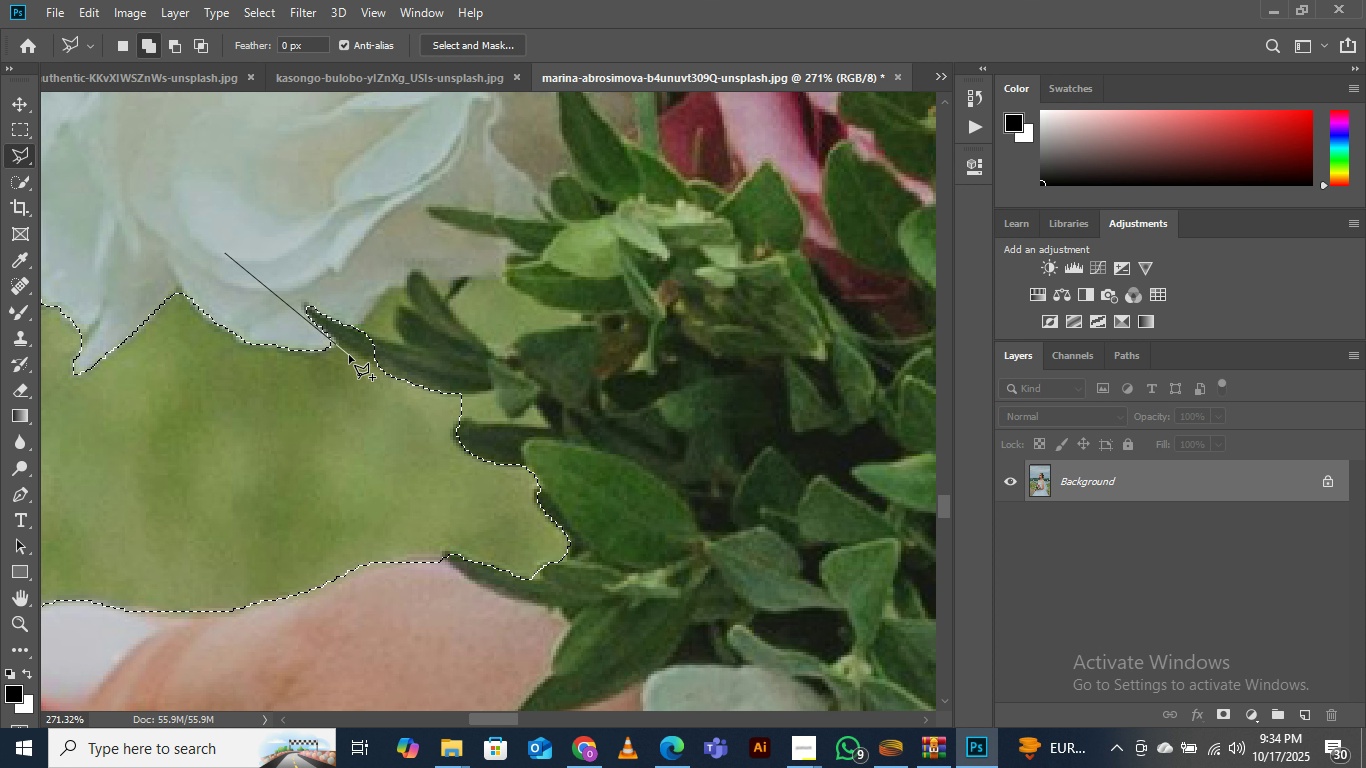 
hold_key(key=ShiftLeft, duration=1.22)
left_click([327, 337])
 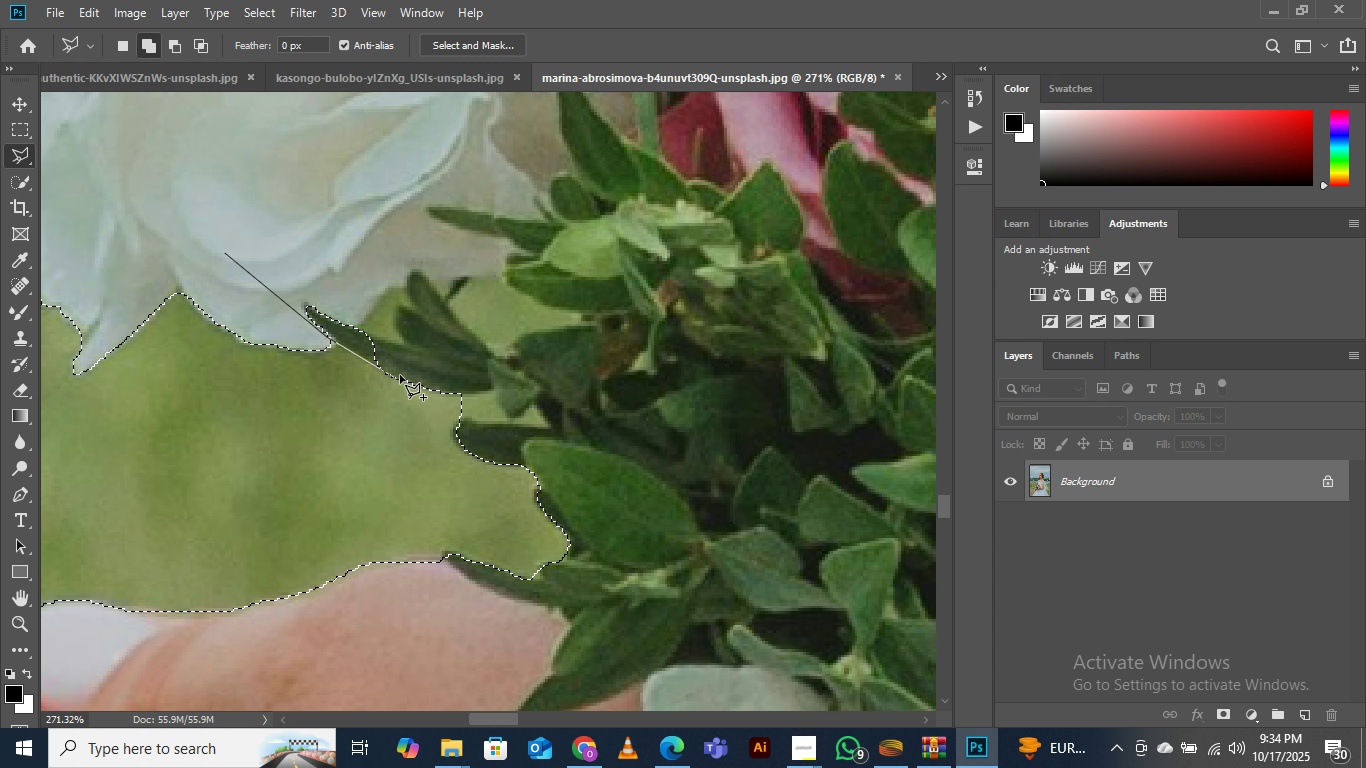 
left_click([397, 379])
 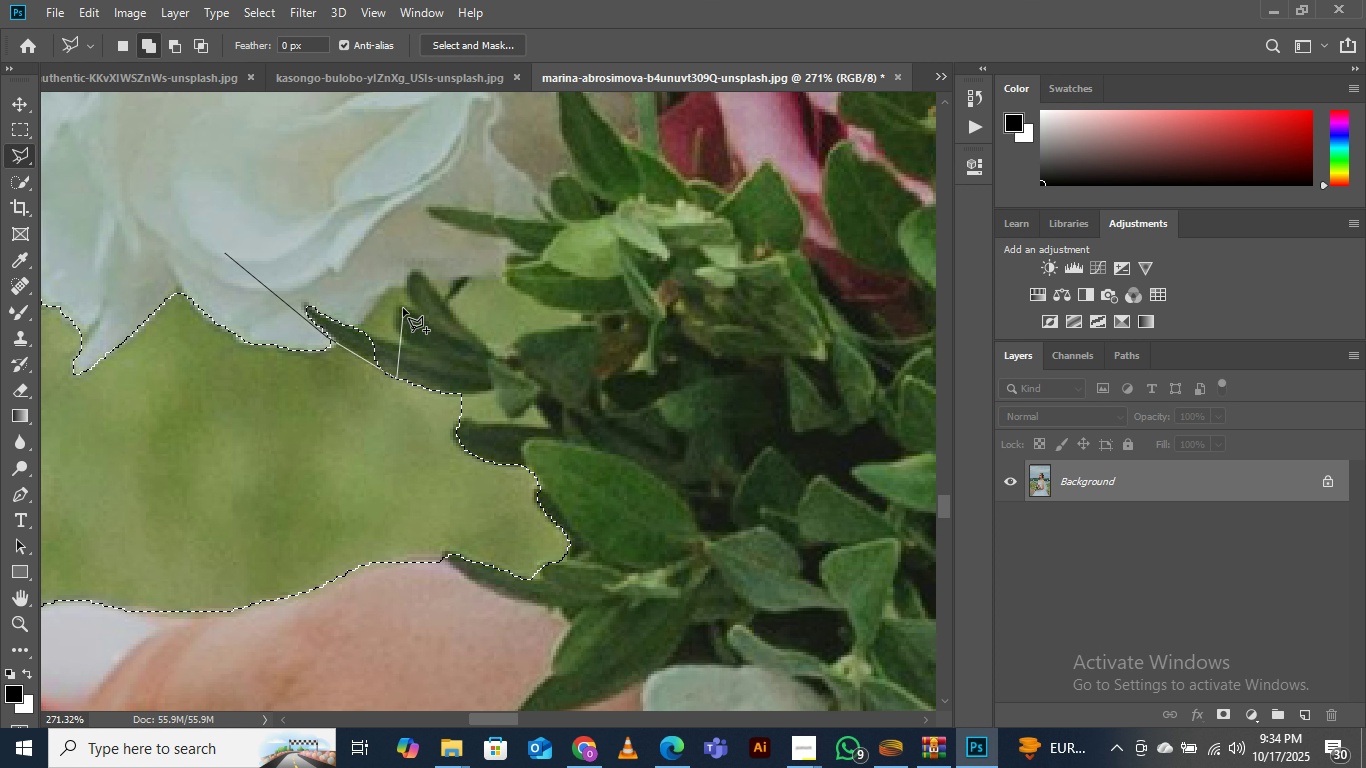 
triple_click([403, 308])
 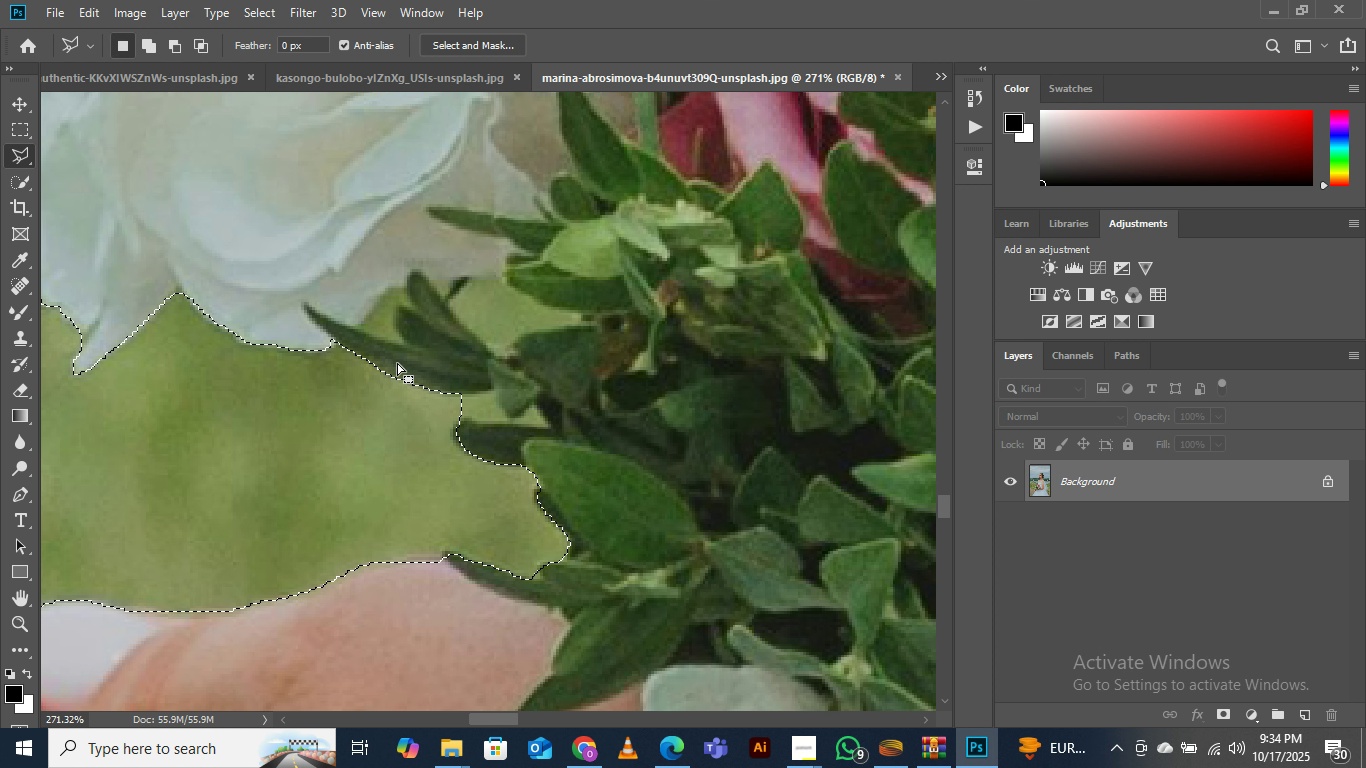 
key(Z)
 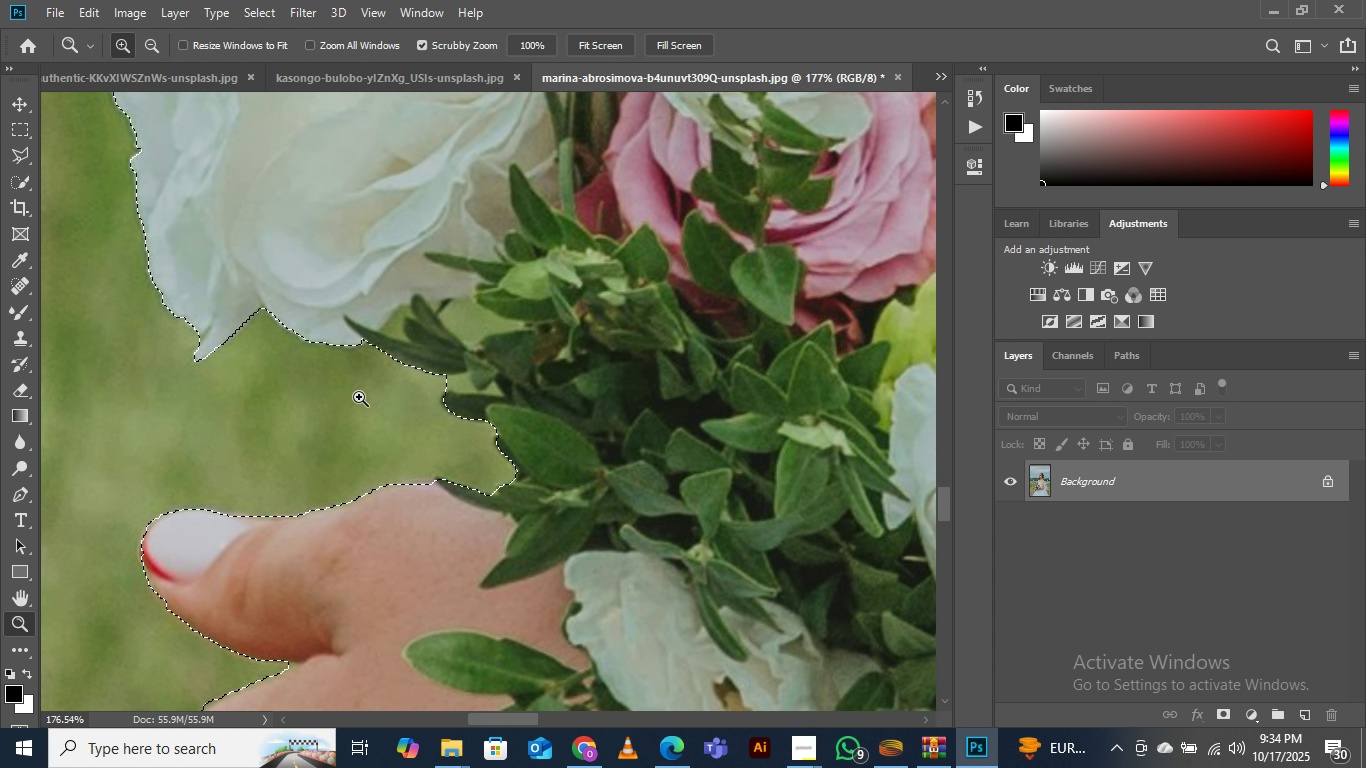 
hold_key(key=Space, duration=1.53)
 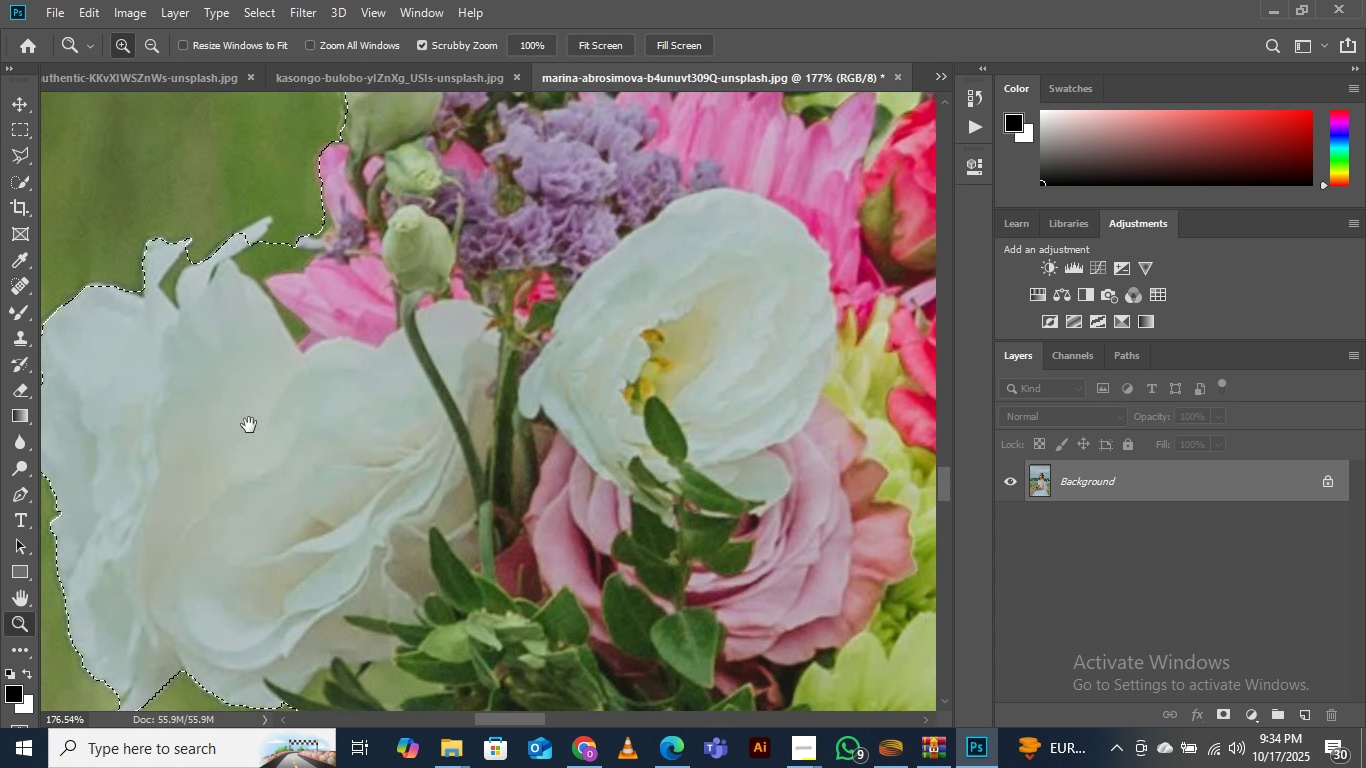 
hold_key(key=Space, duration=0.74)
 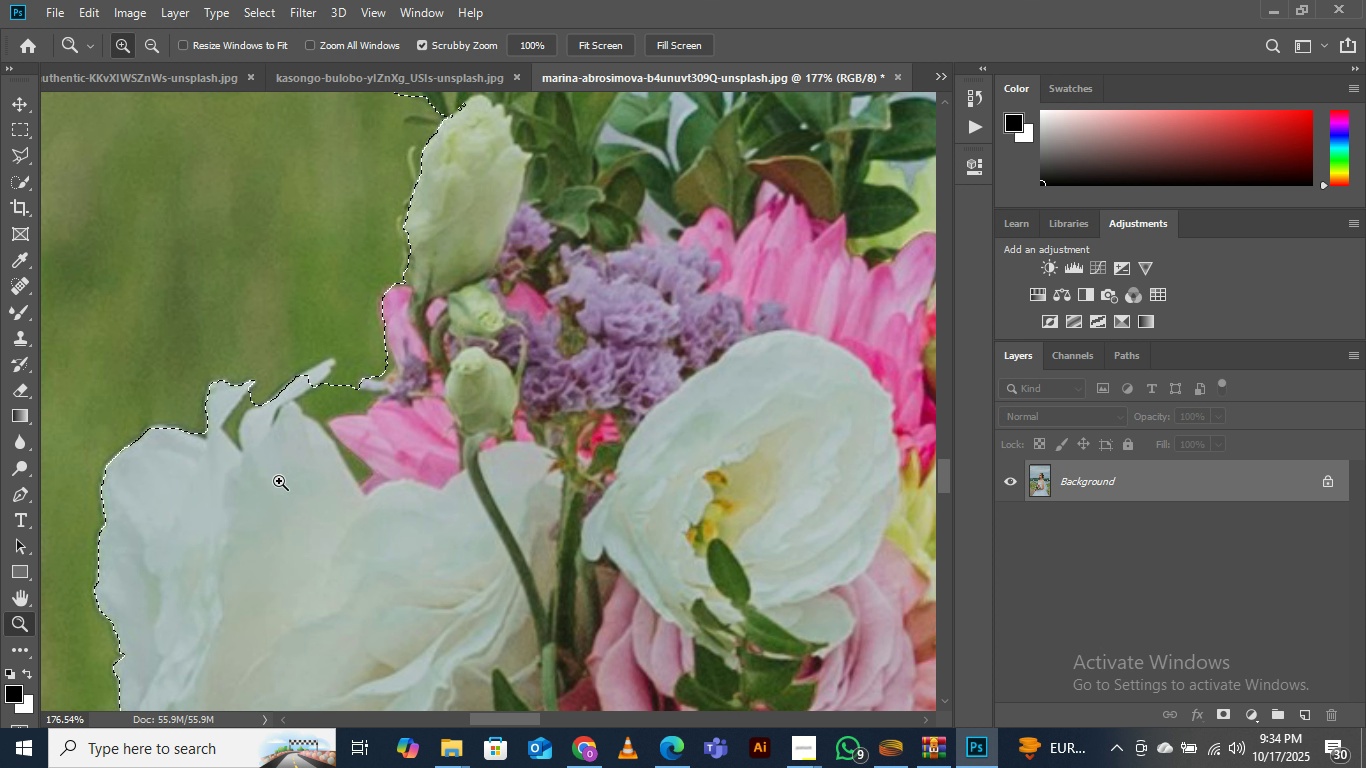 
type(zl)
 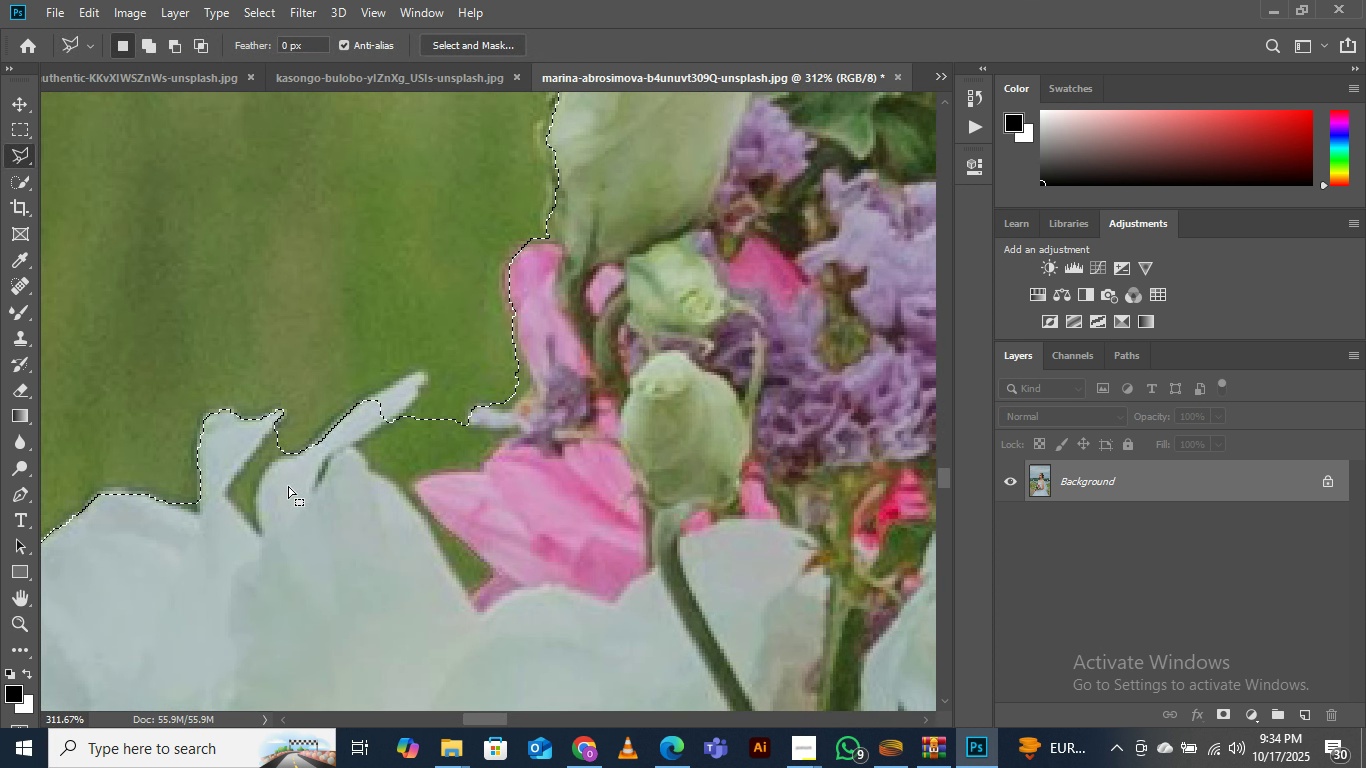 
hold_key(key=Space, duration=0.64)
 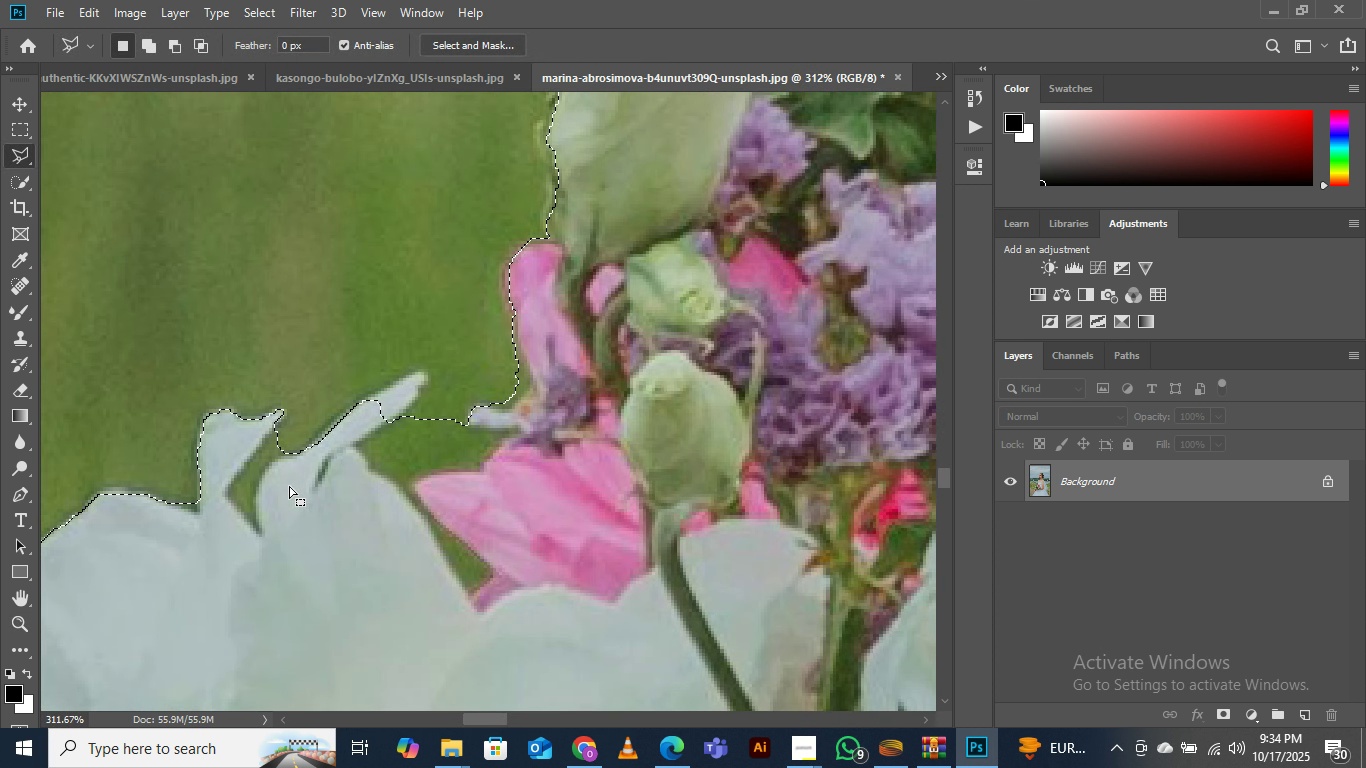 
hold_key(key=ShiftLeft, duration=1.49)
 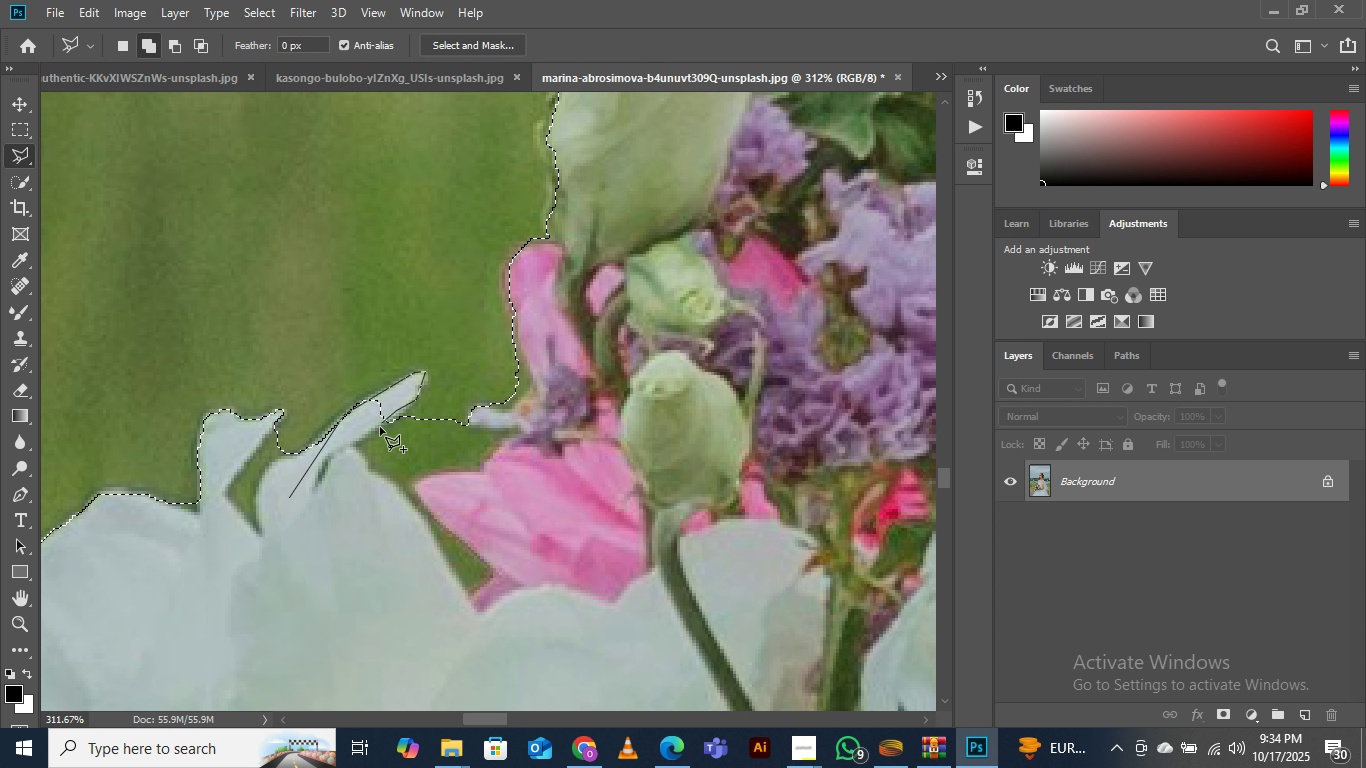 
key(Backspace)
 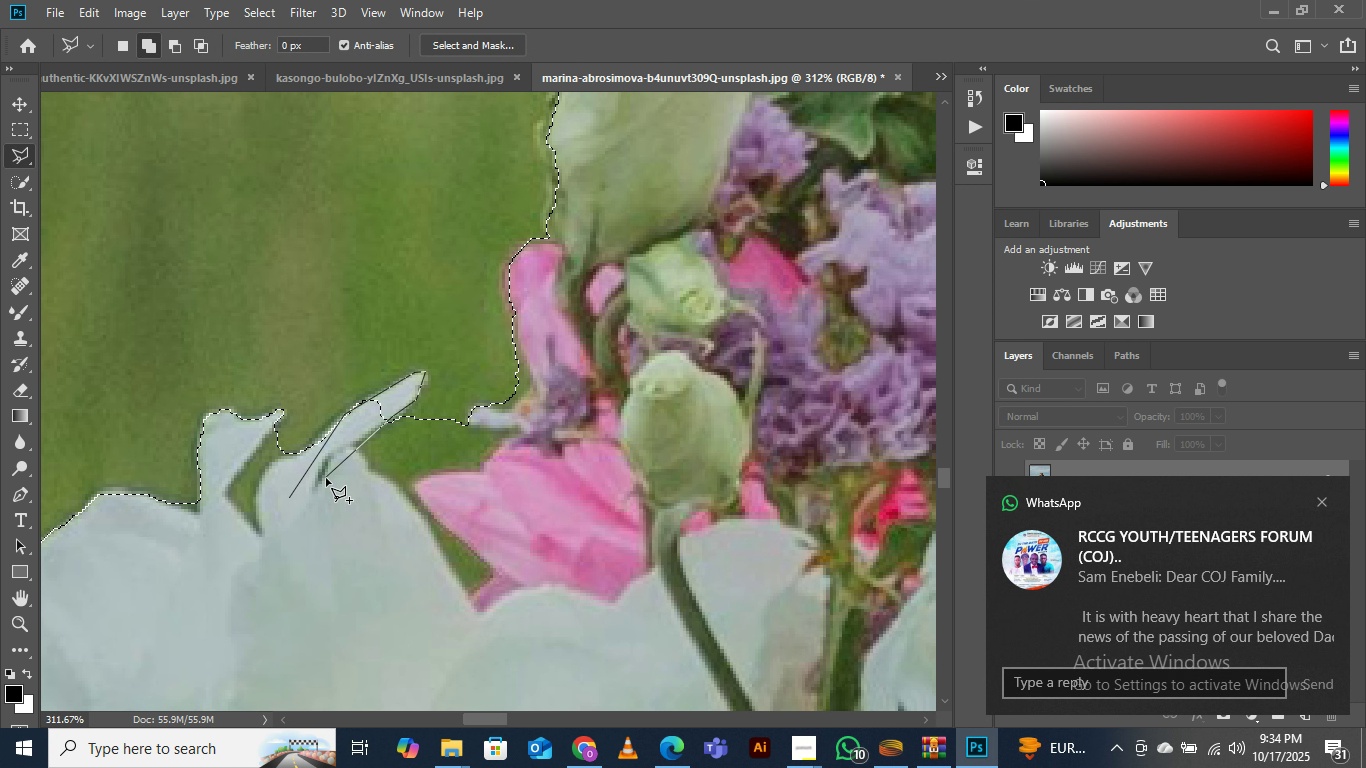 
double_click([326, 478])
 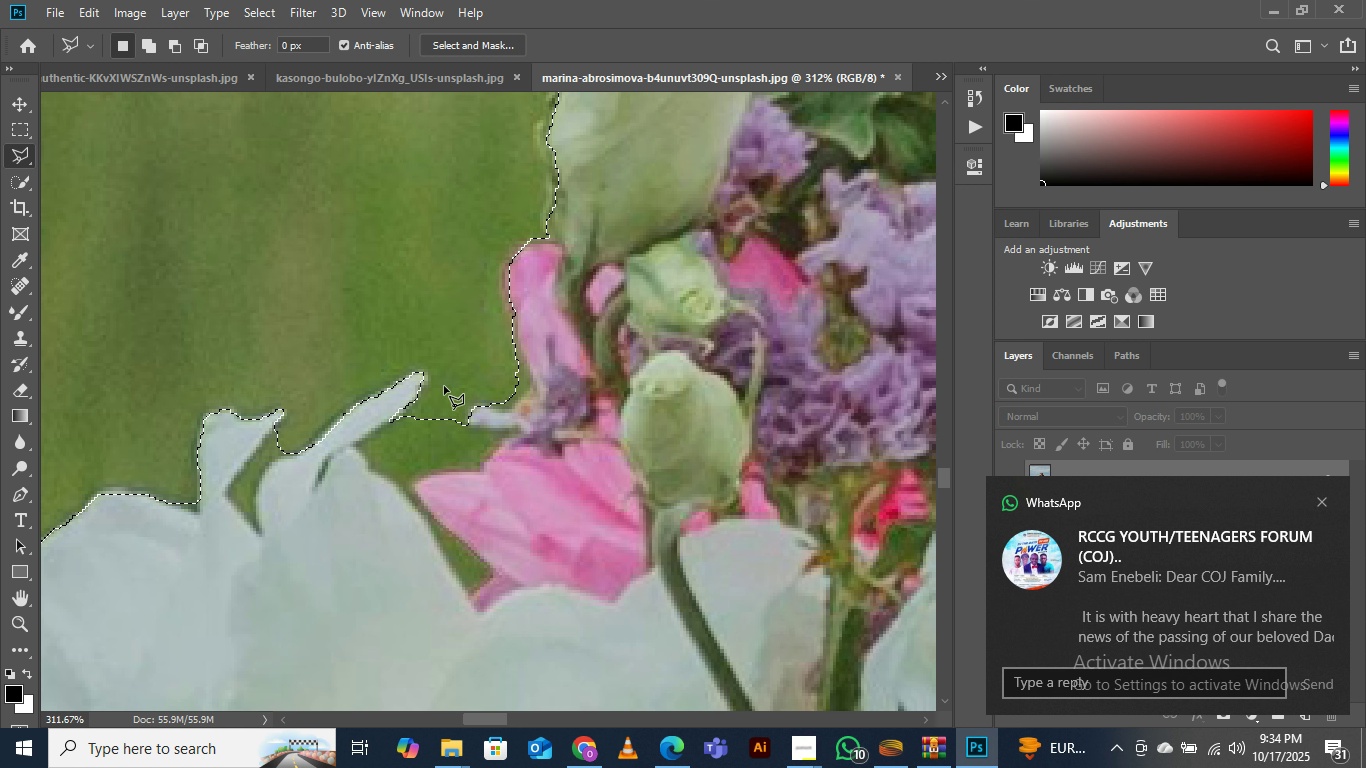 
hold_key(key=AltLeft, duration=1.53)
 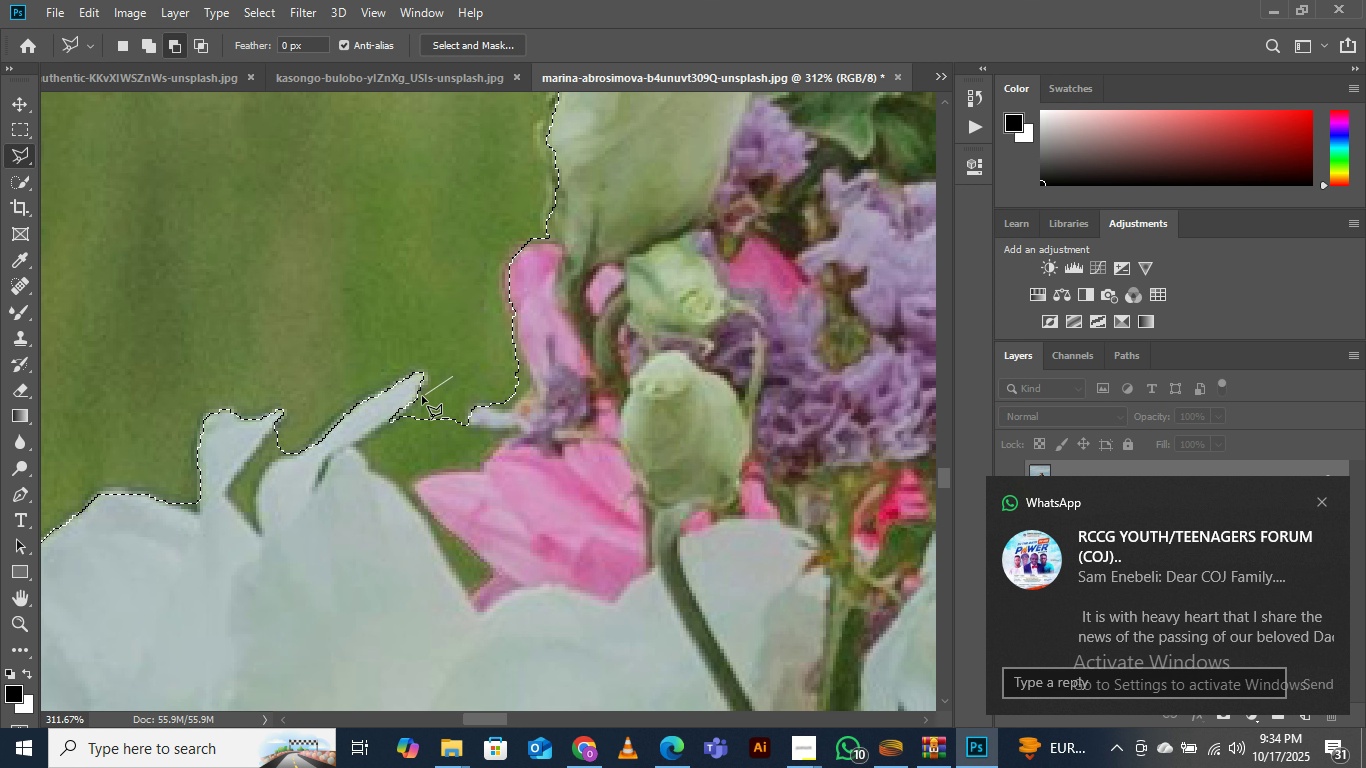 
hold_key(key=AltLeft, duration=1.51)
 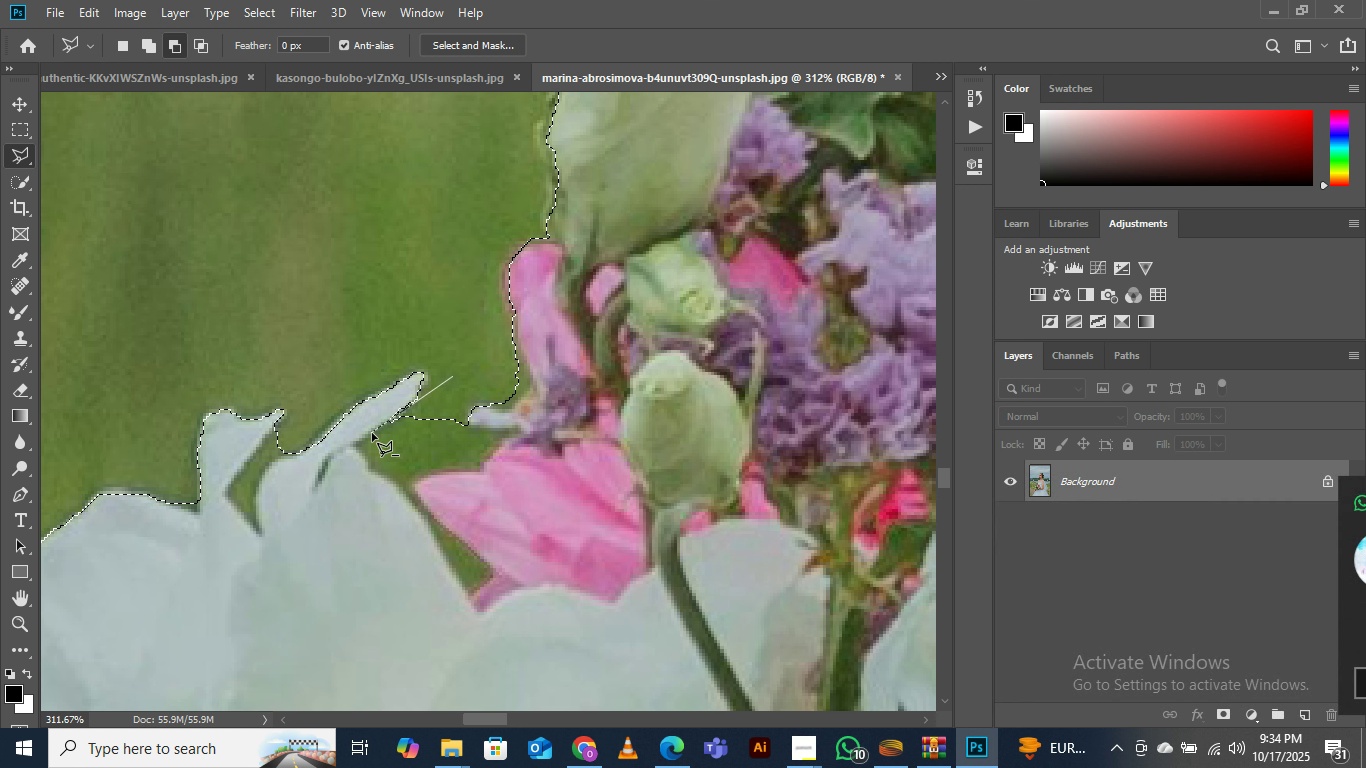 
hold_key(key=AltLeft, duration=0.36)
left_click([372, 433])
 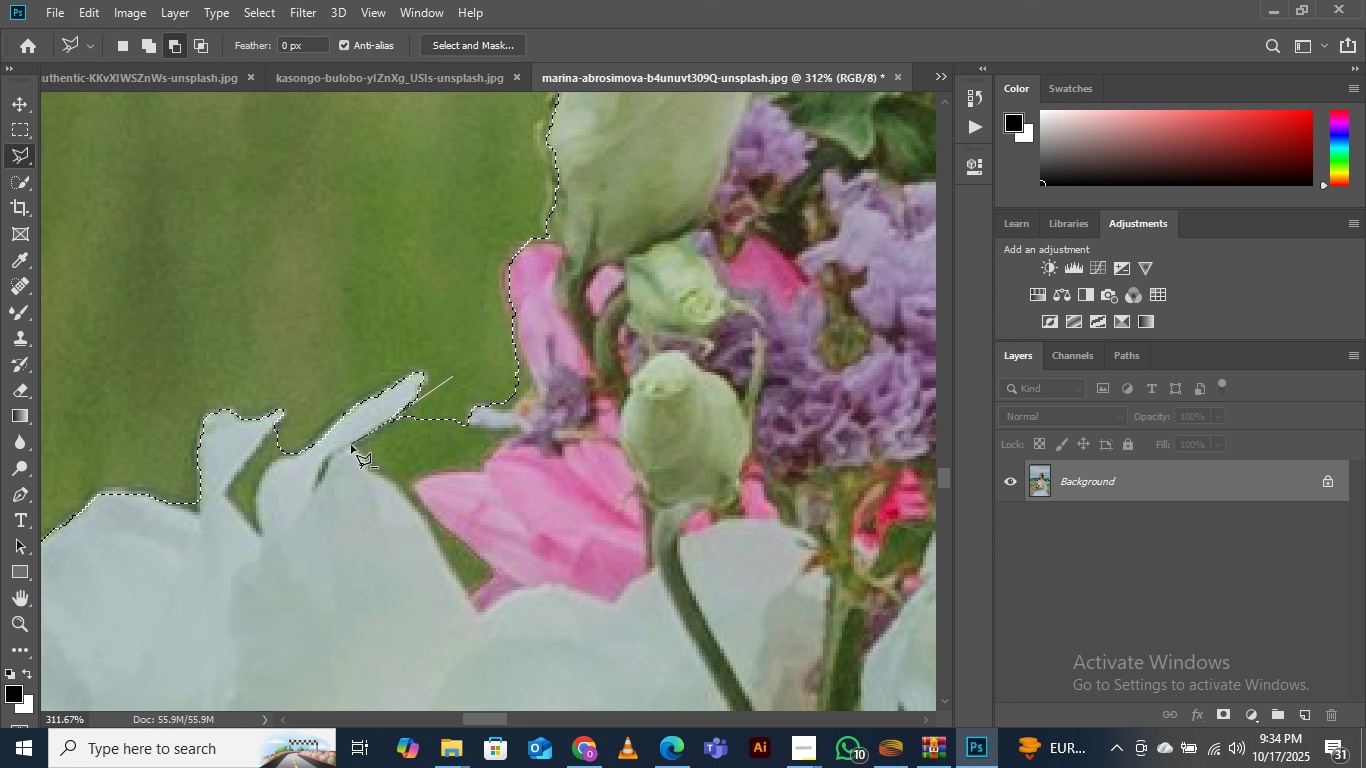 
left_click([352, 444])
 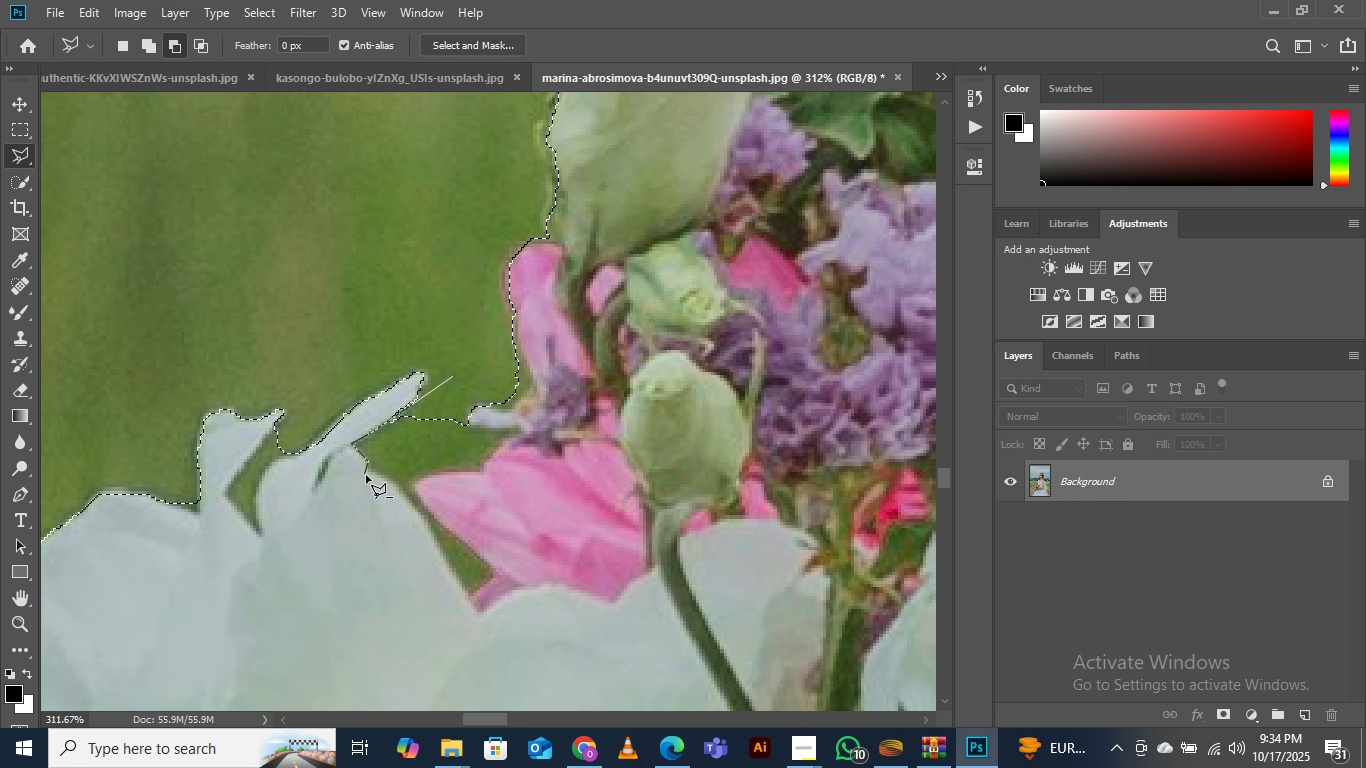 
left_click([371, 471])
 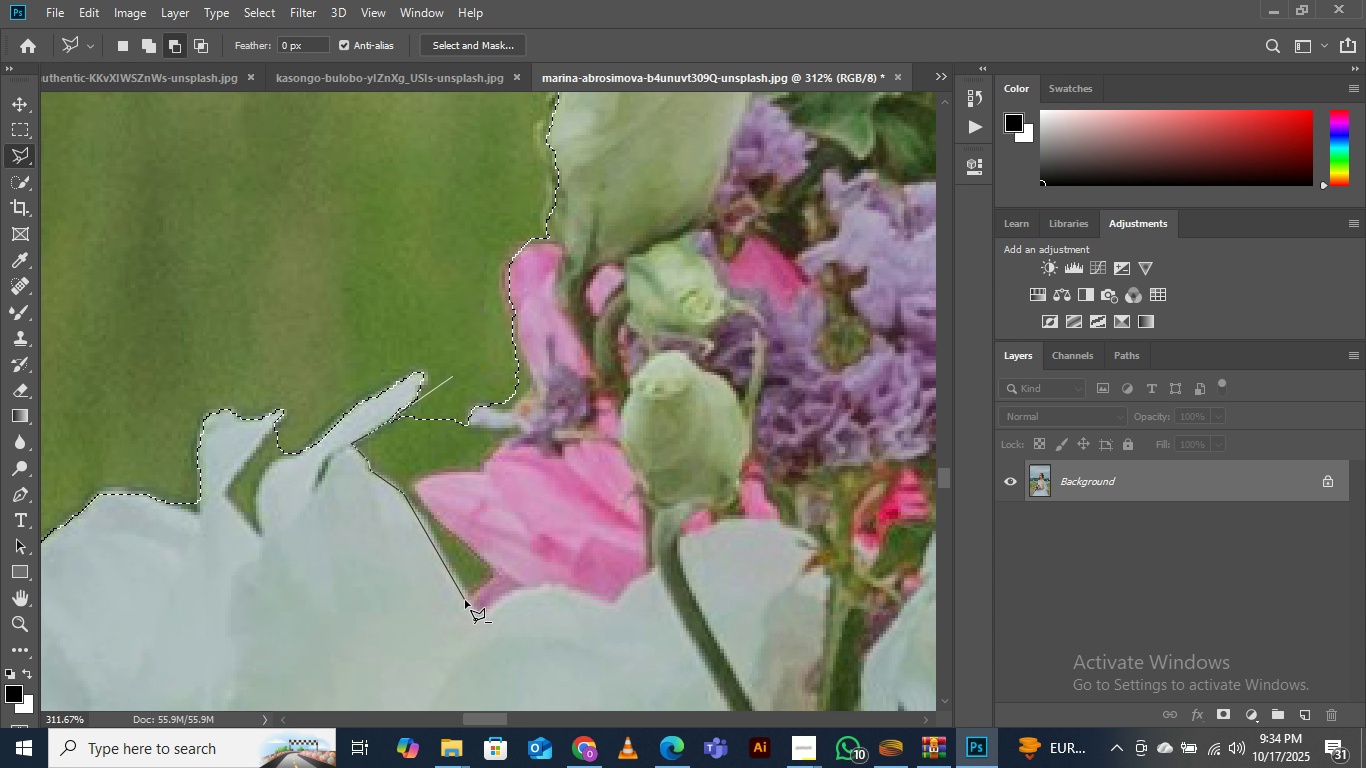 
wait(11.22)
 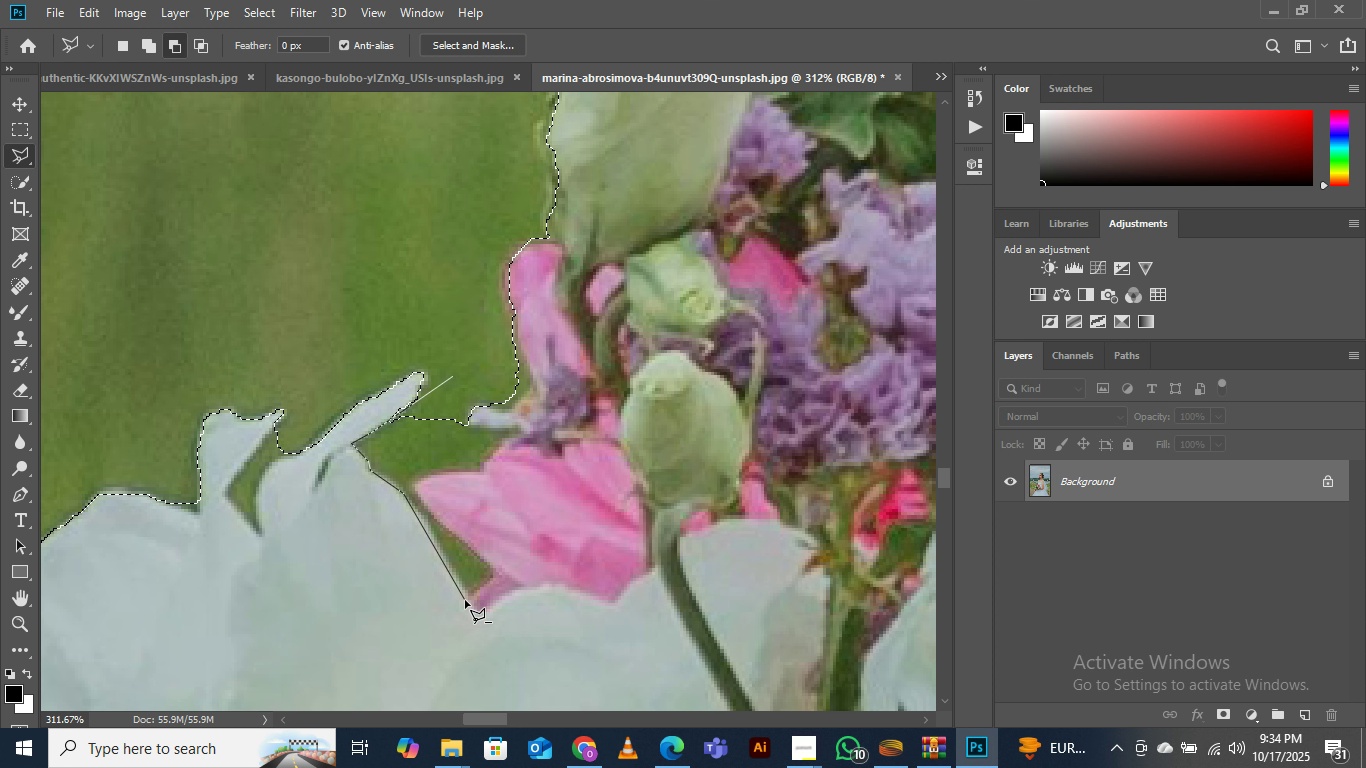 
triple_click([429, 479])
 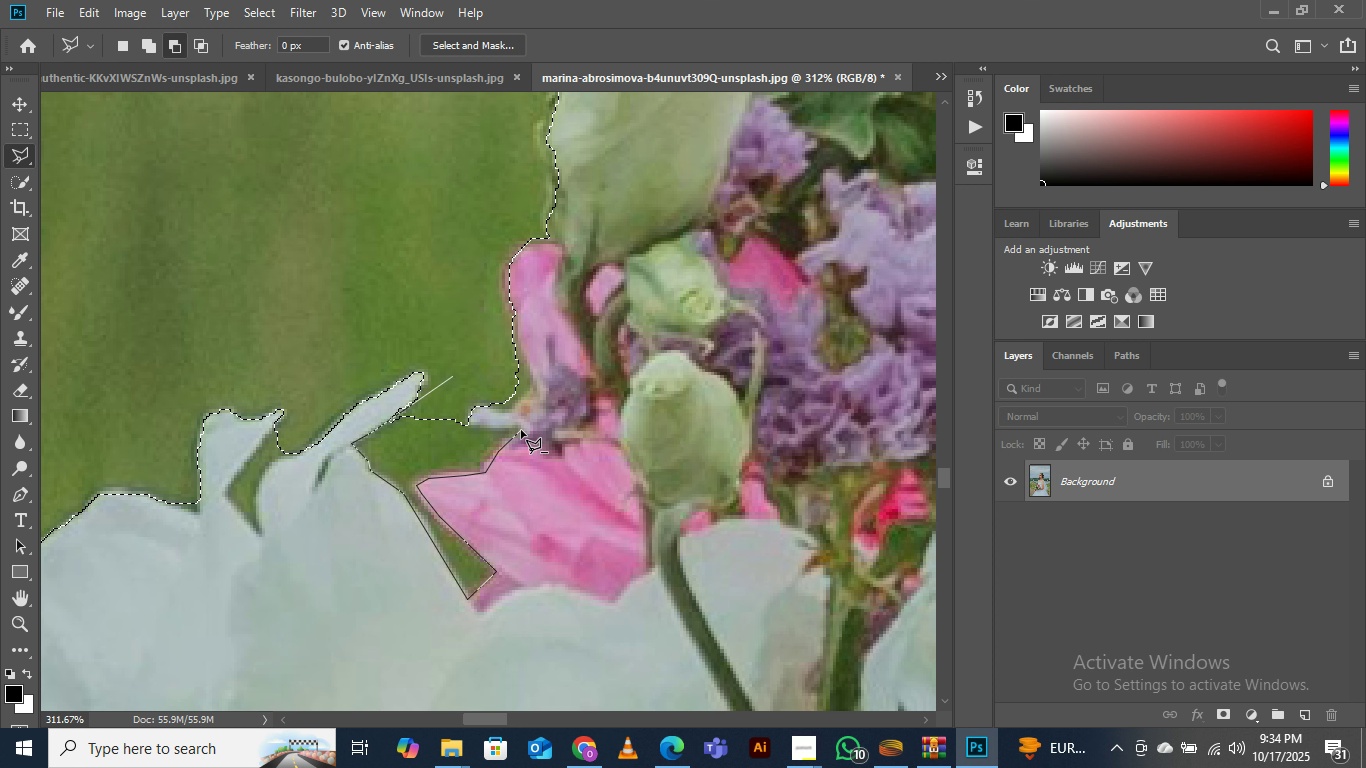 
left_click([464, 427])
 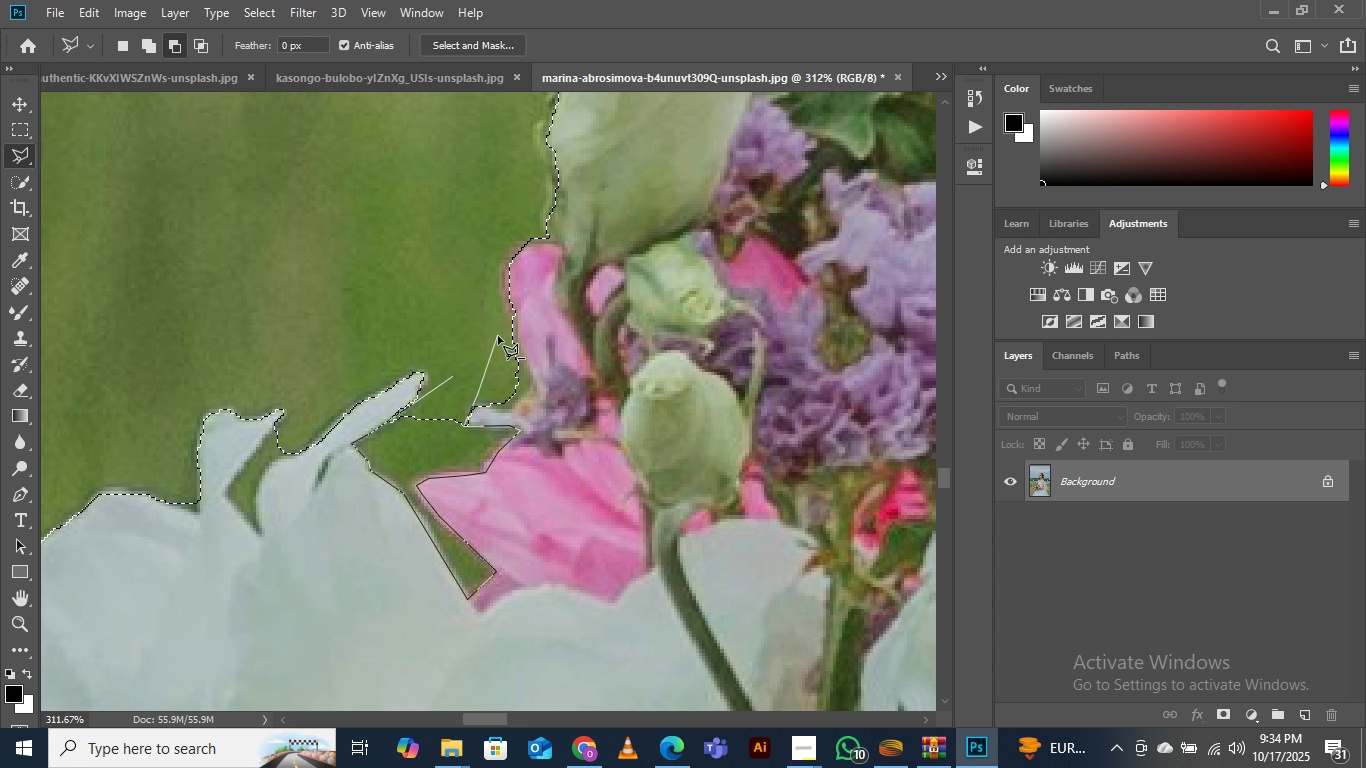 
triple_click([498, 336])
 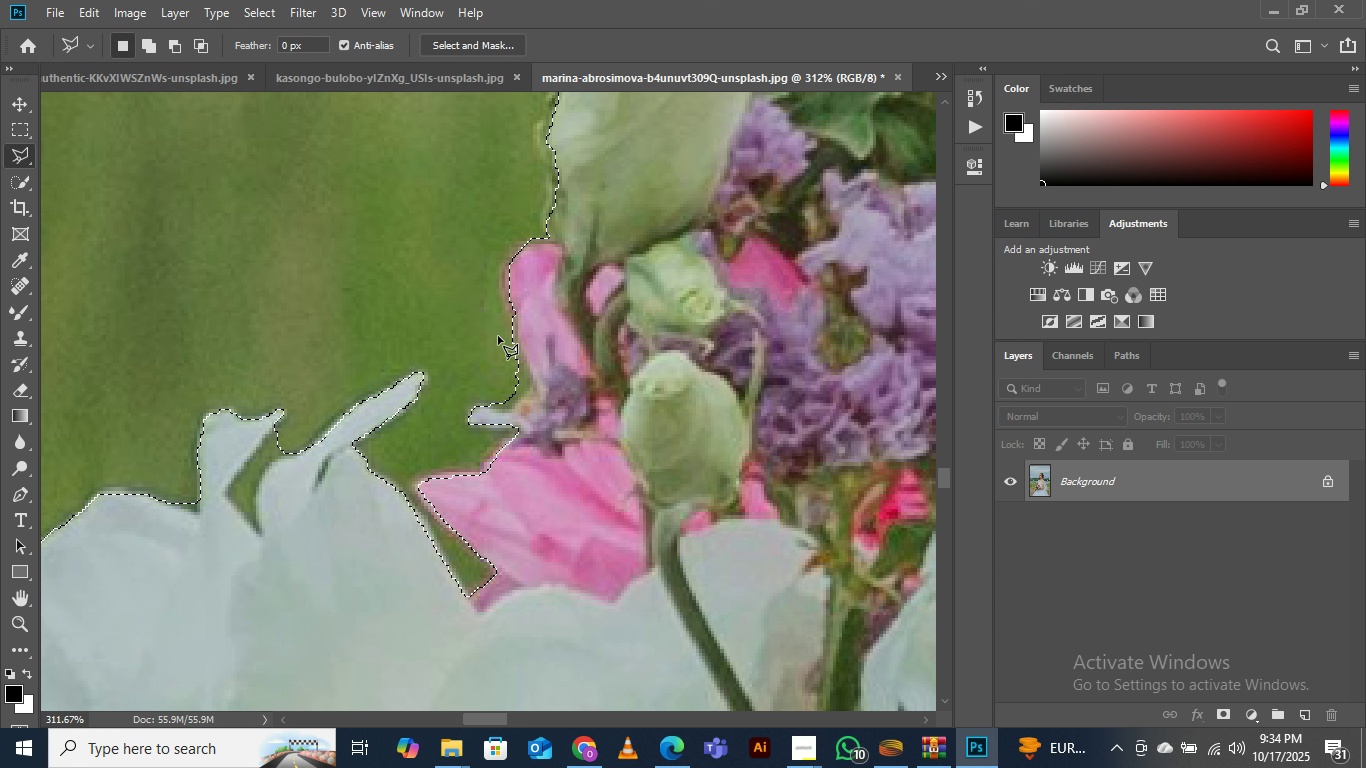 
triple_click([498, 336])
 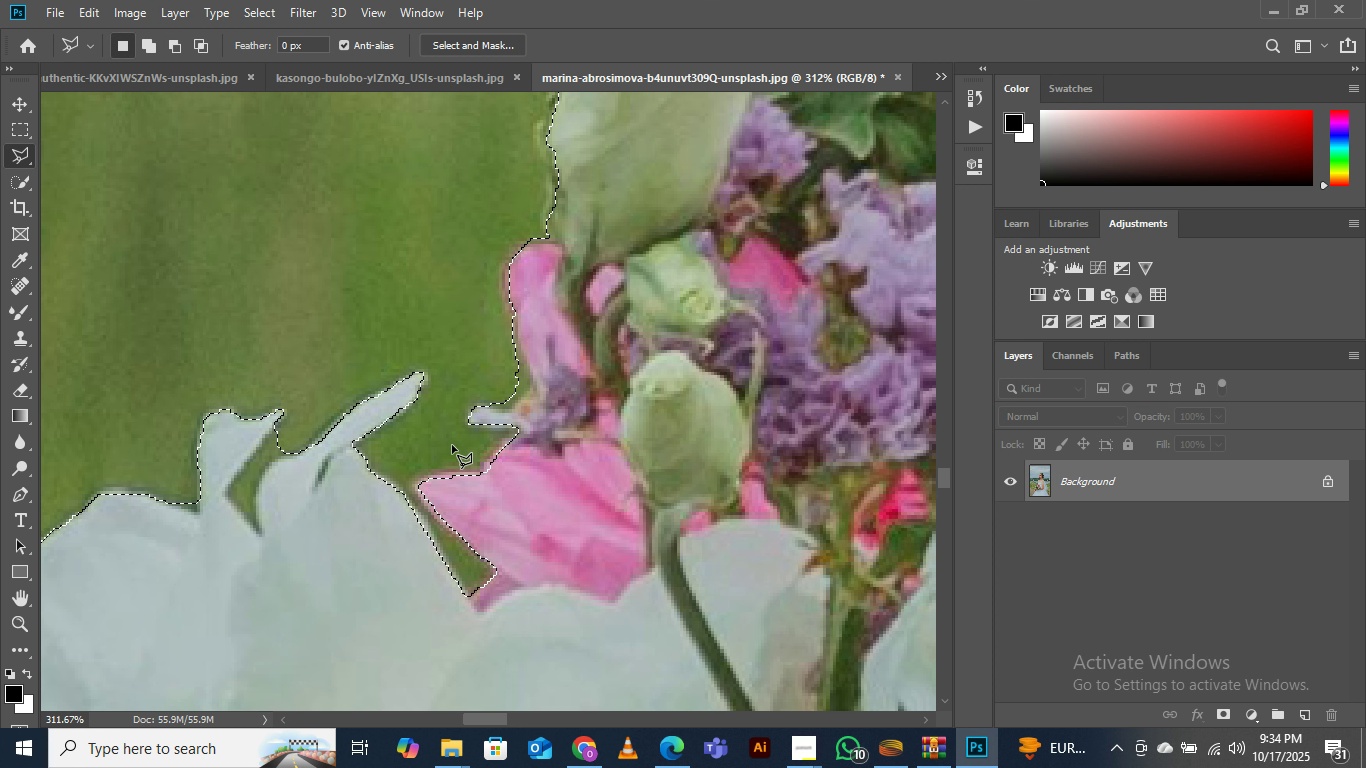 
key(Z)
 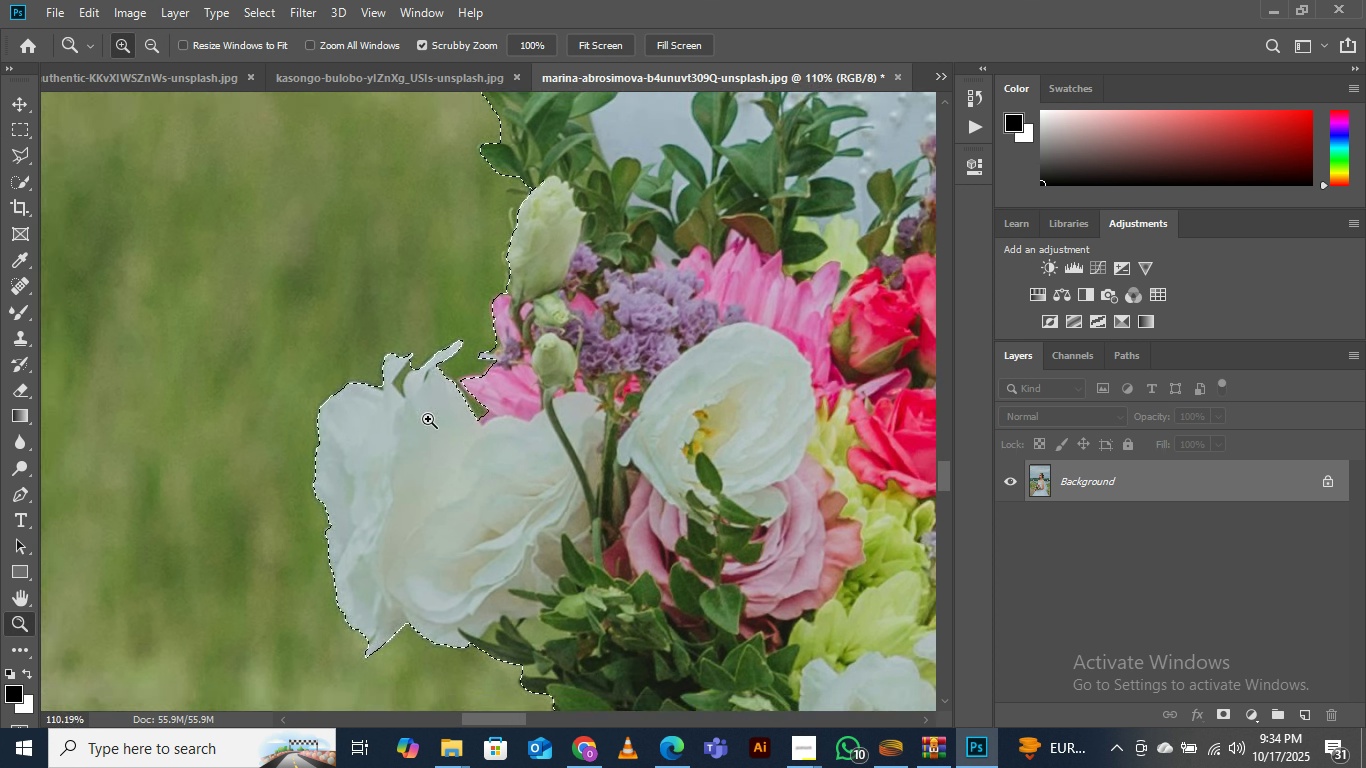 
hold_key(key=Space, duration=1.53)
 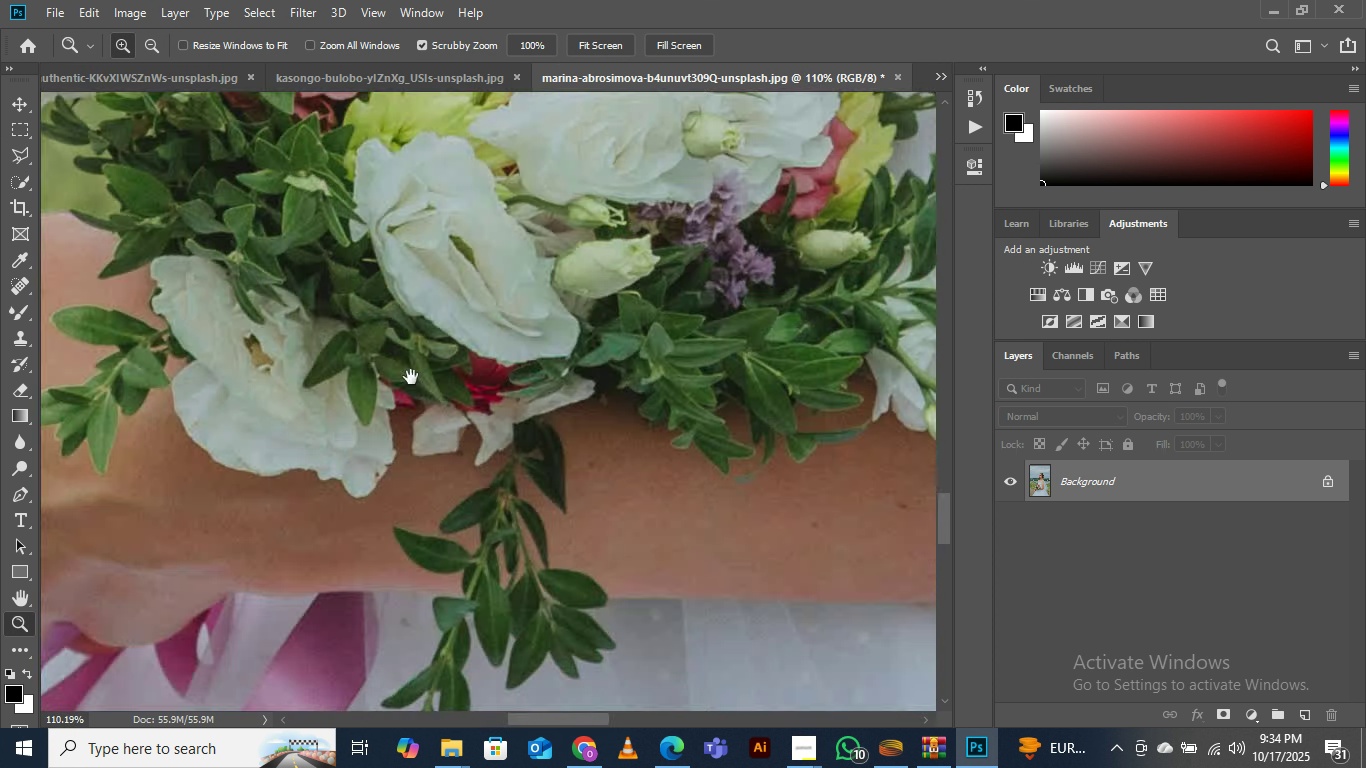 
hold_key(key=Space, duration=0.39)
 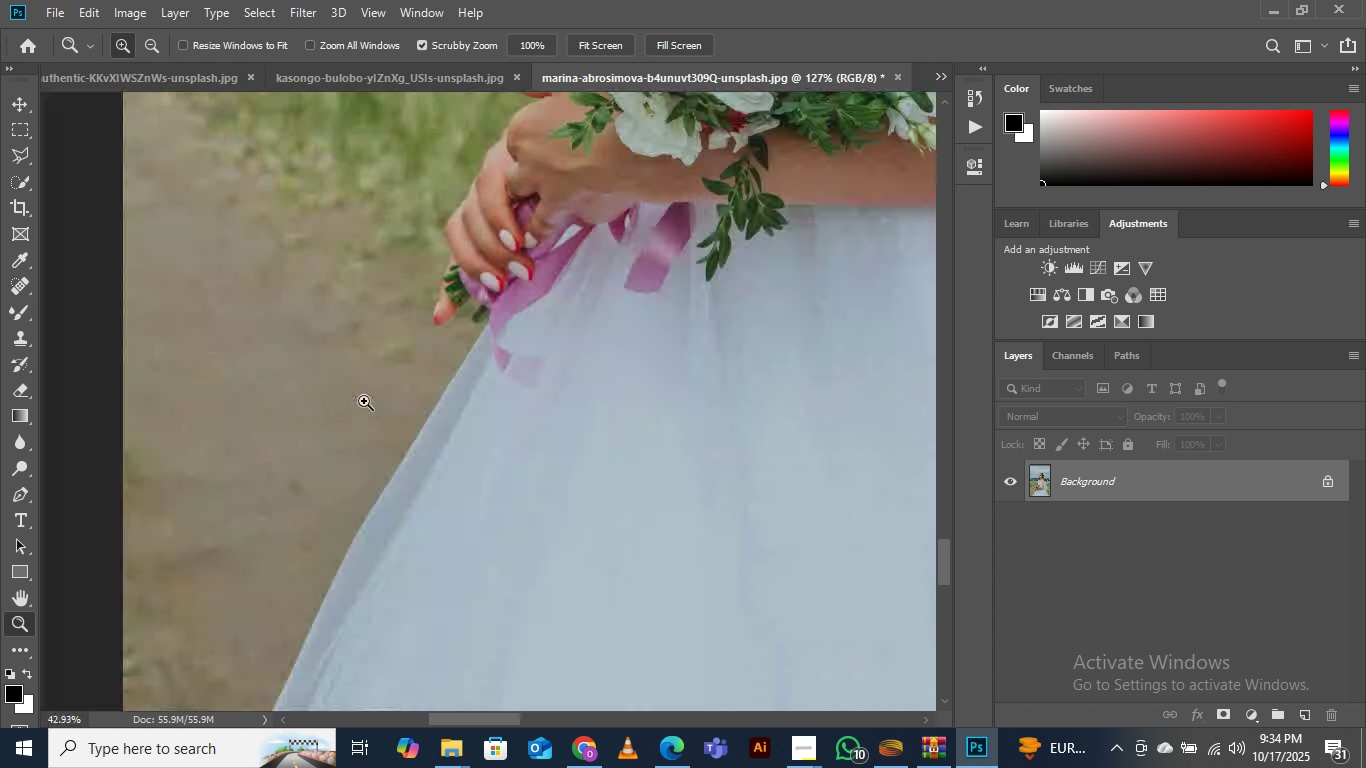 
hold_key(key=Space, duration=1.51)
 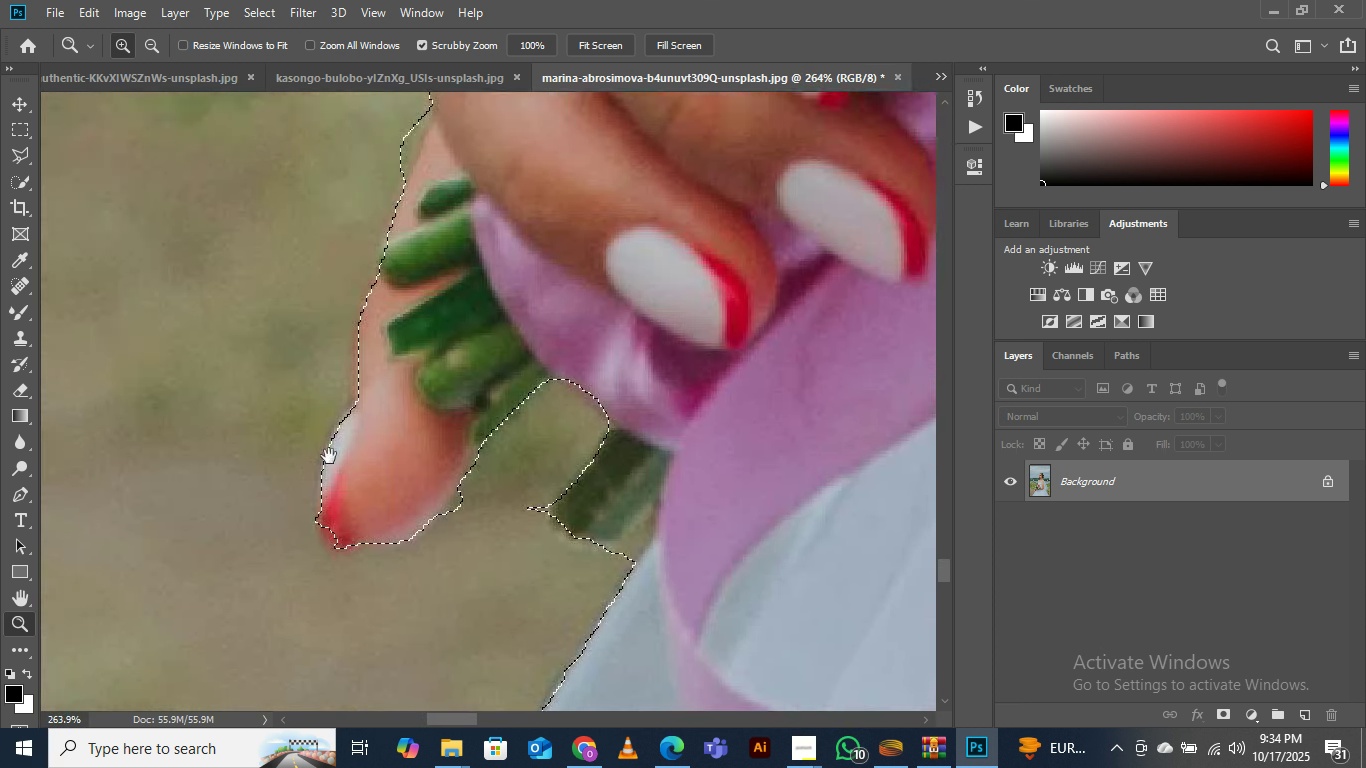 
key(Space)
 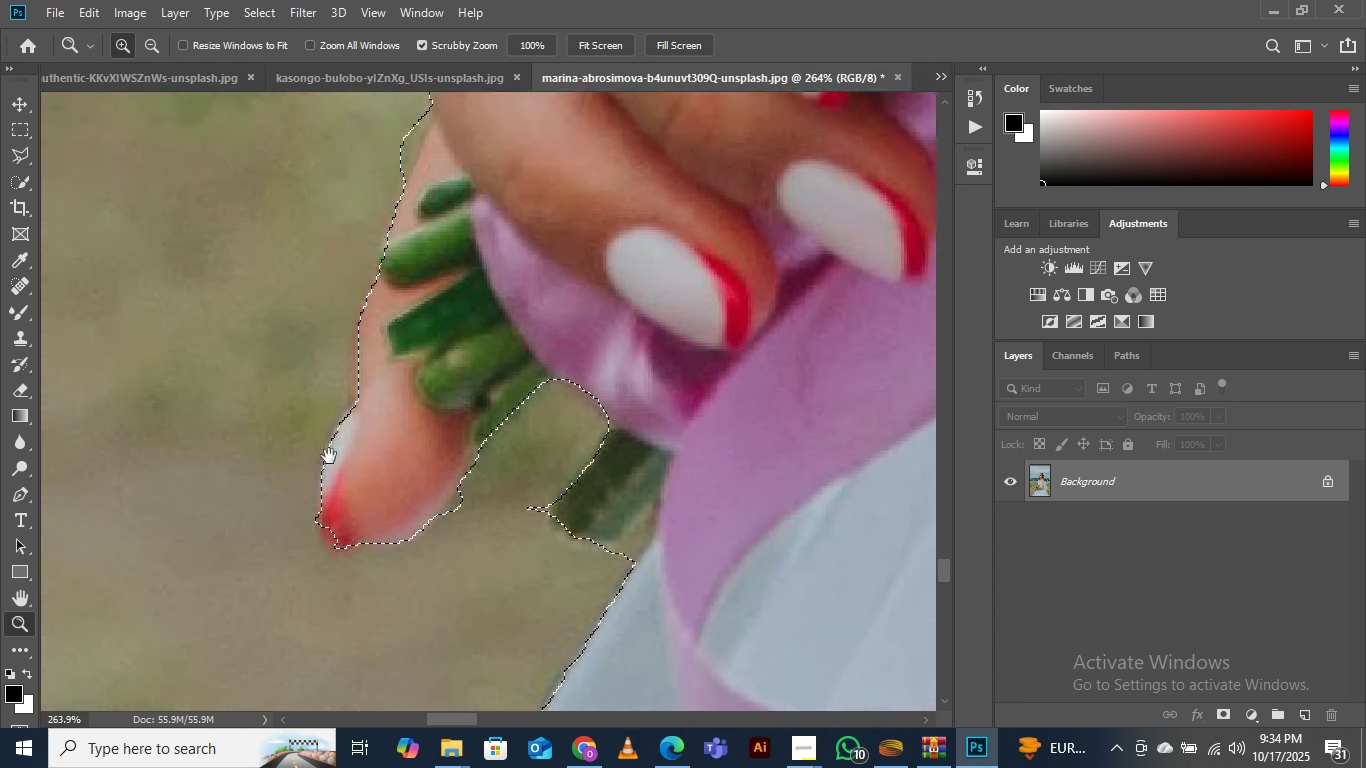 
key(Space)
 